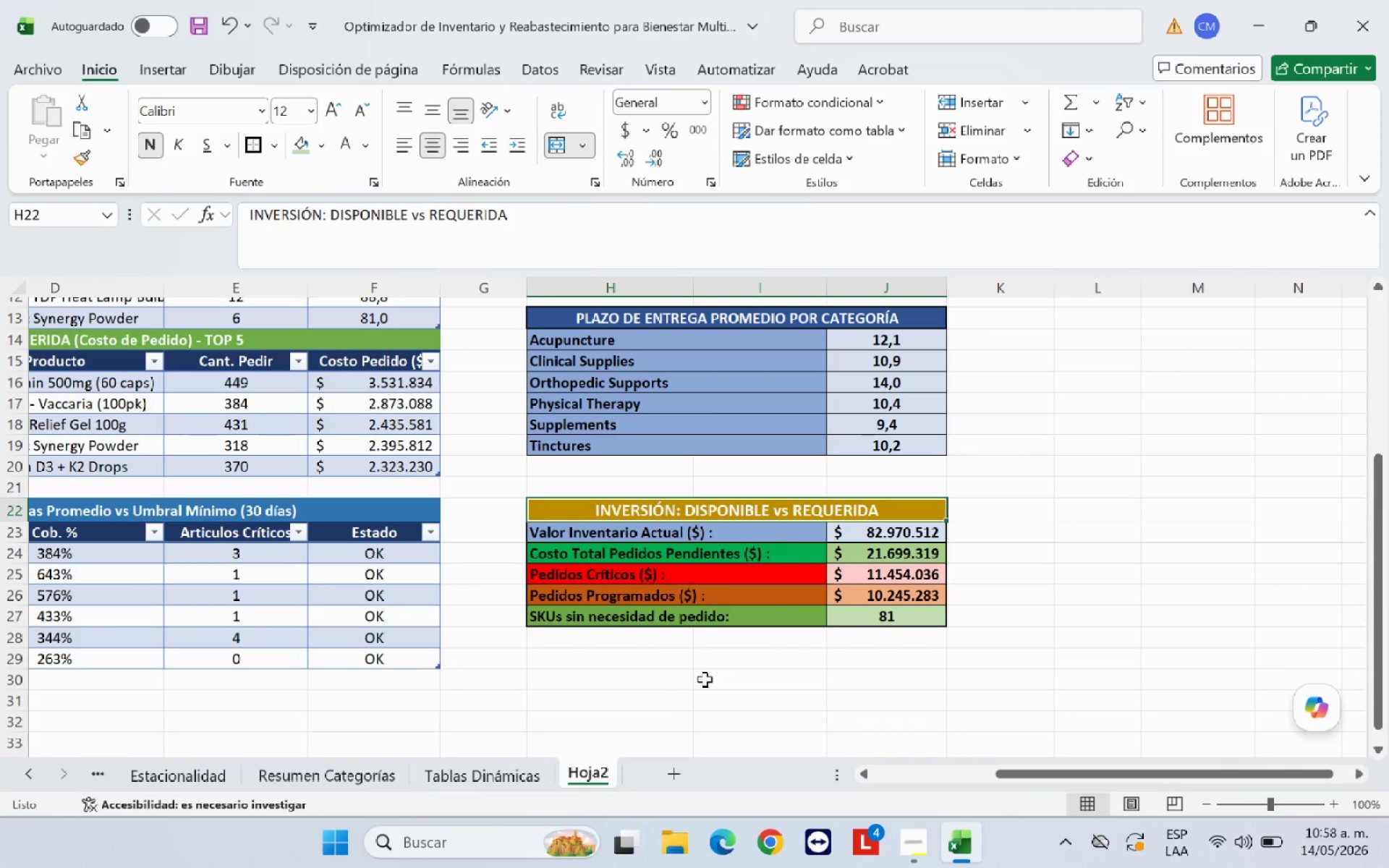 
left_click([710, 680])
 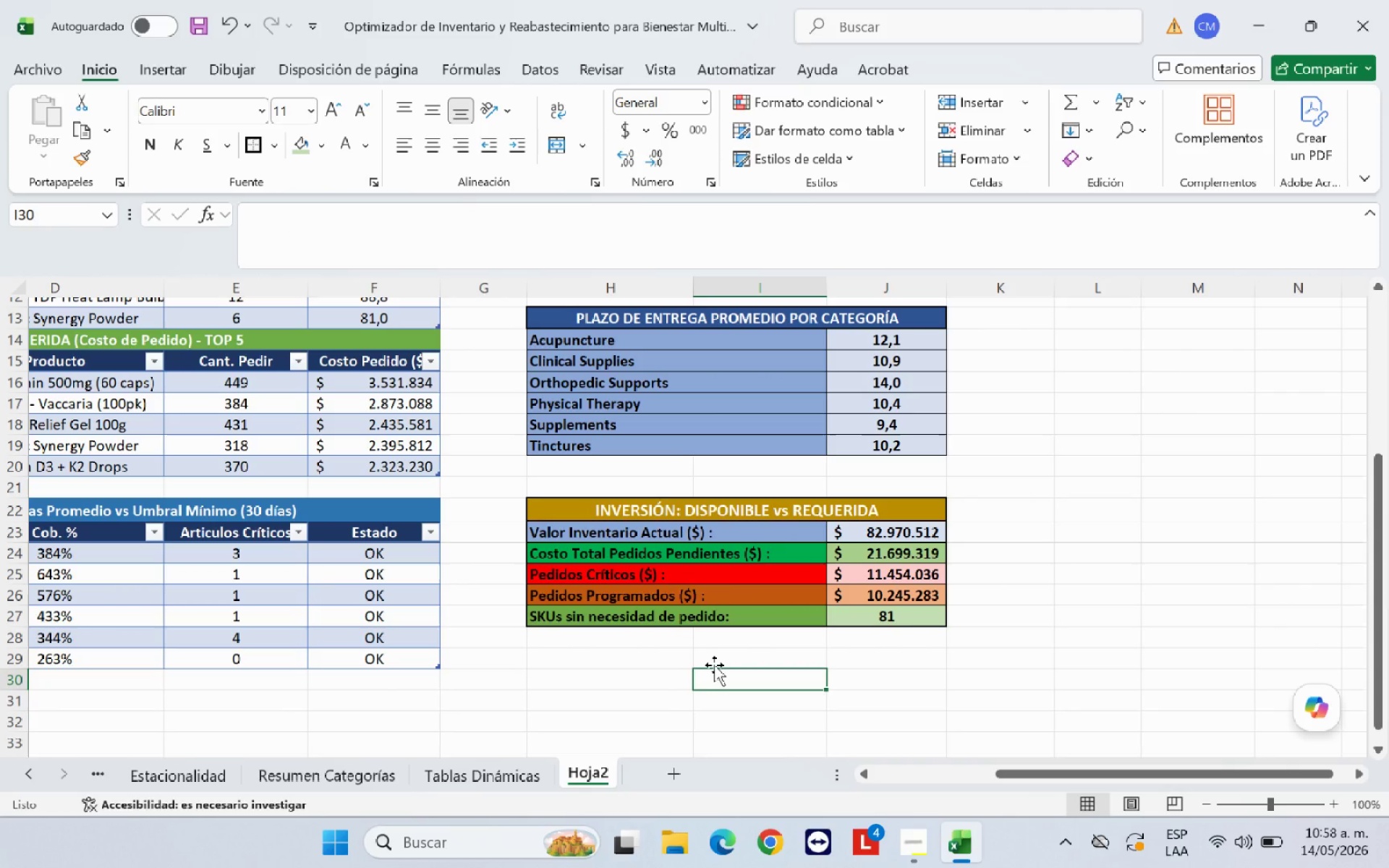 
scroll: coordinate [714, 665], scroll_direction: down, amount: 1.0
 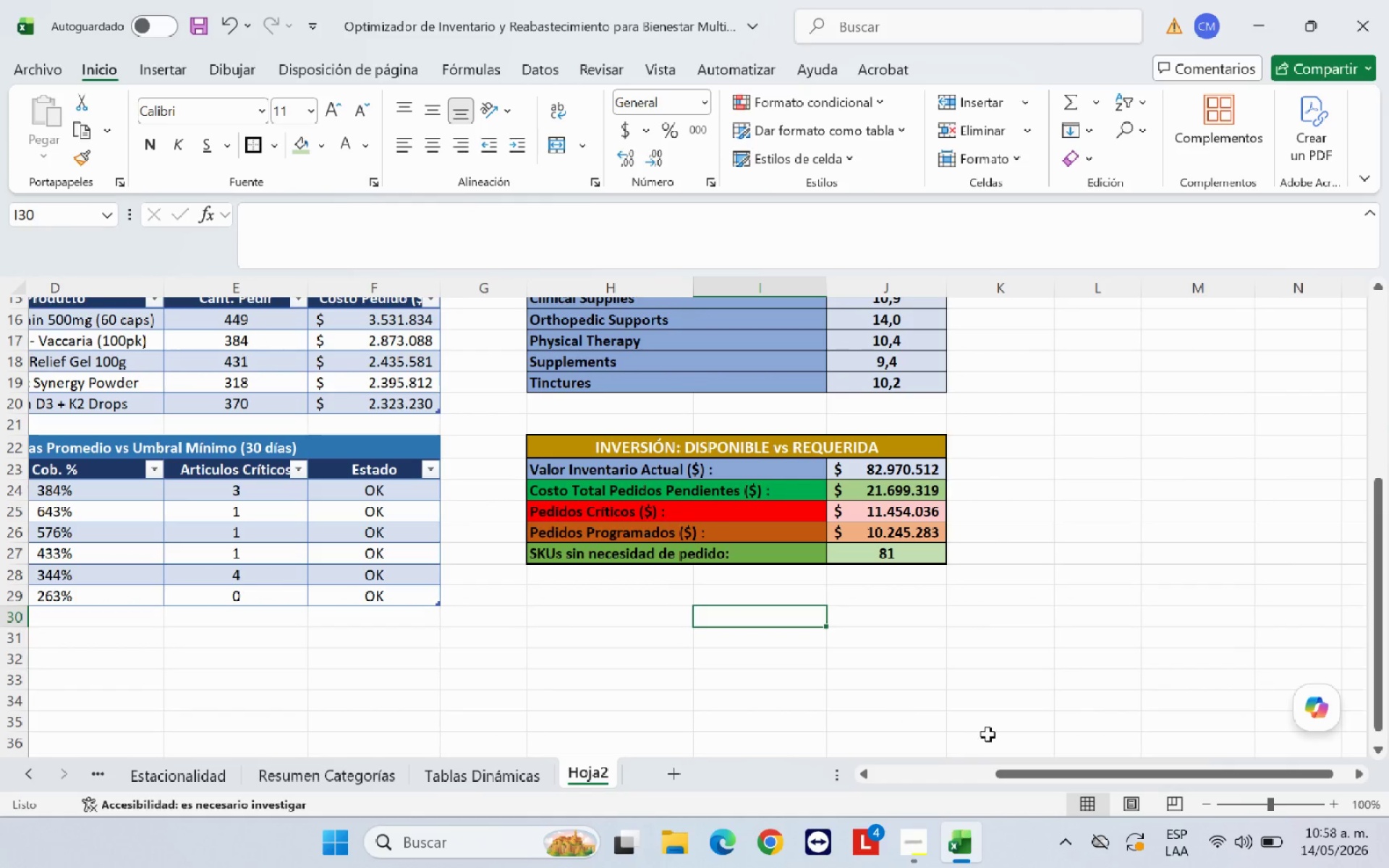 
left_click_drag(start_coordinate=[1009, 768], to_coordinate=[865, 763])
 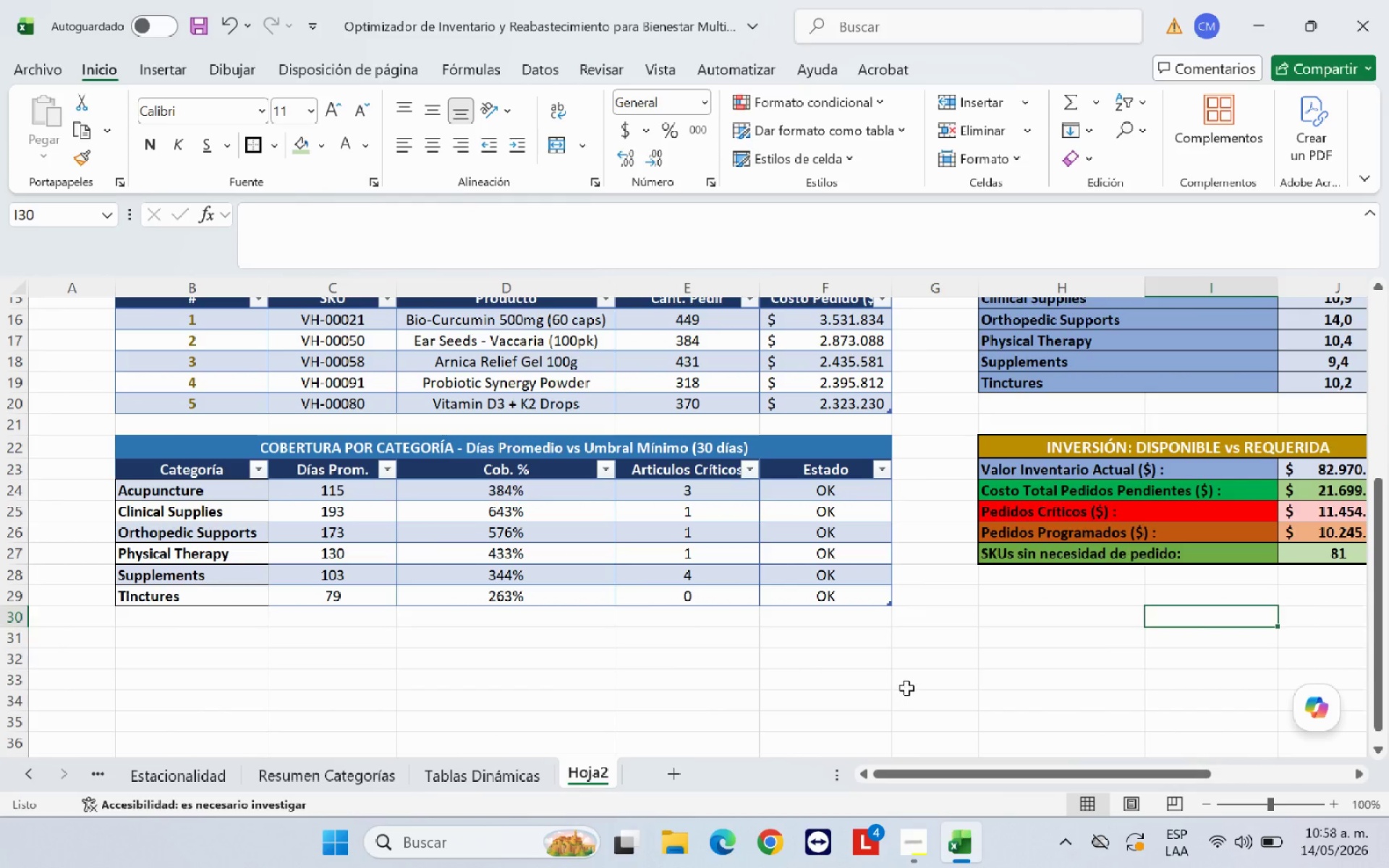 
left_click([906, 688])
 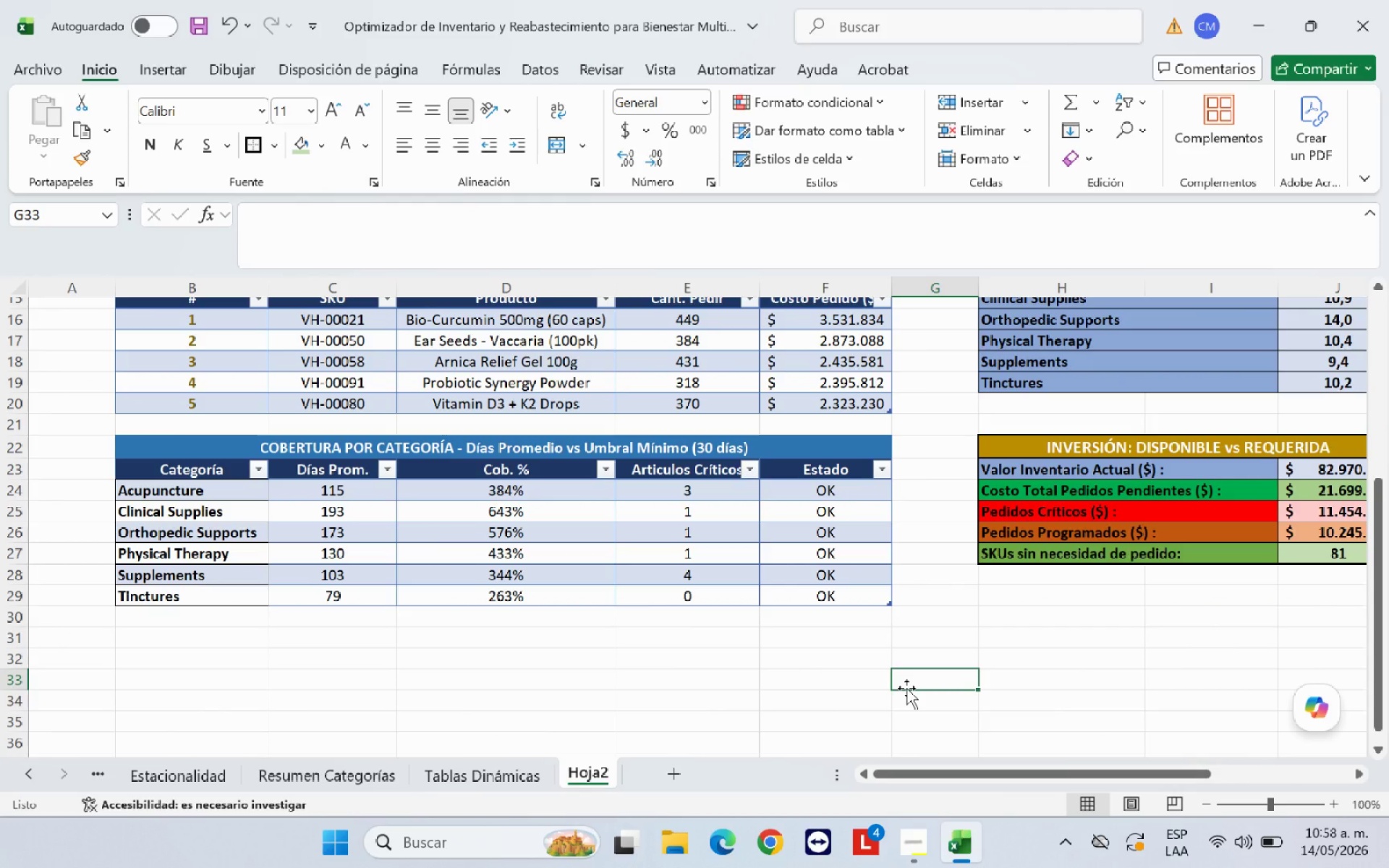 
scroll: coordinate [906, 688], scroll_direction: up, amount: 3.0
 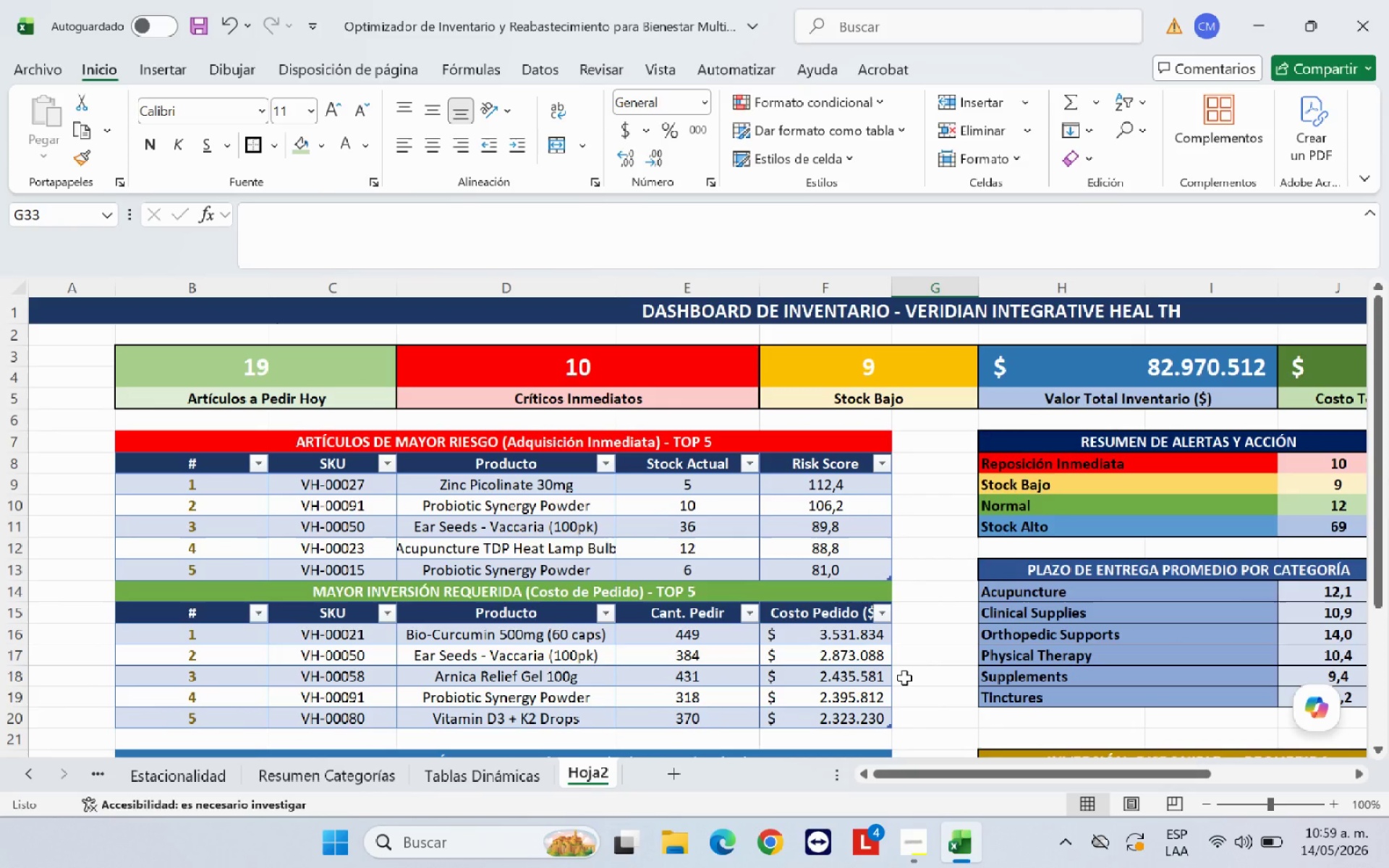 
wait(24.66)
 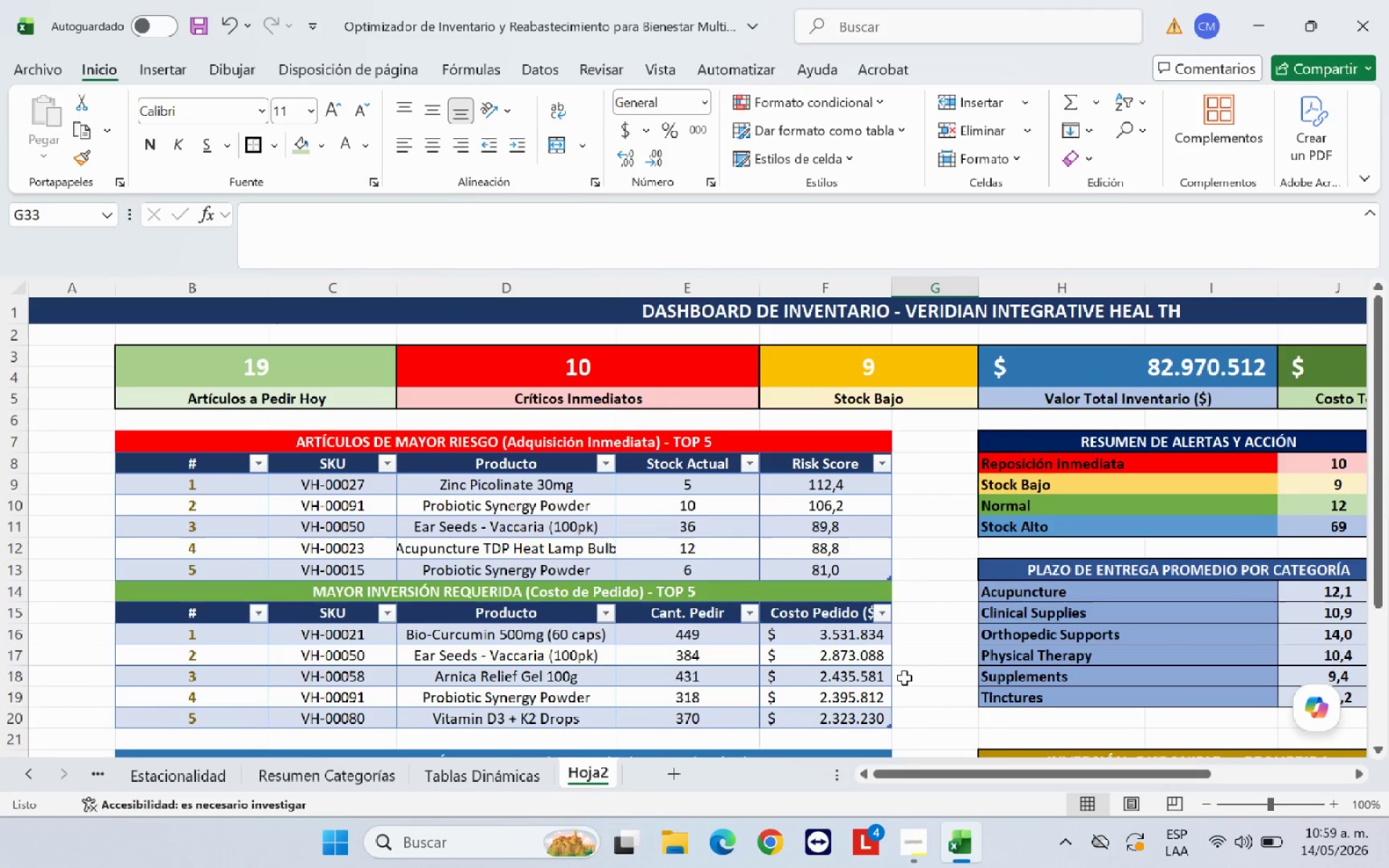 
scroll: coordinate [558, 621], scroll_direction: down, amount: 4.0
 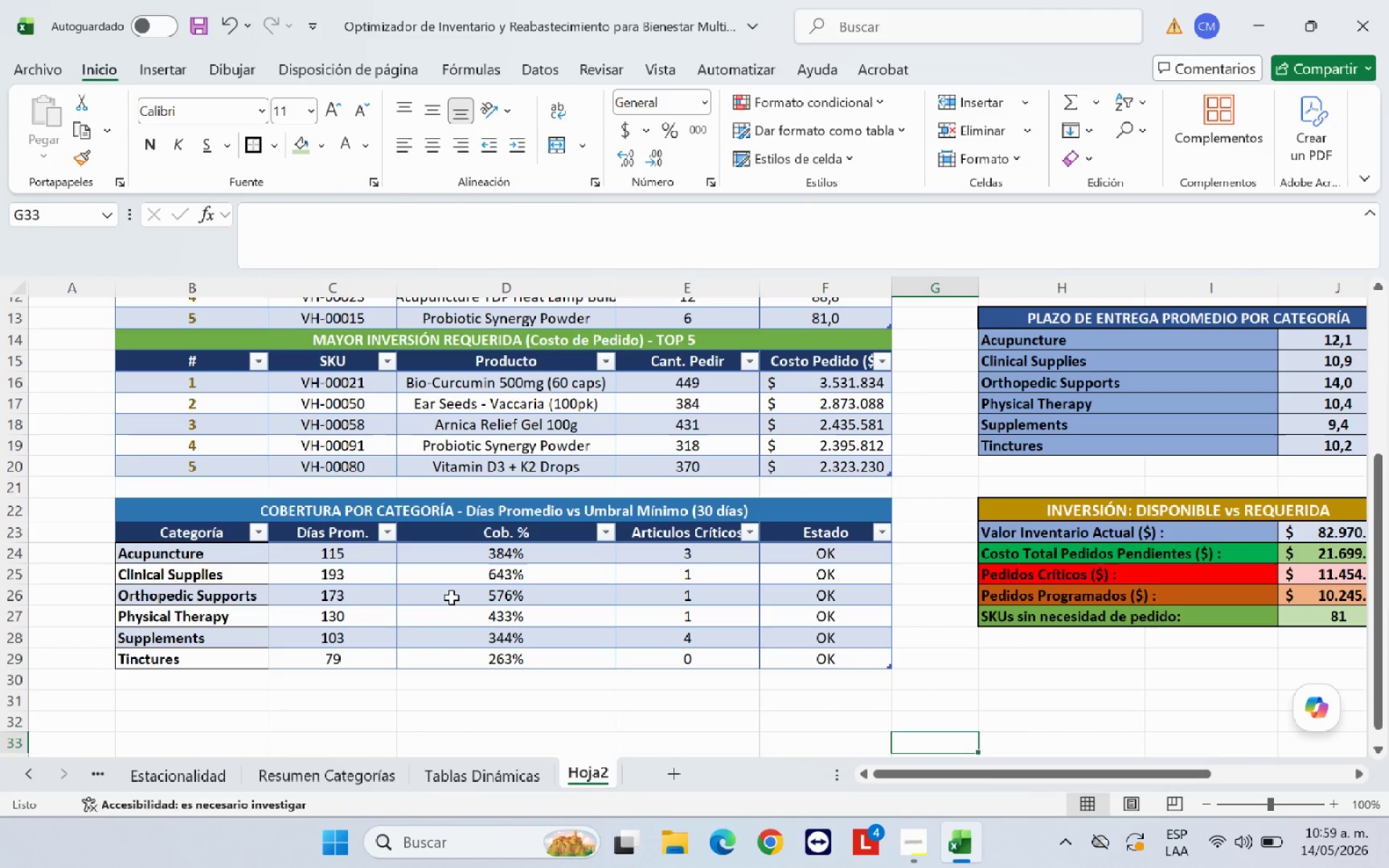 
left_click_drag(start_coordinate=[364, 556], to_coordinate=[486, 654])
 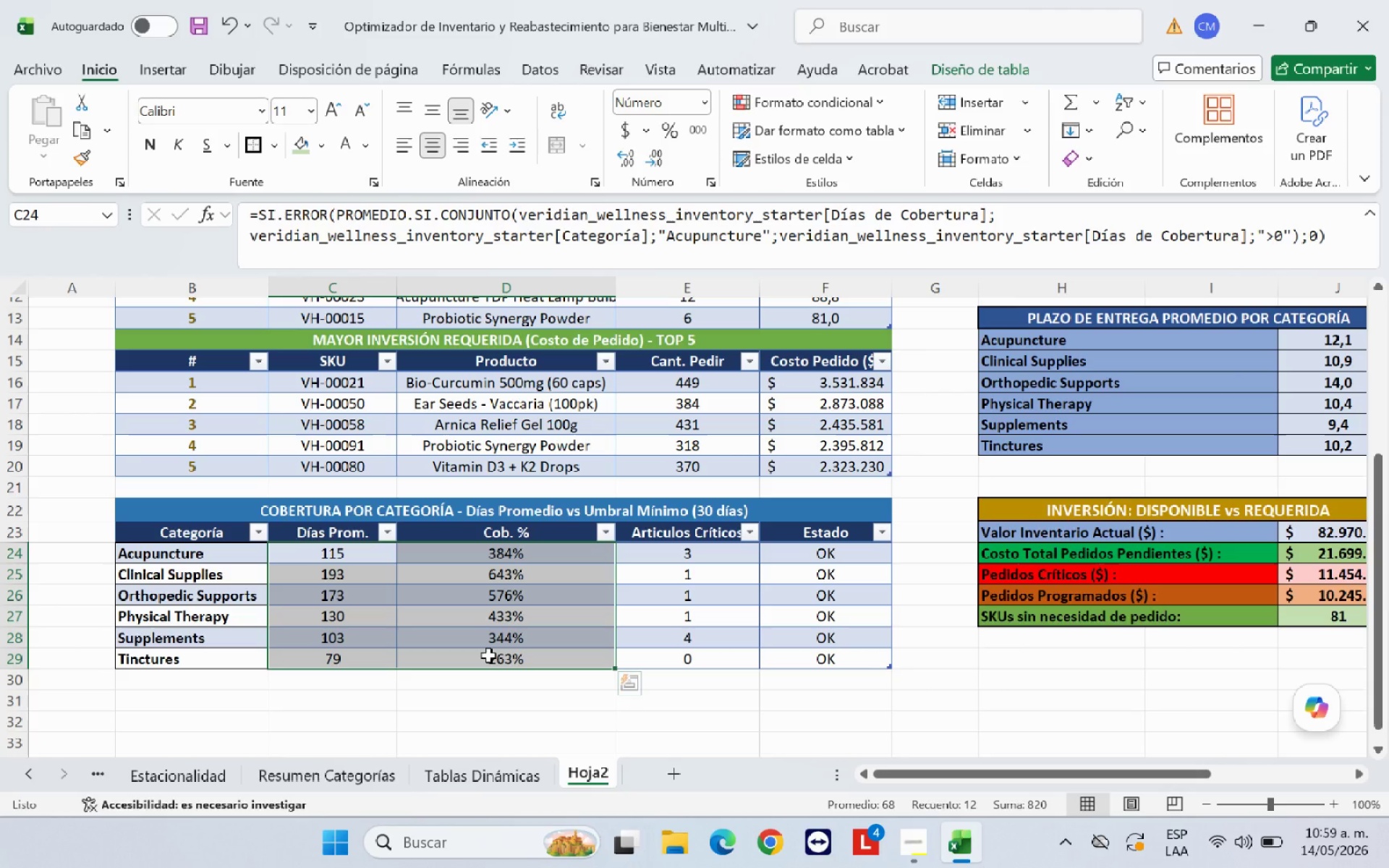 
wait(16.66)
 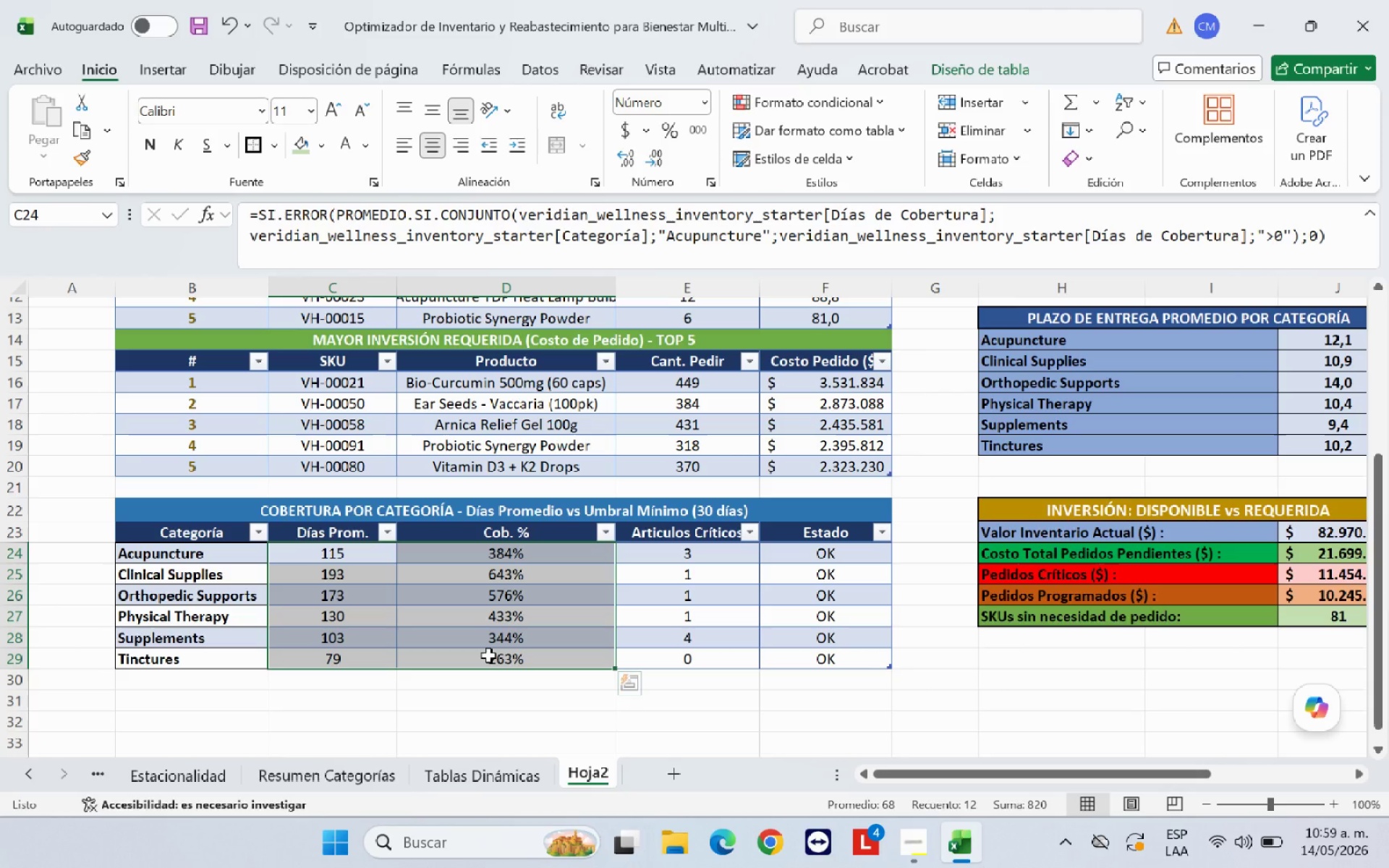 
left_click([484, 718])
 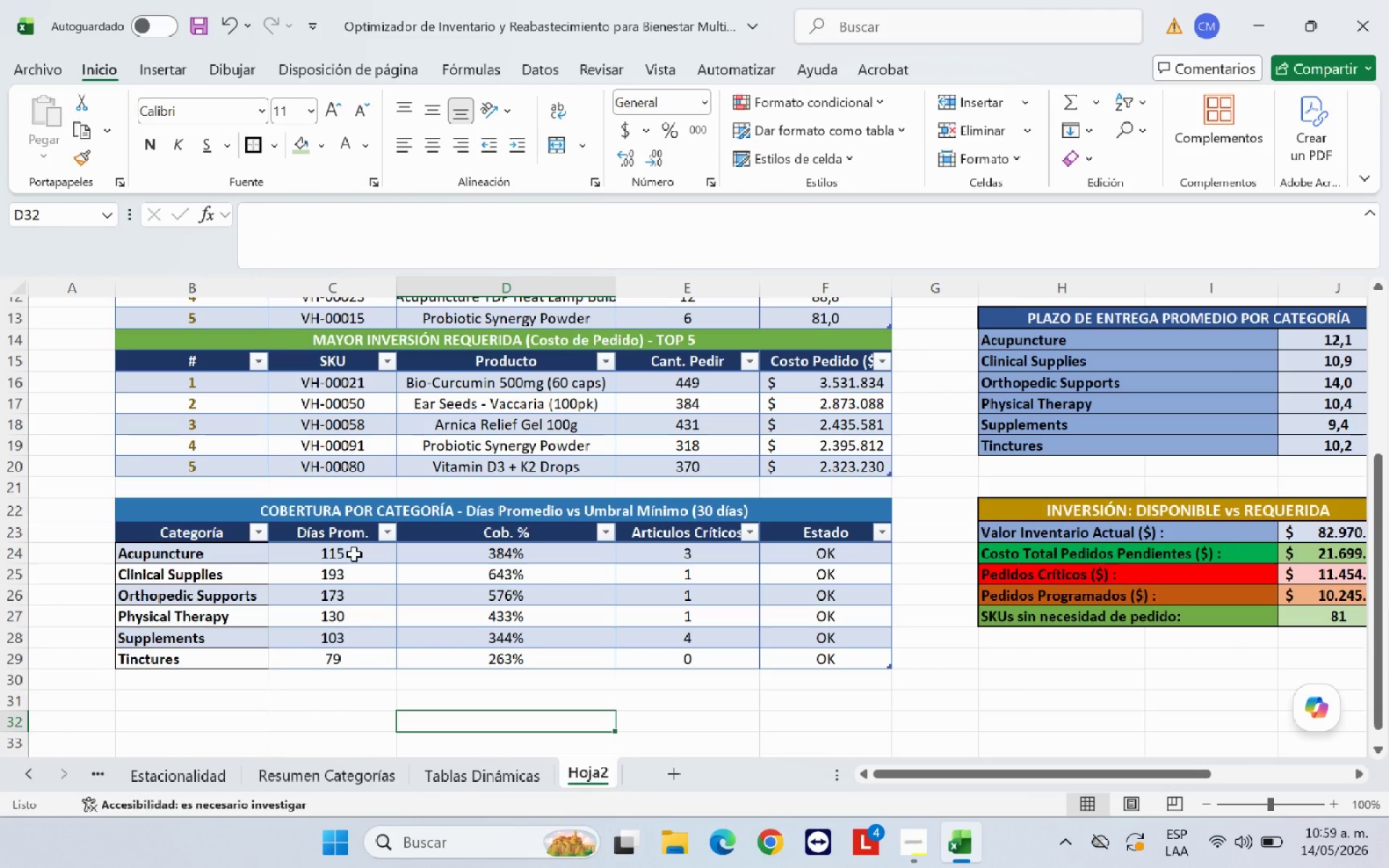 
left_click_drag(start_coordinate=[354, 554], to_coordinate=[361, 652])
 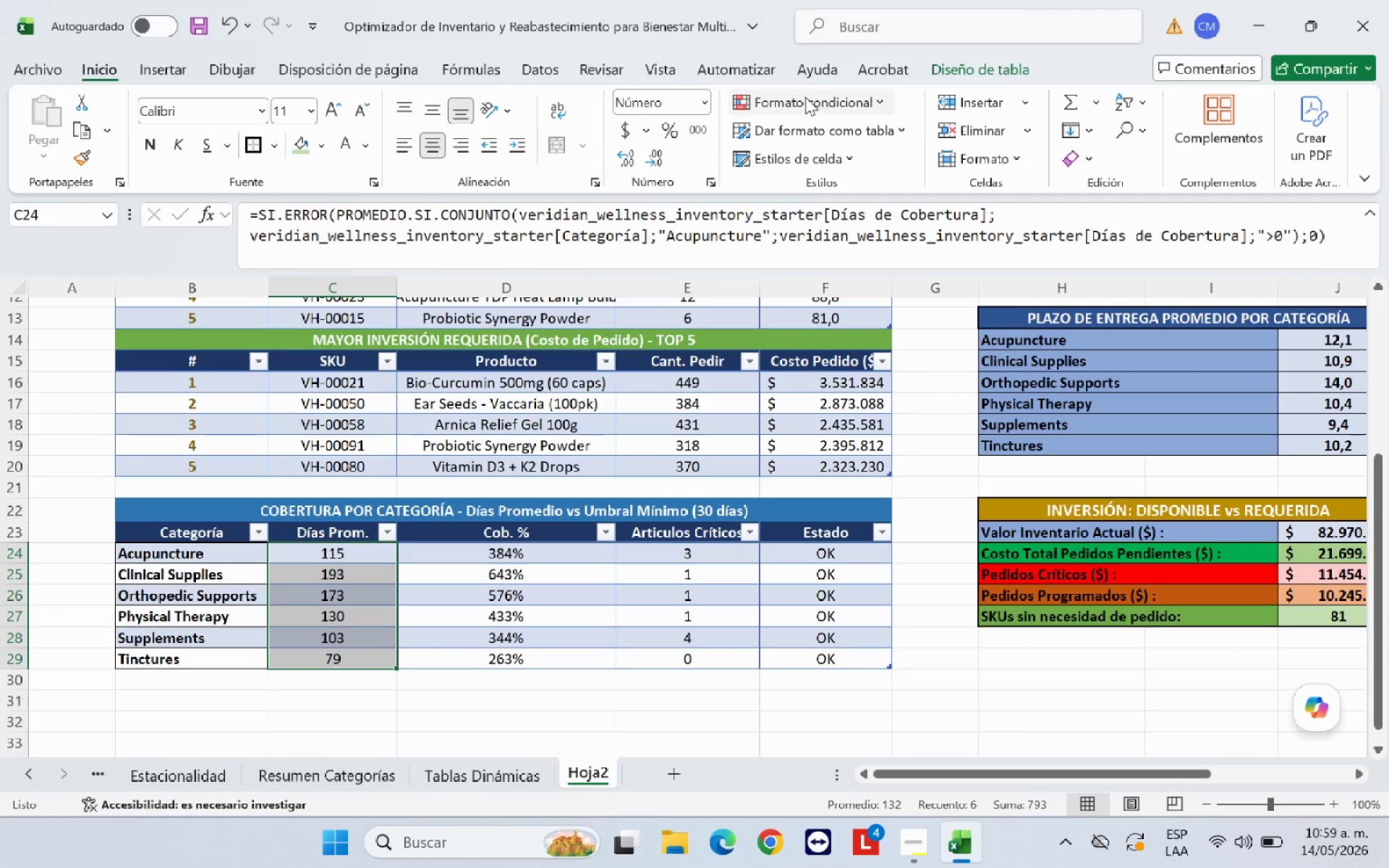 
left_click([805, 97])
 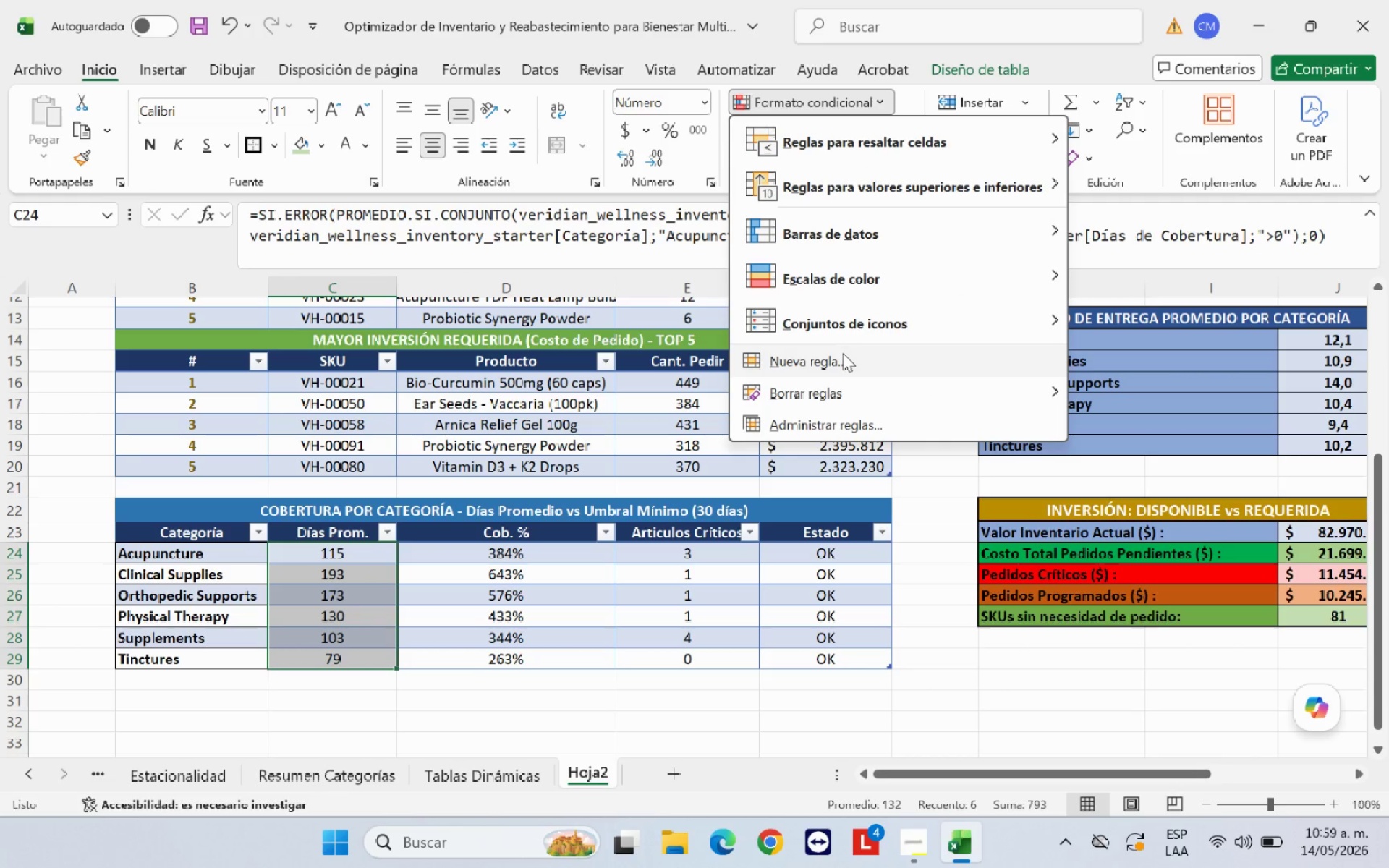 
left_click([843, 353])
 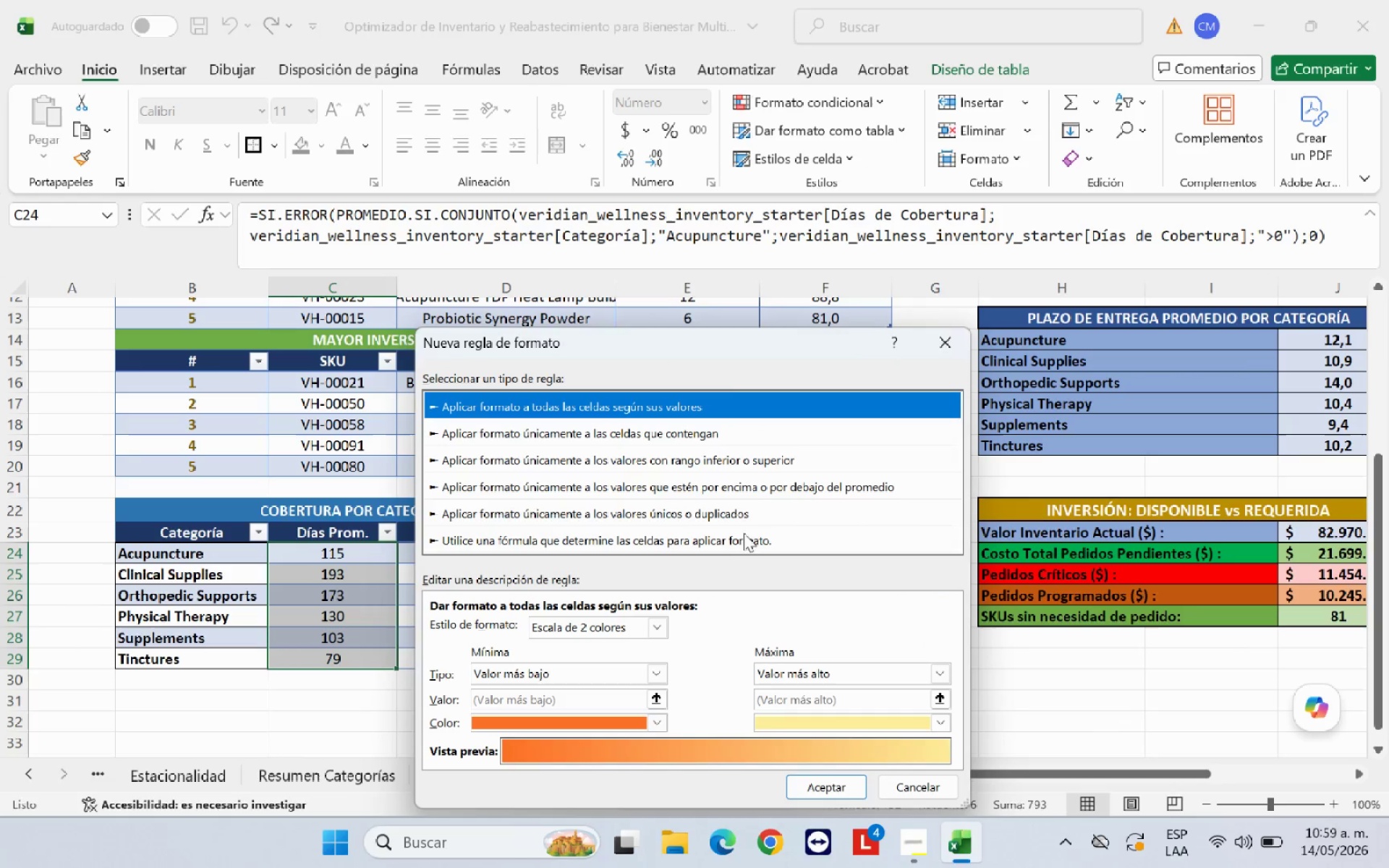 
left_click([691, 547])
 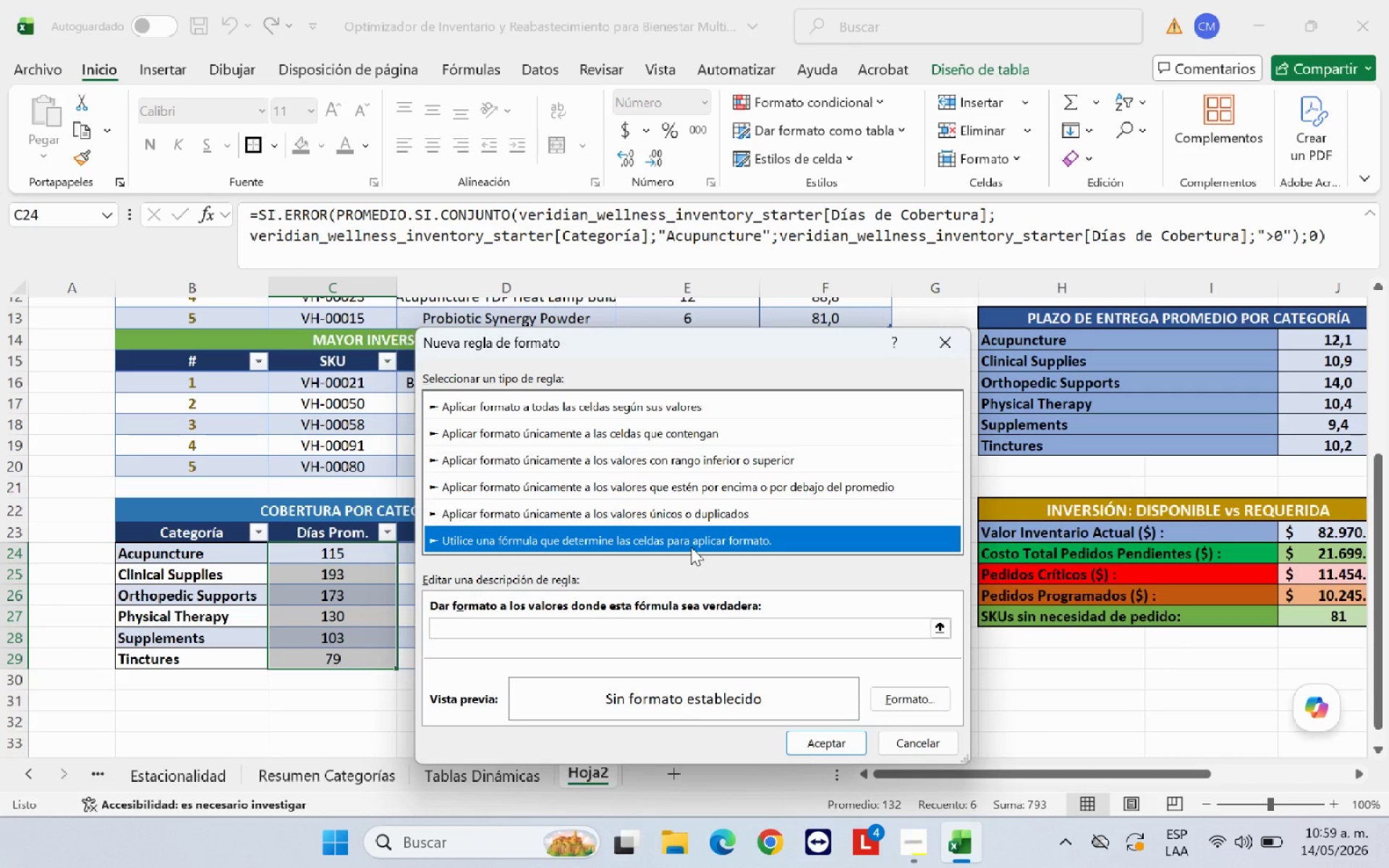 
scroll: coordinate [691, 547], scroll_direction: down, amount: 2.0
 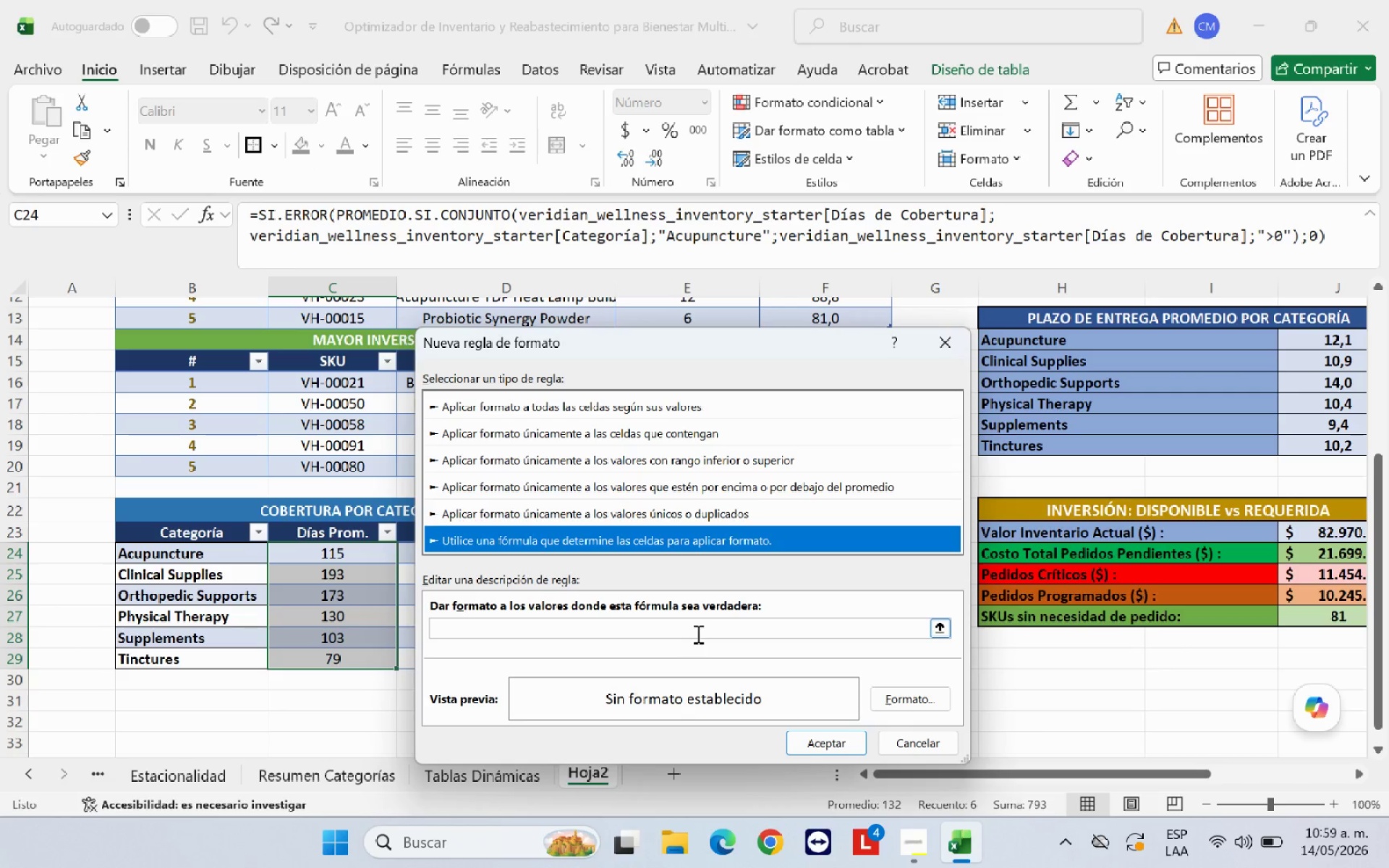 
left_click([697, 634])
 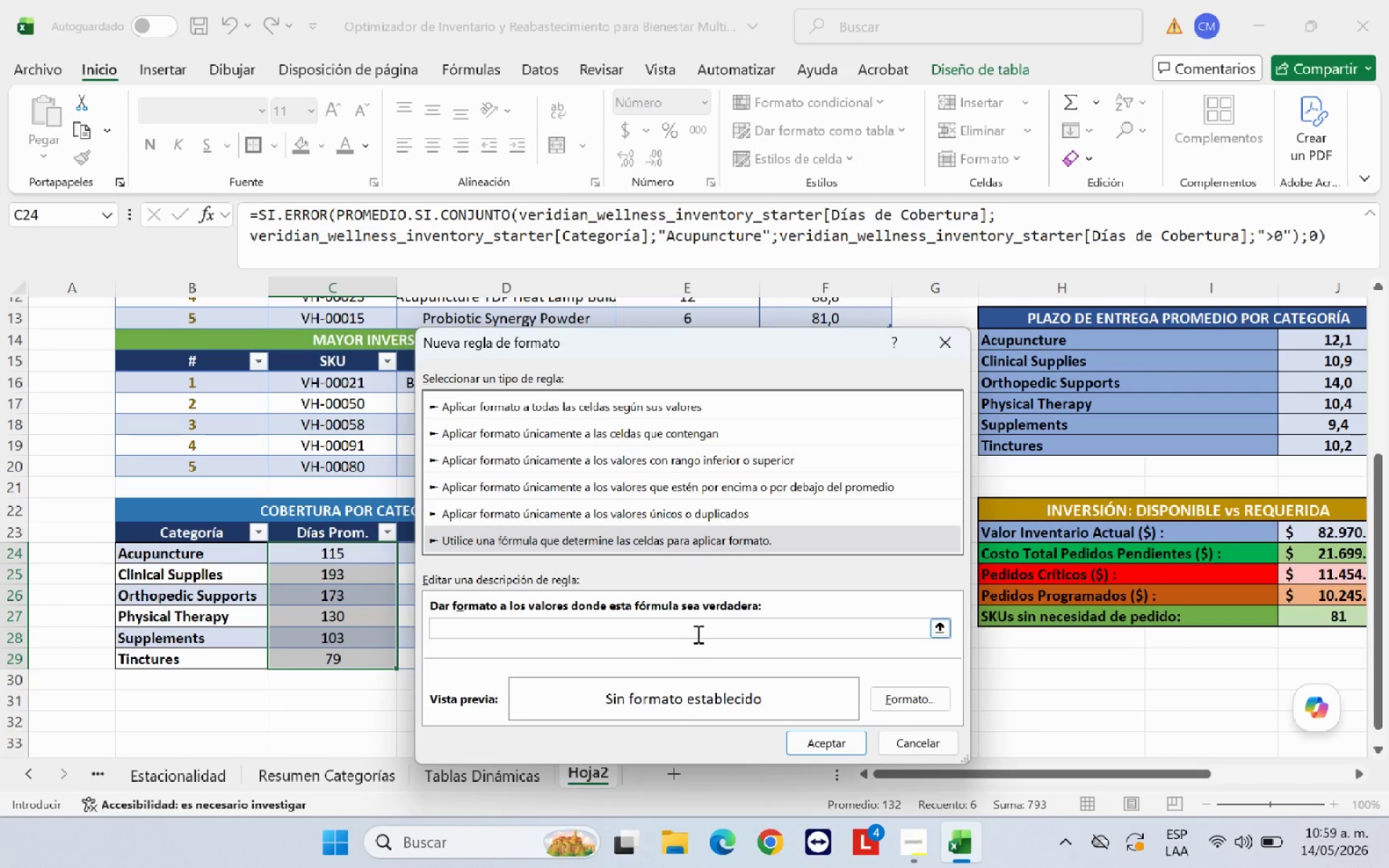 
type()C24[Break]14)
 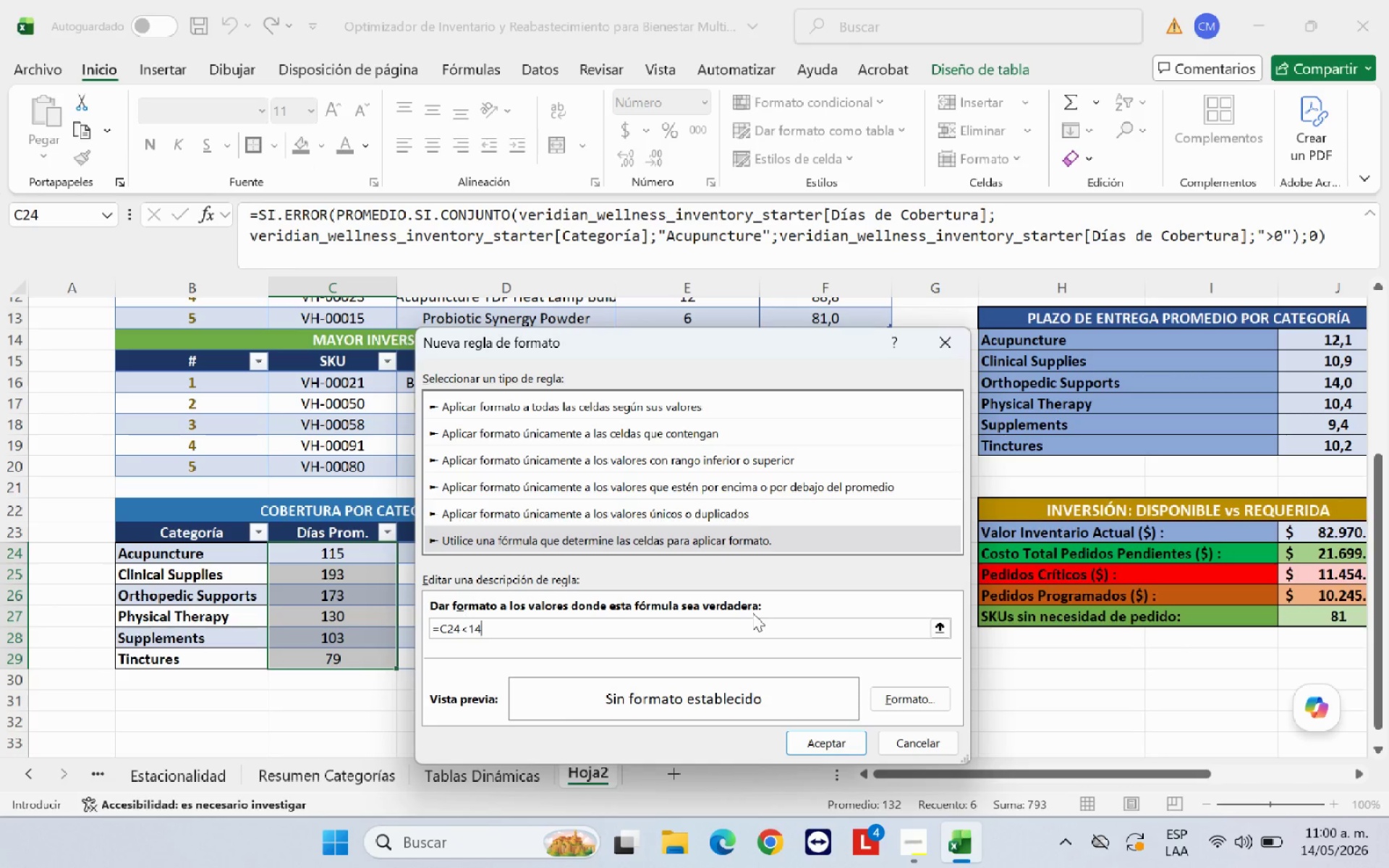 
left_click([806, 697])
 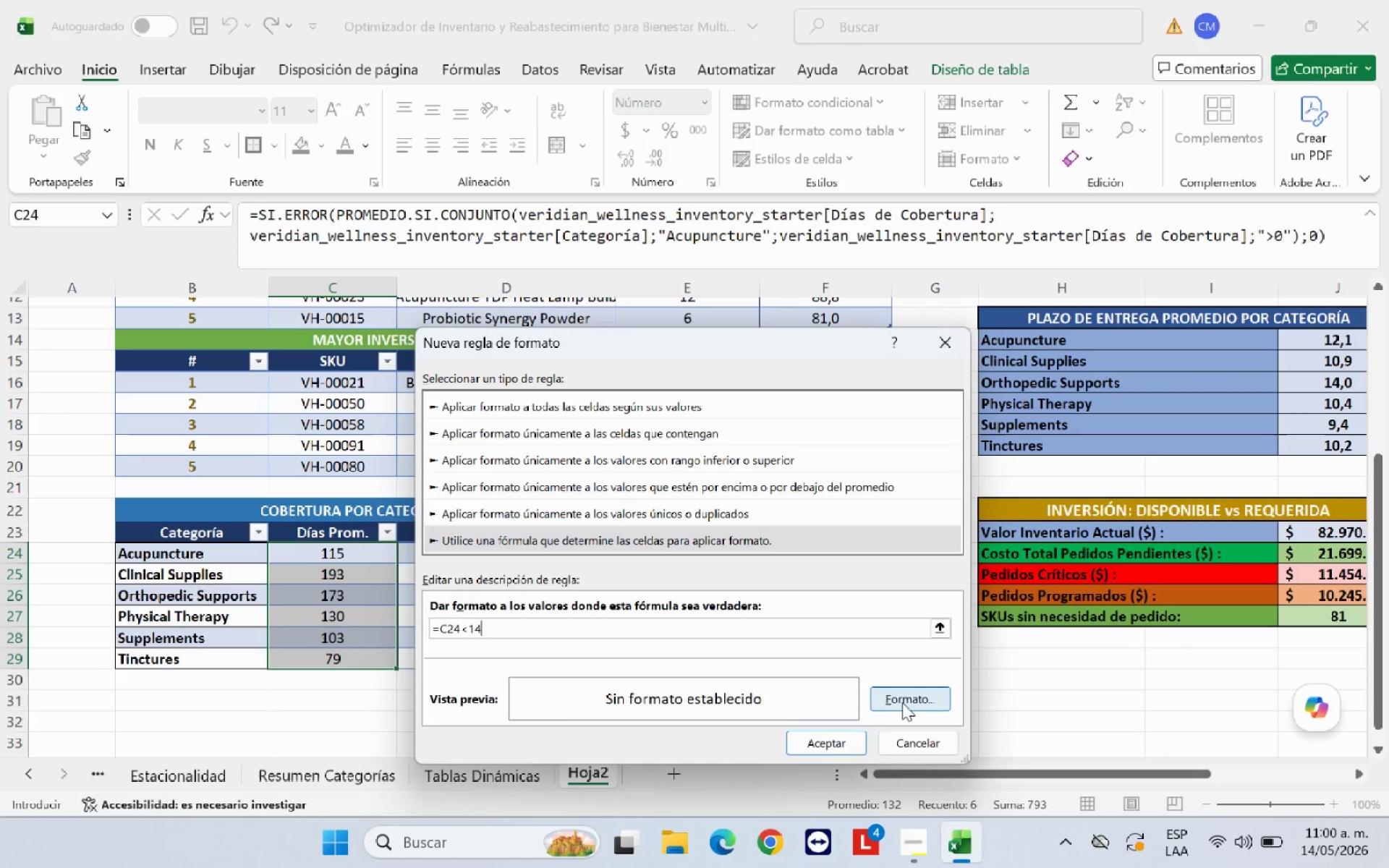 
left_click([904, 703])
 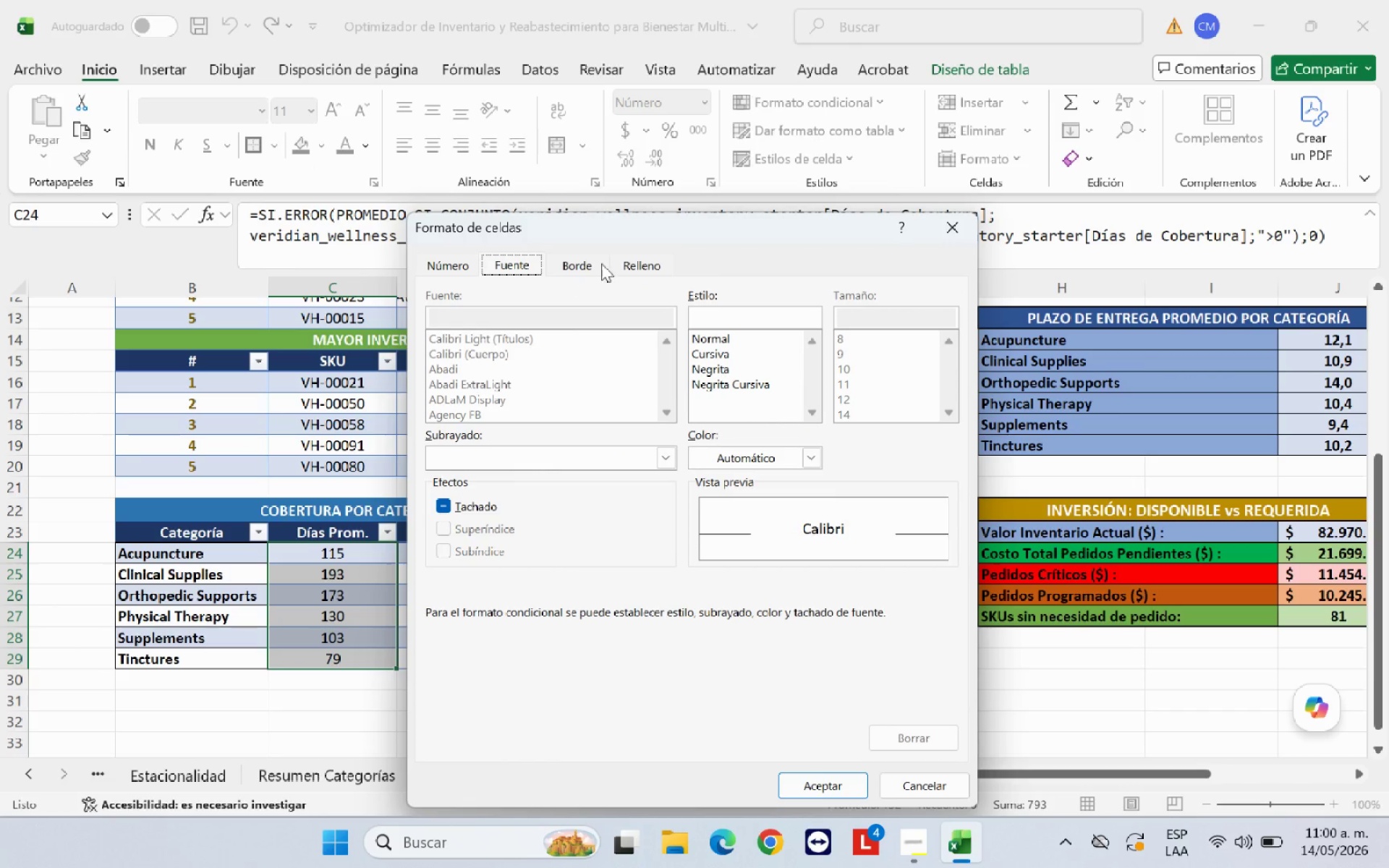 
left_click([645, 265])
 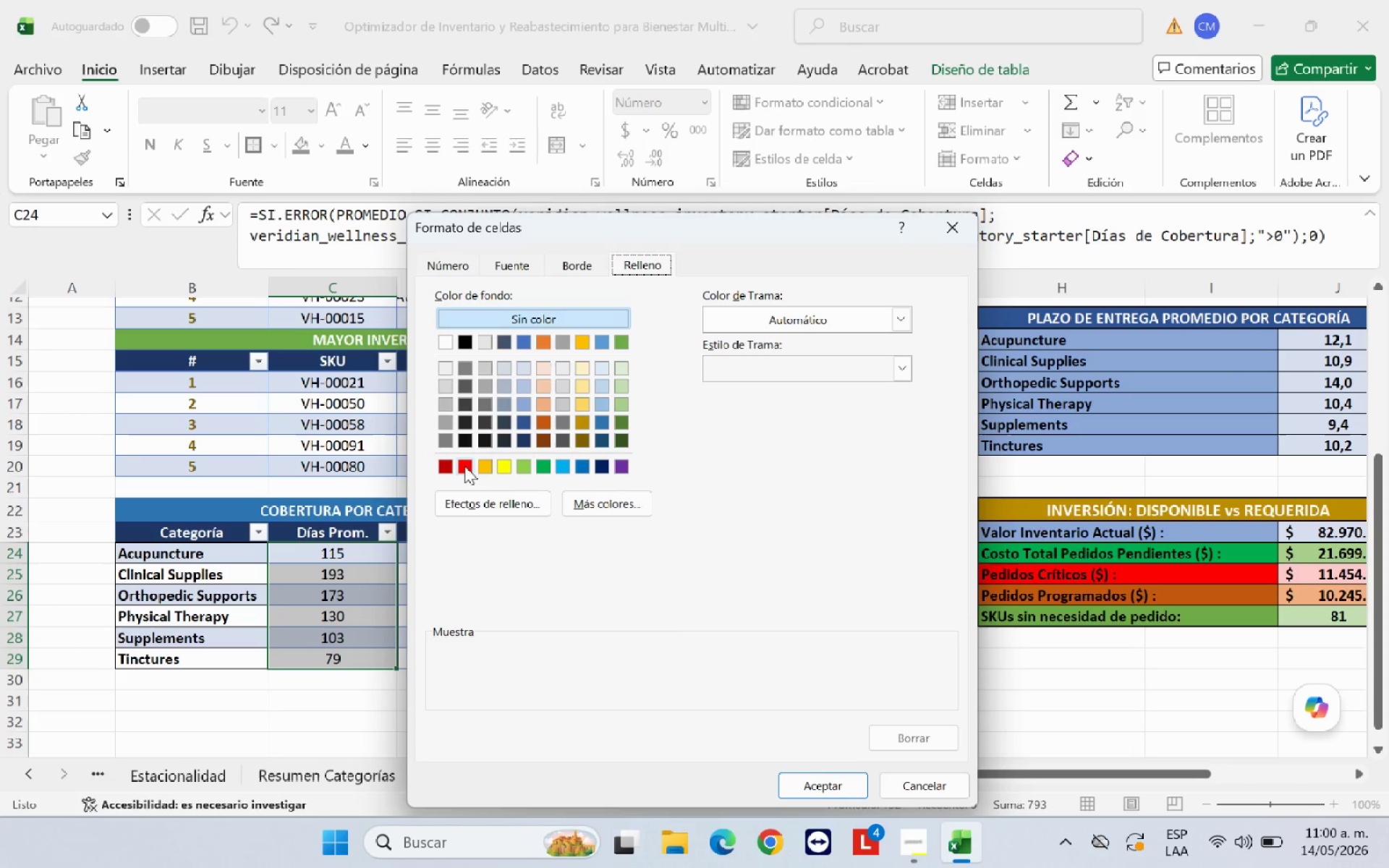 
left_click([463, 466])
 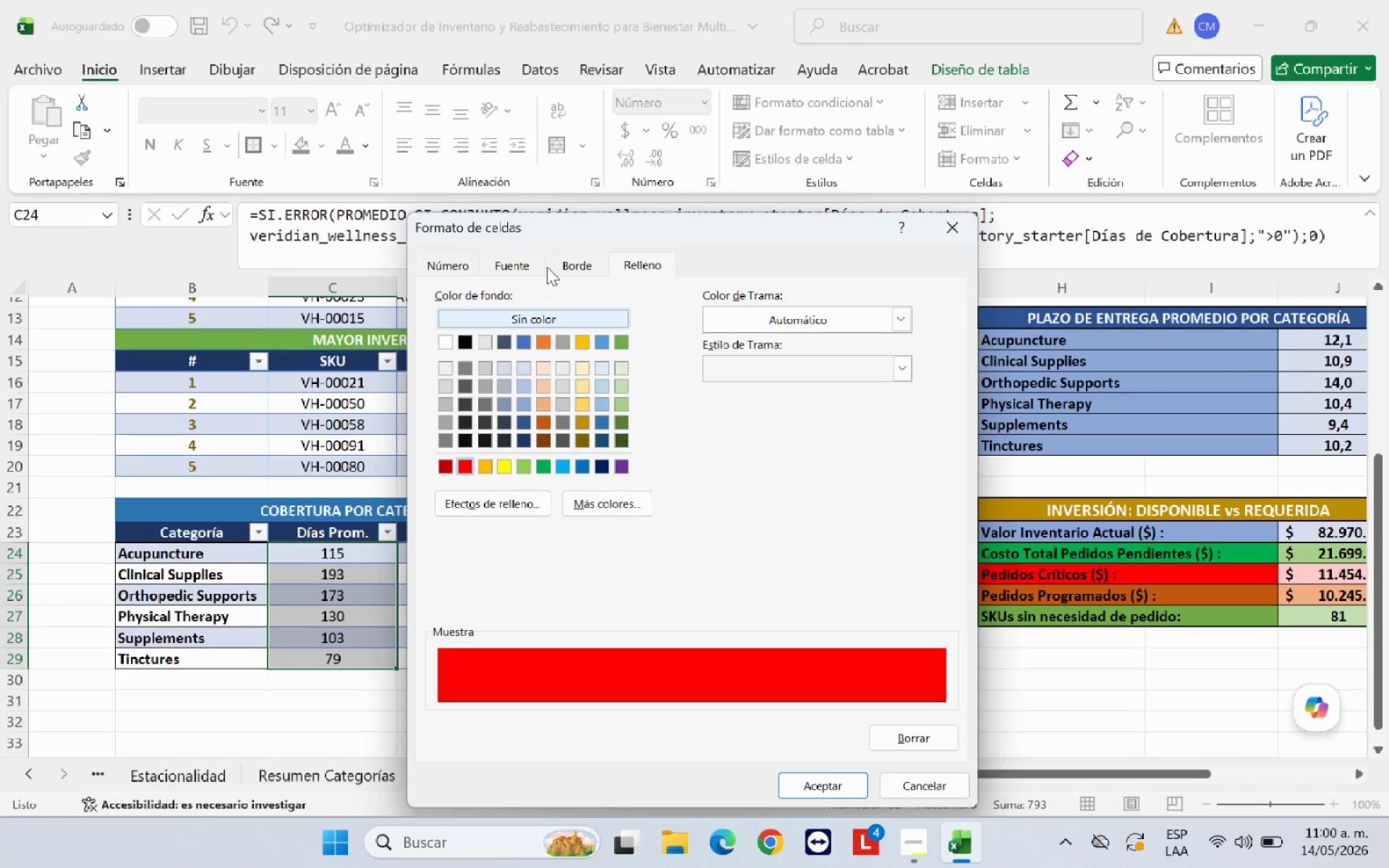 
left_click([532, 263])
 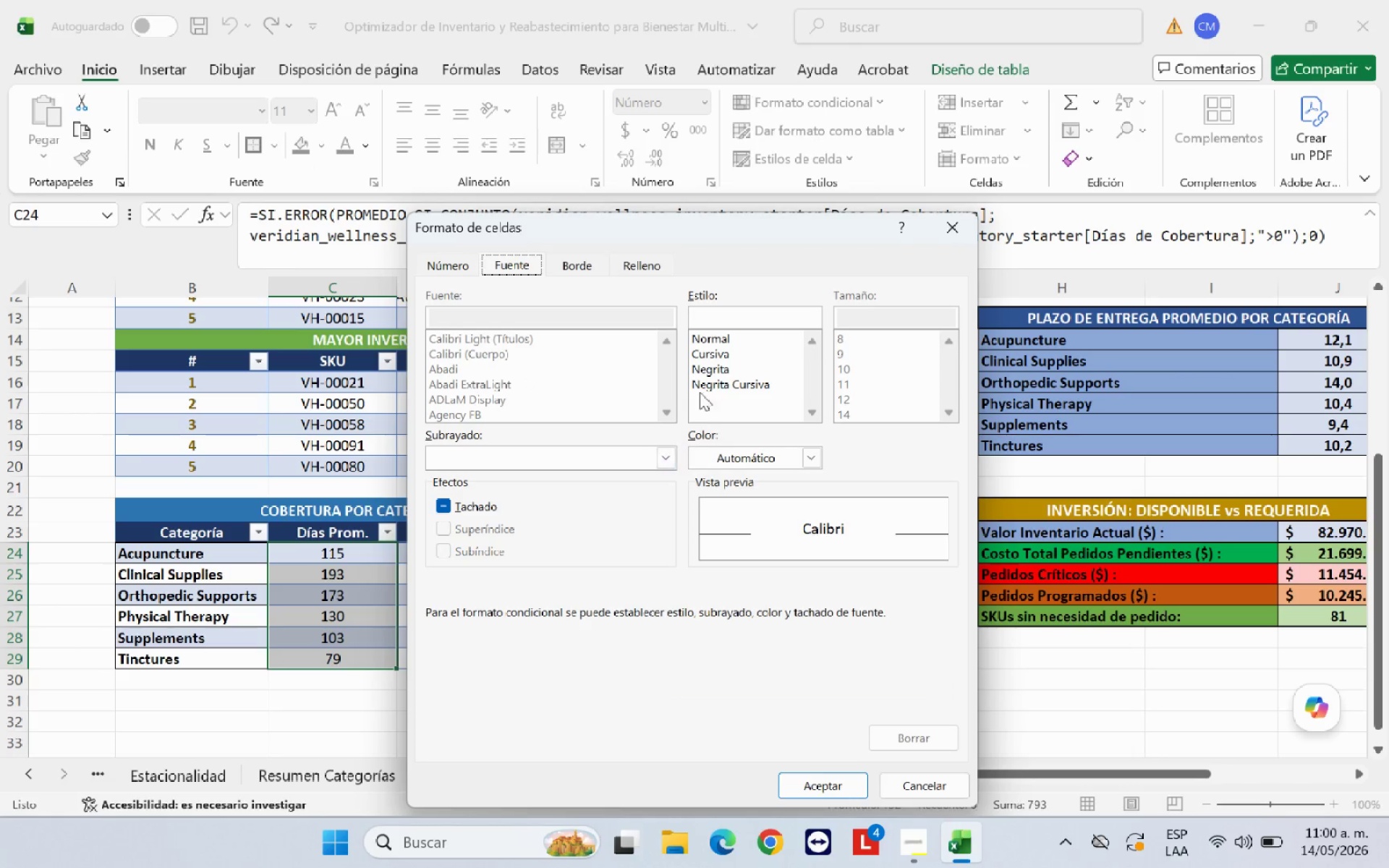 
left_click([721, 367])
 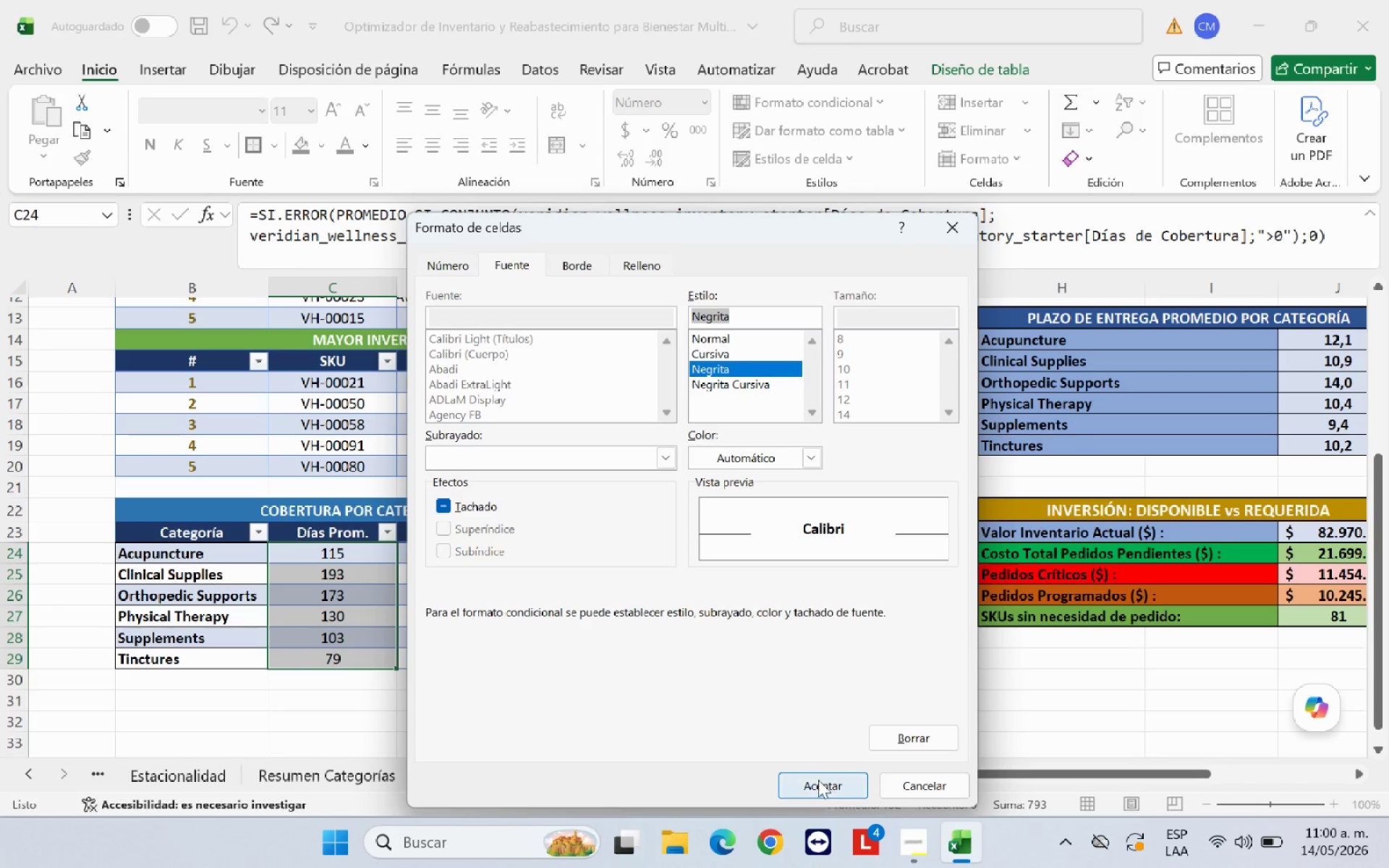 
left_click([822, 793])
 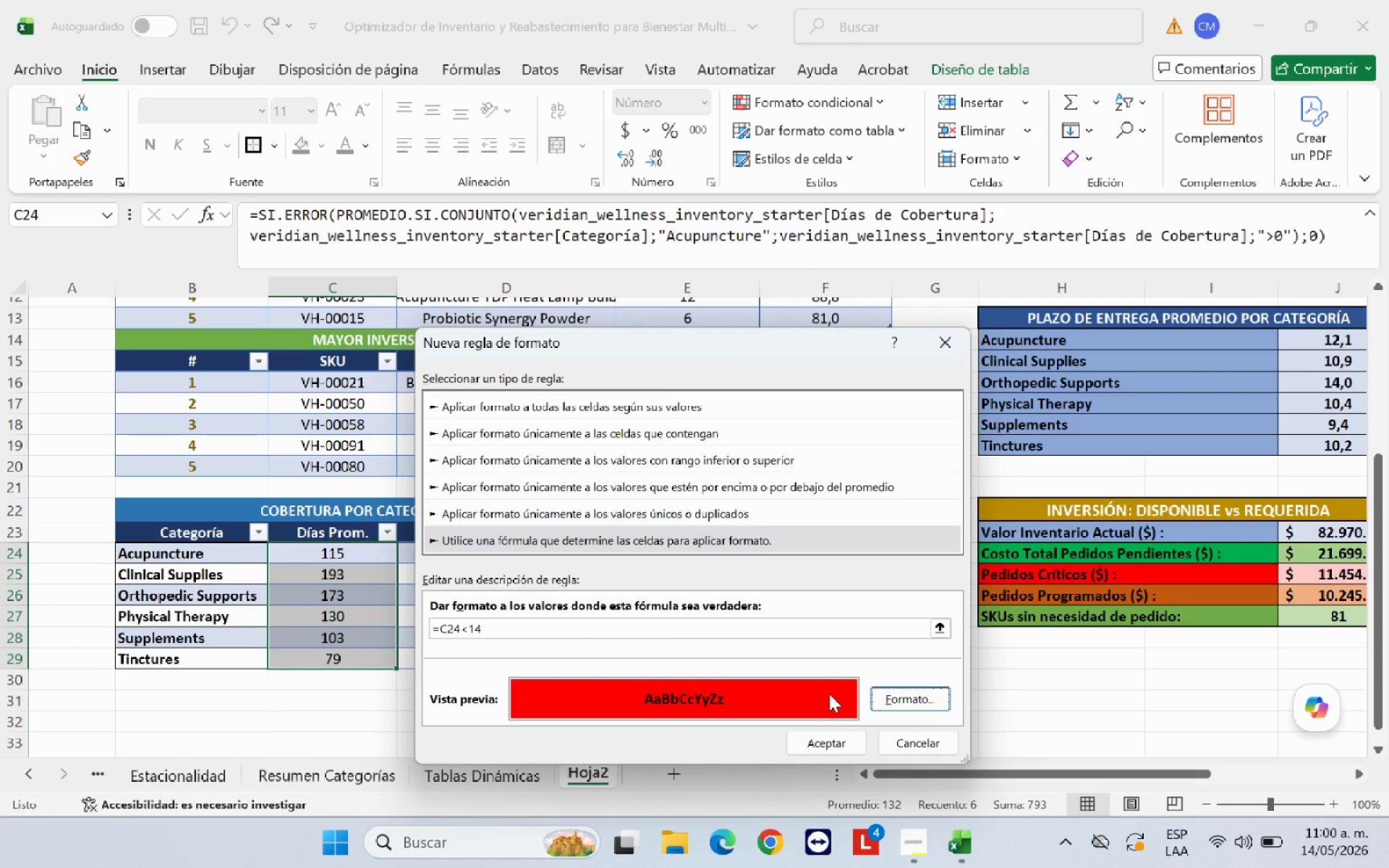 
left_click([843, 744])
 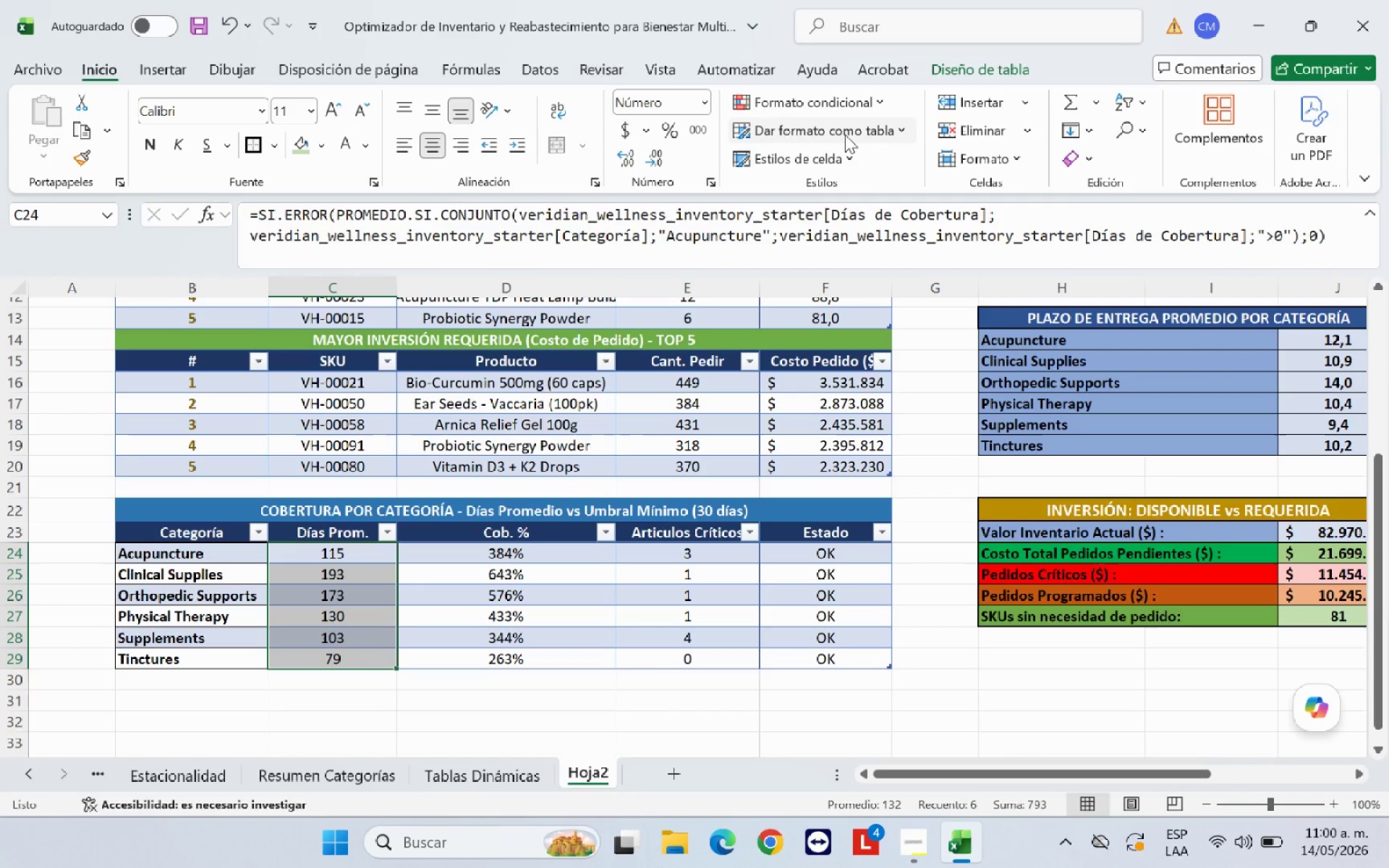 
left_click([859, 109])
 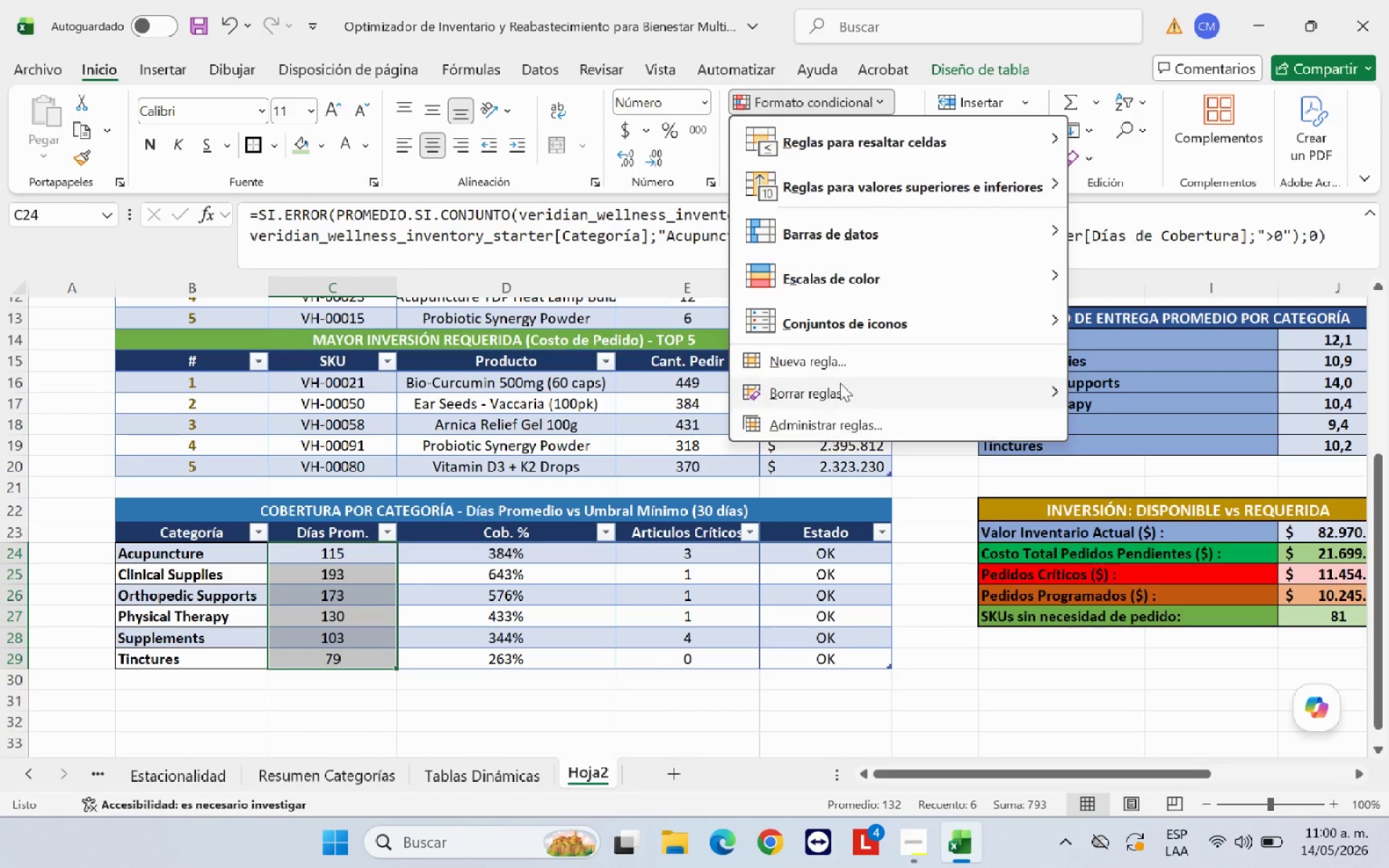 
left_click([847, 359])
 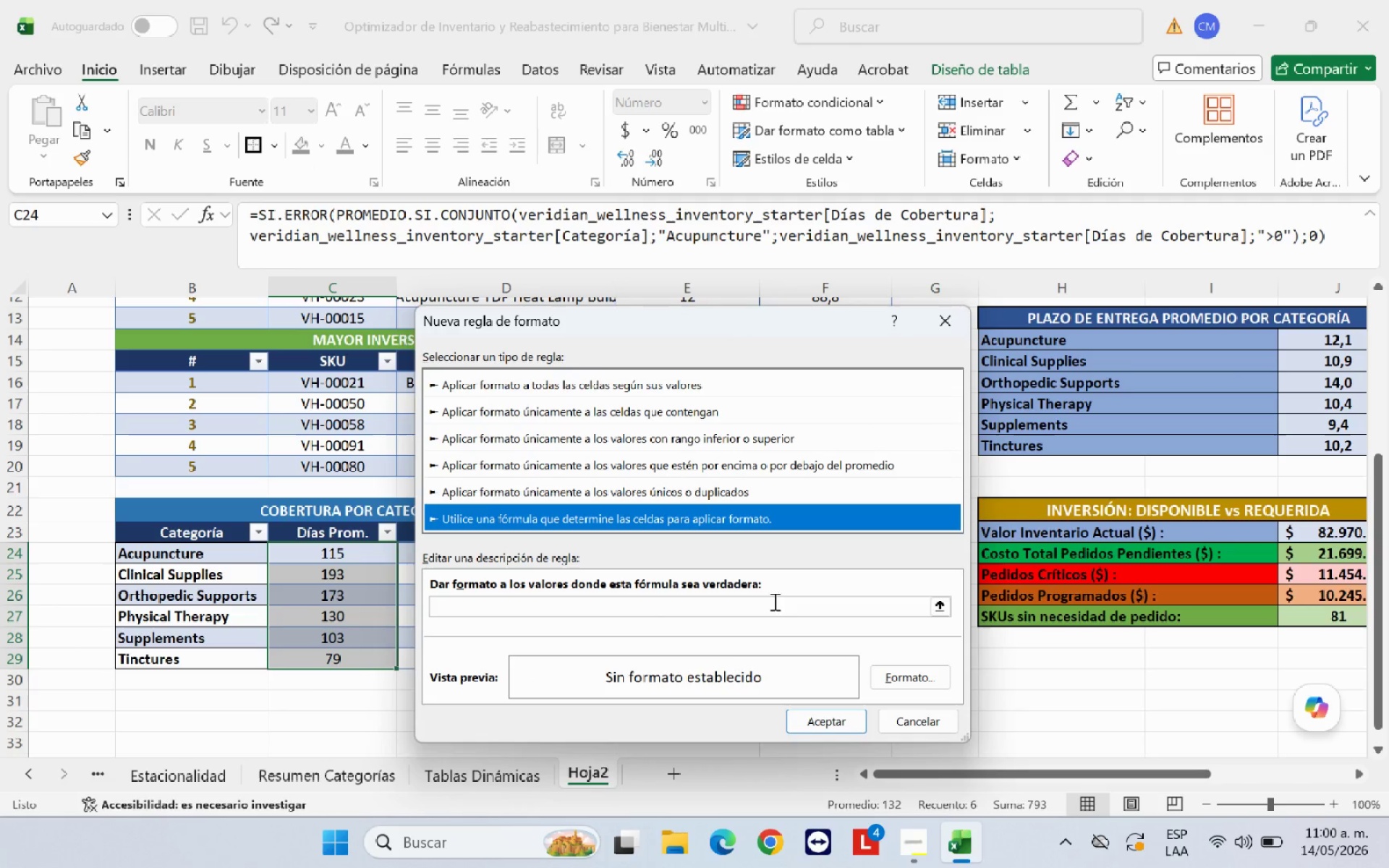 
left_click([721, 606])
 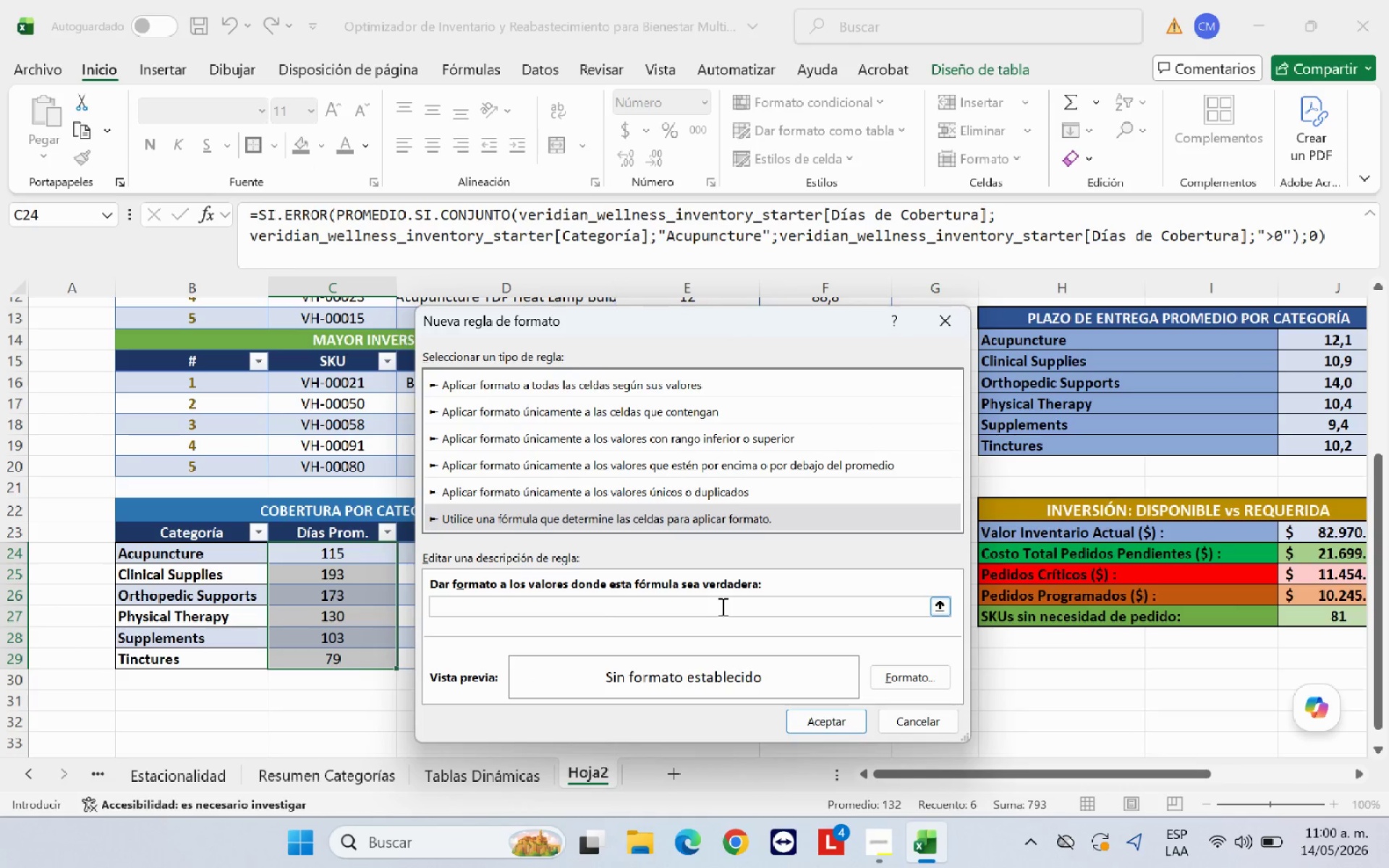 
type()Y*C24)
 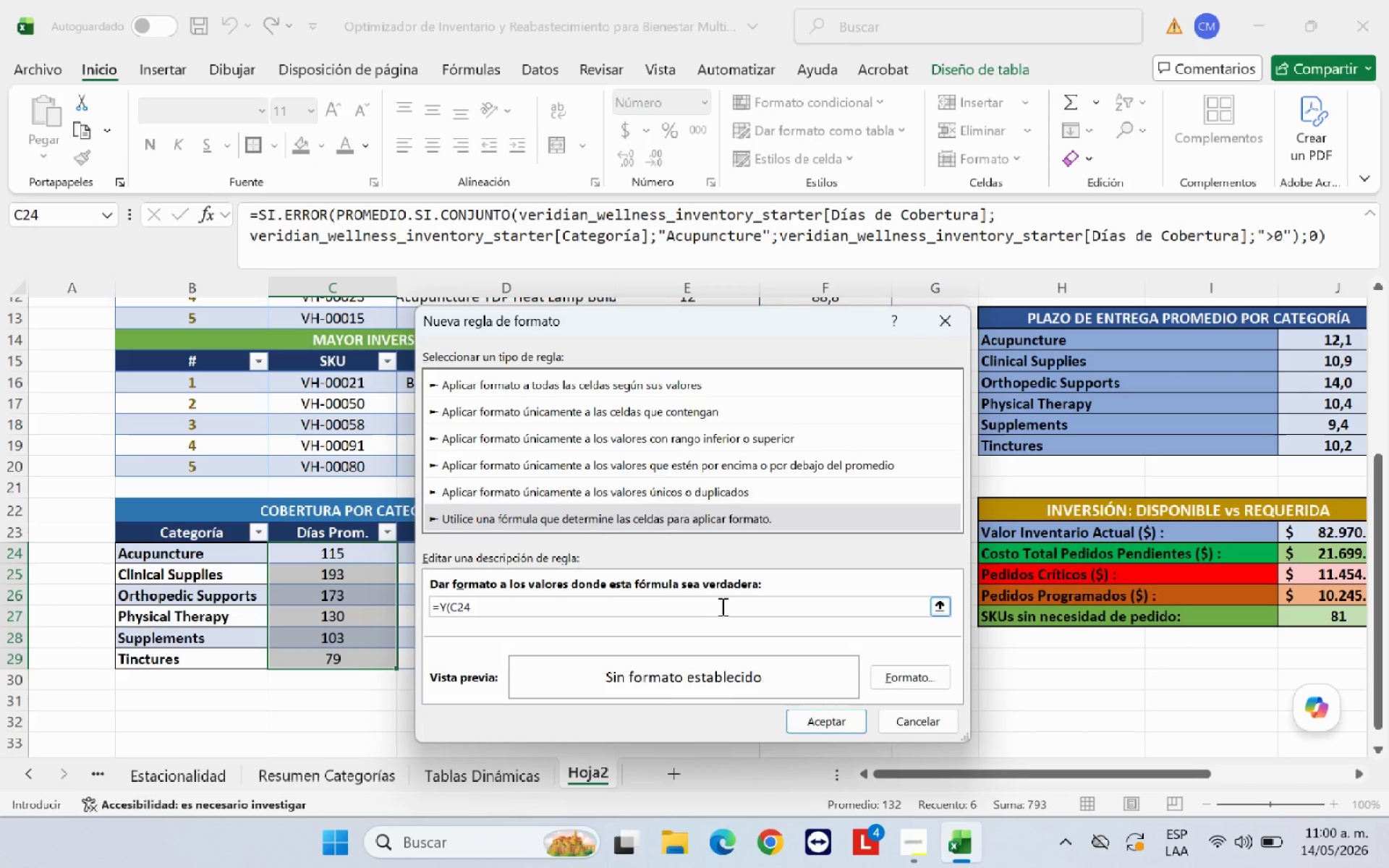 
type([Break])
key(Backspace)
type([Break])14)
 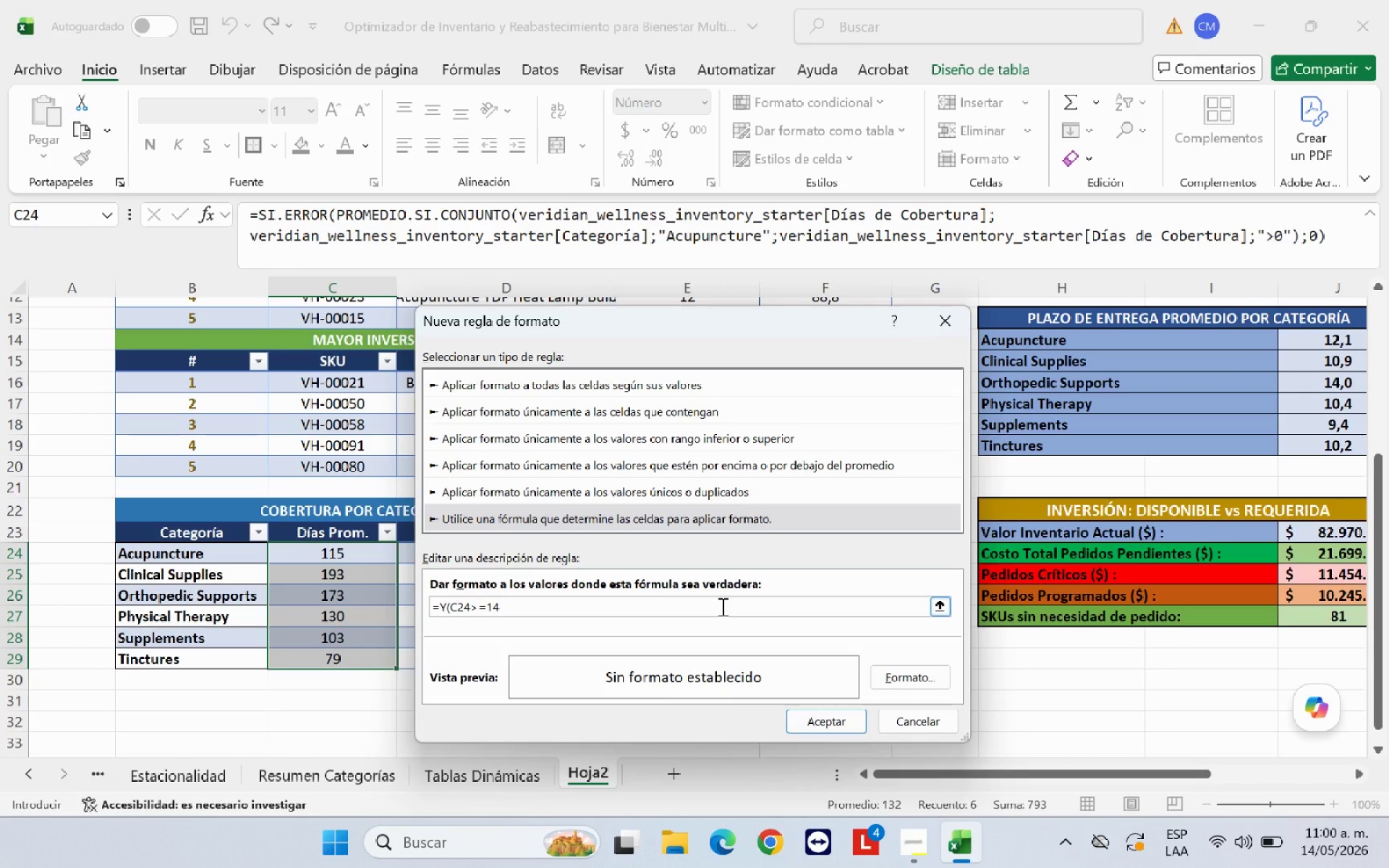 
type(<C24[Break]30()
 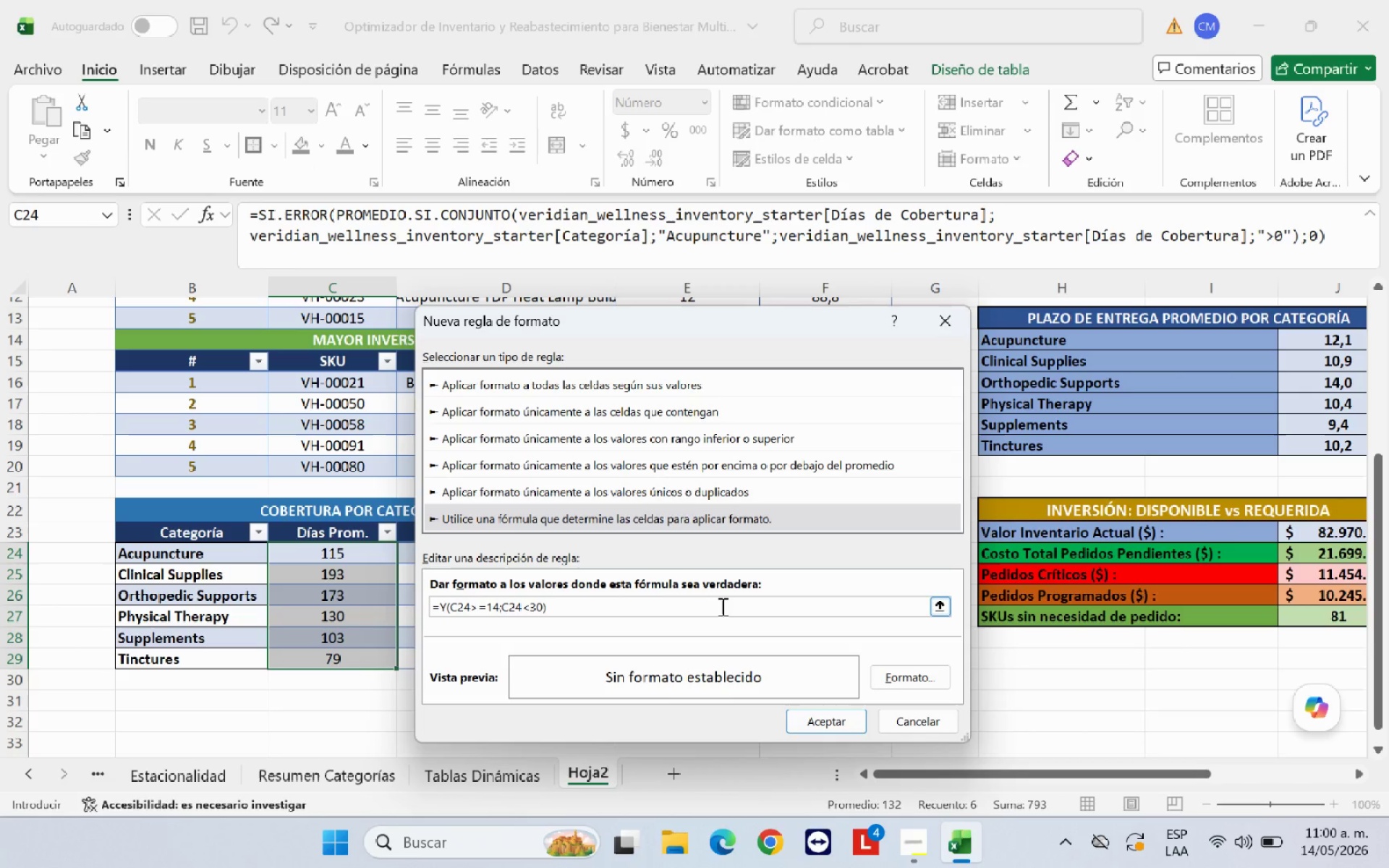 
left_click([940, 679])
 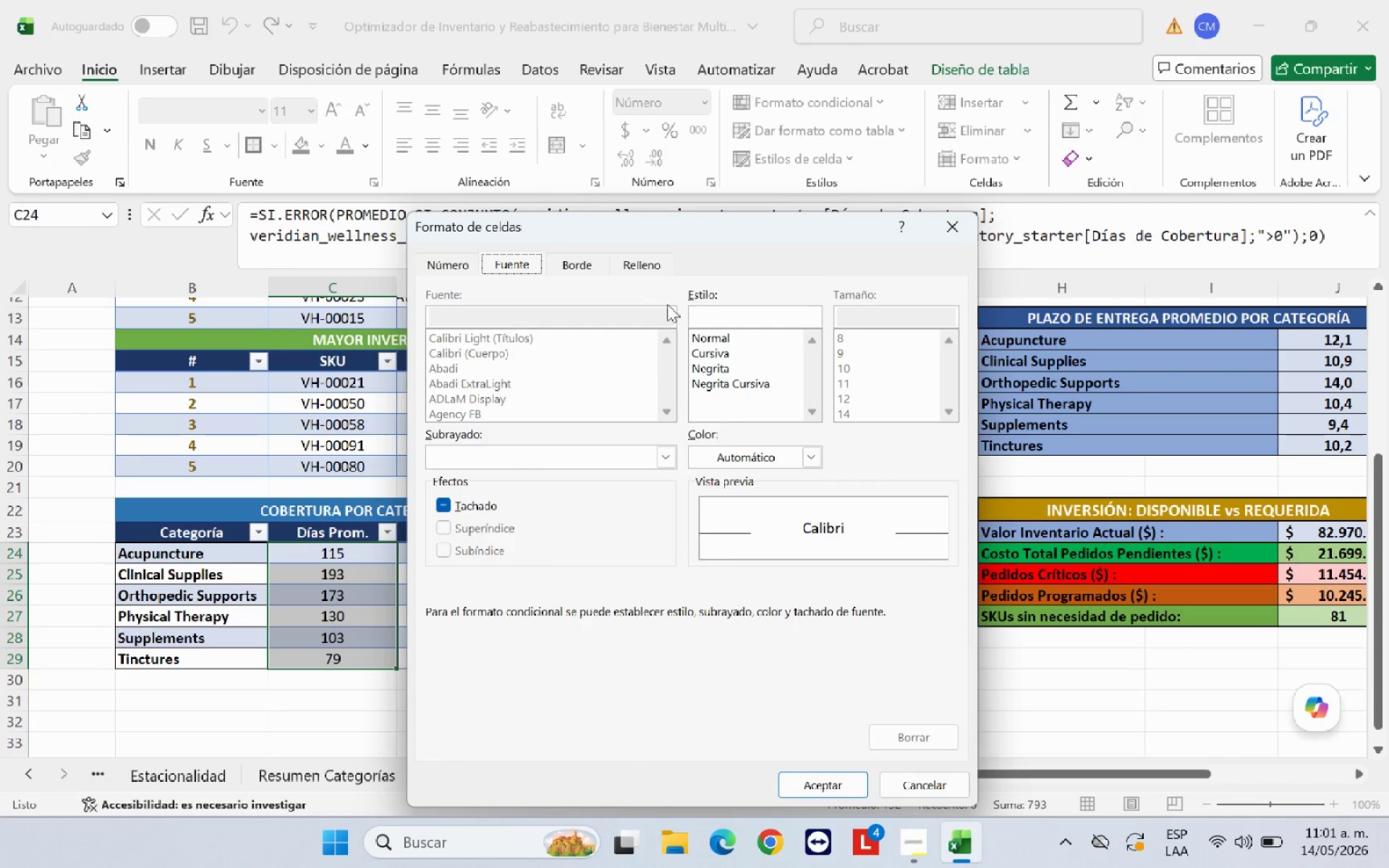 
left_click([723, 373])
 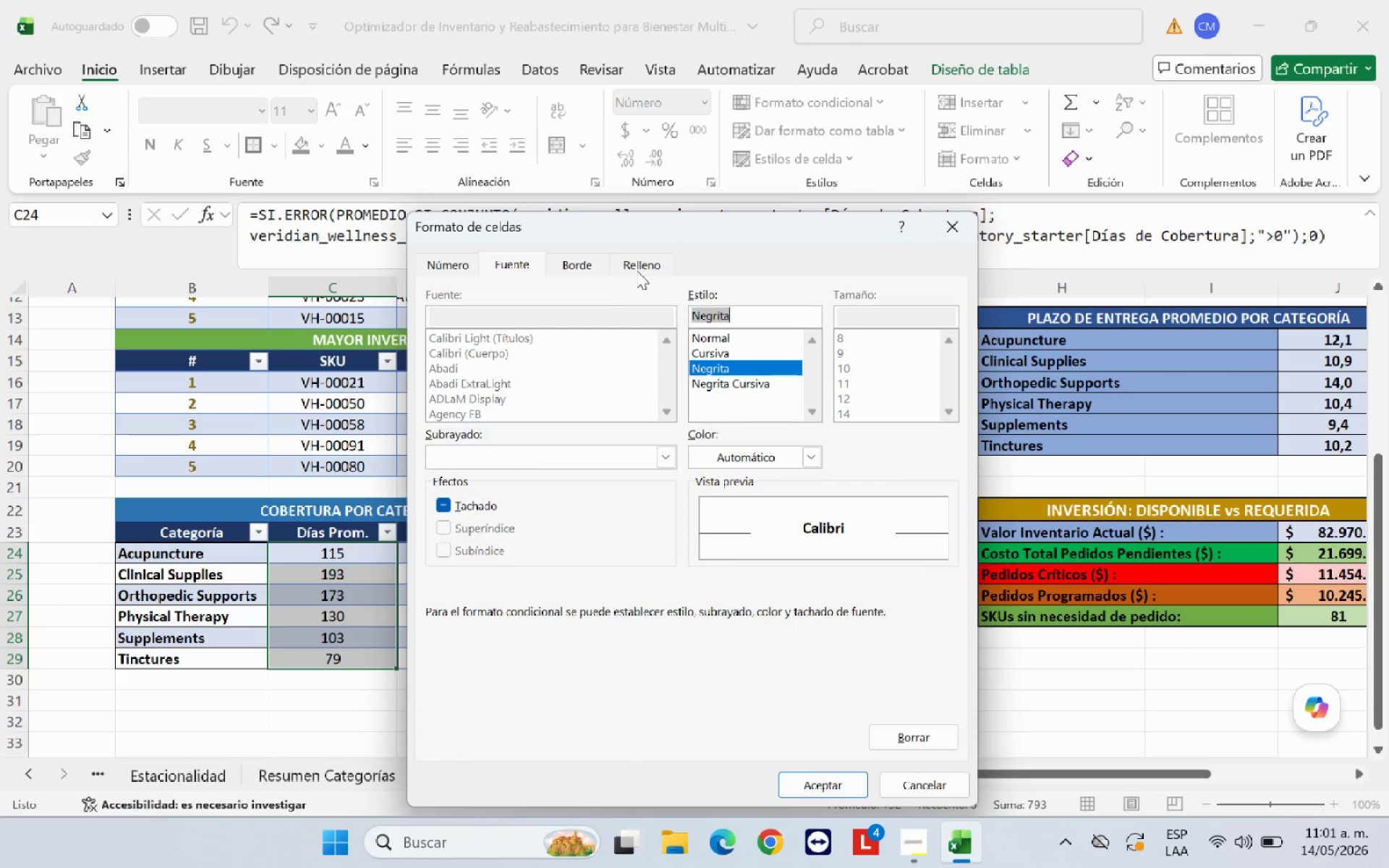 
left_click([637, 271])
 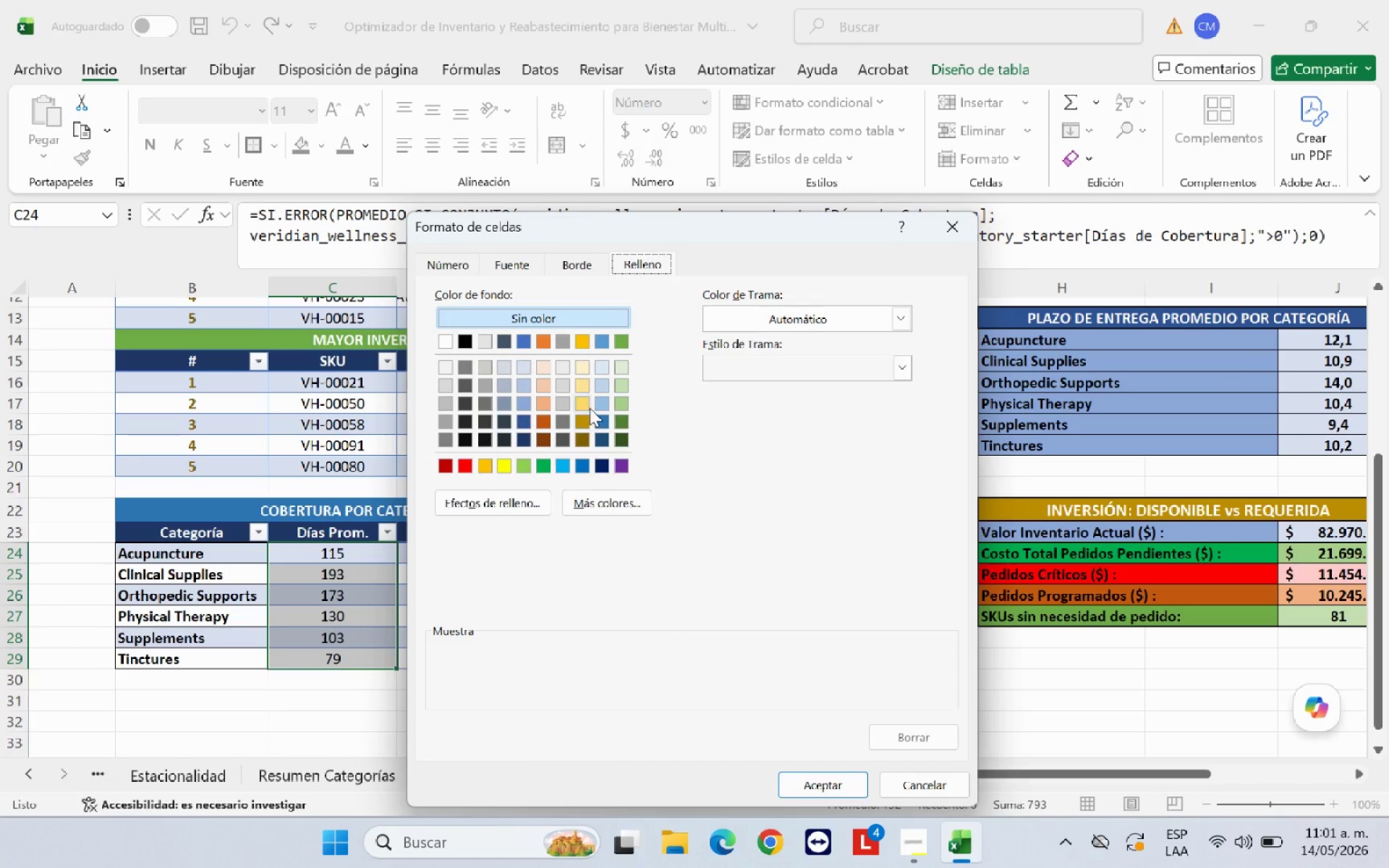 
left_click([581, 401])
 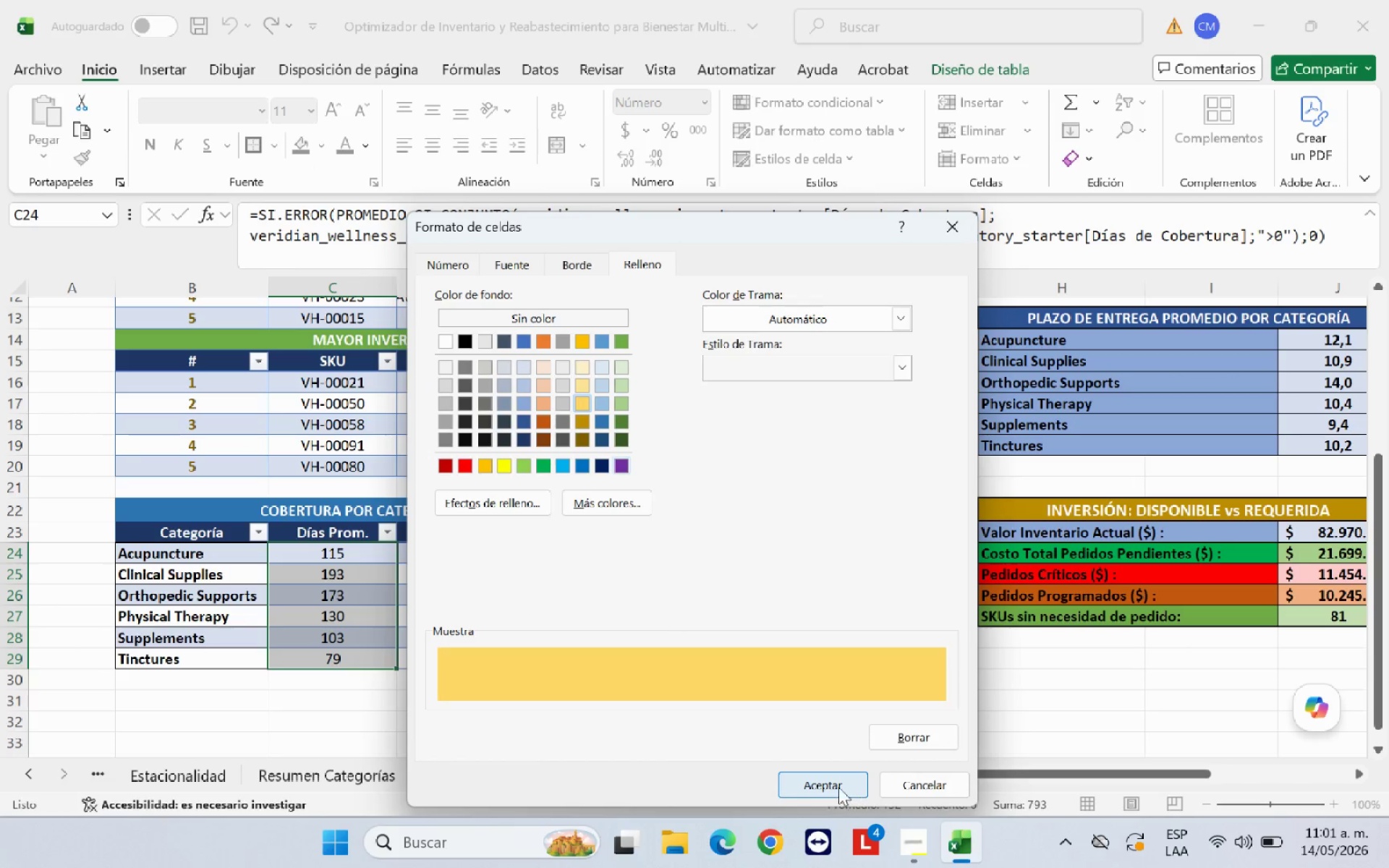 
left_click([835, 786])
 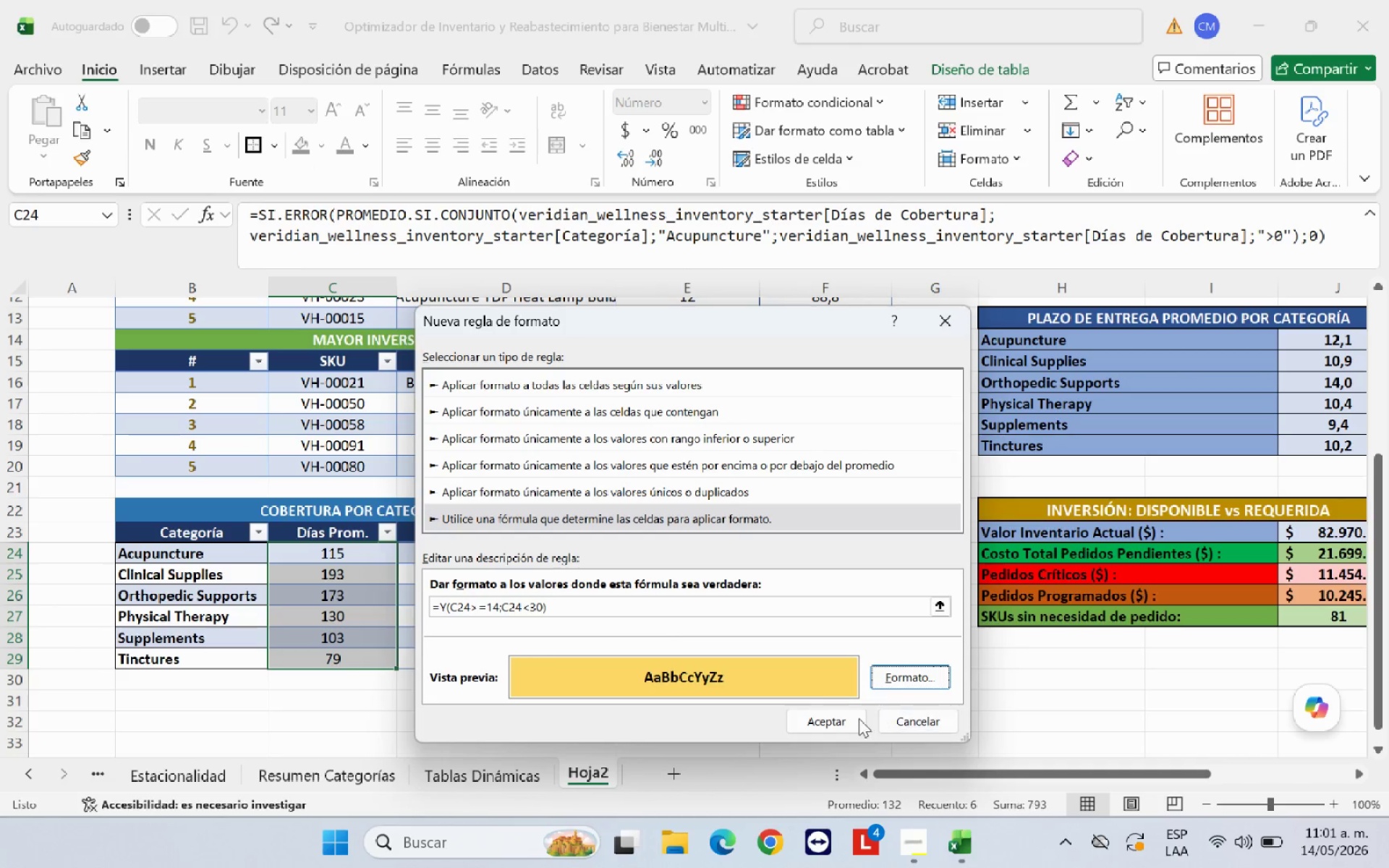 
left_click([840, 718])
 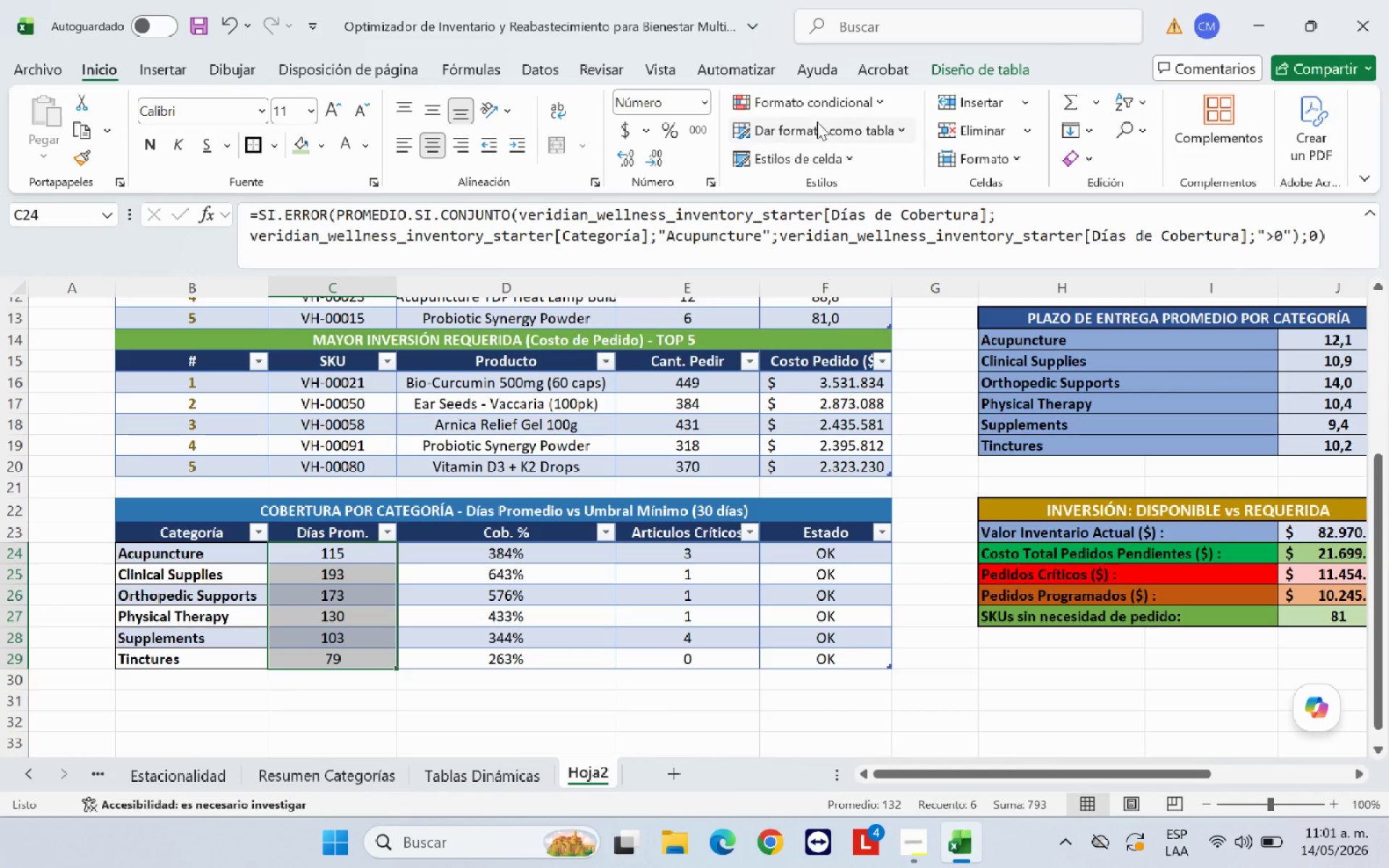 
left_click([829, 111])
 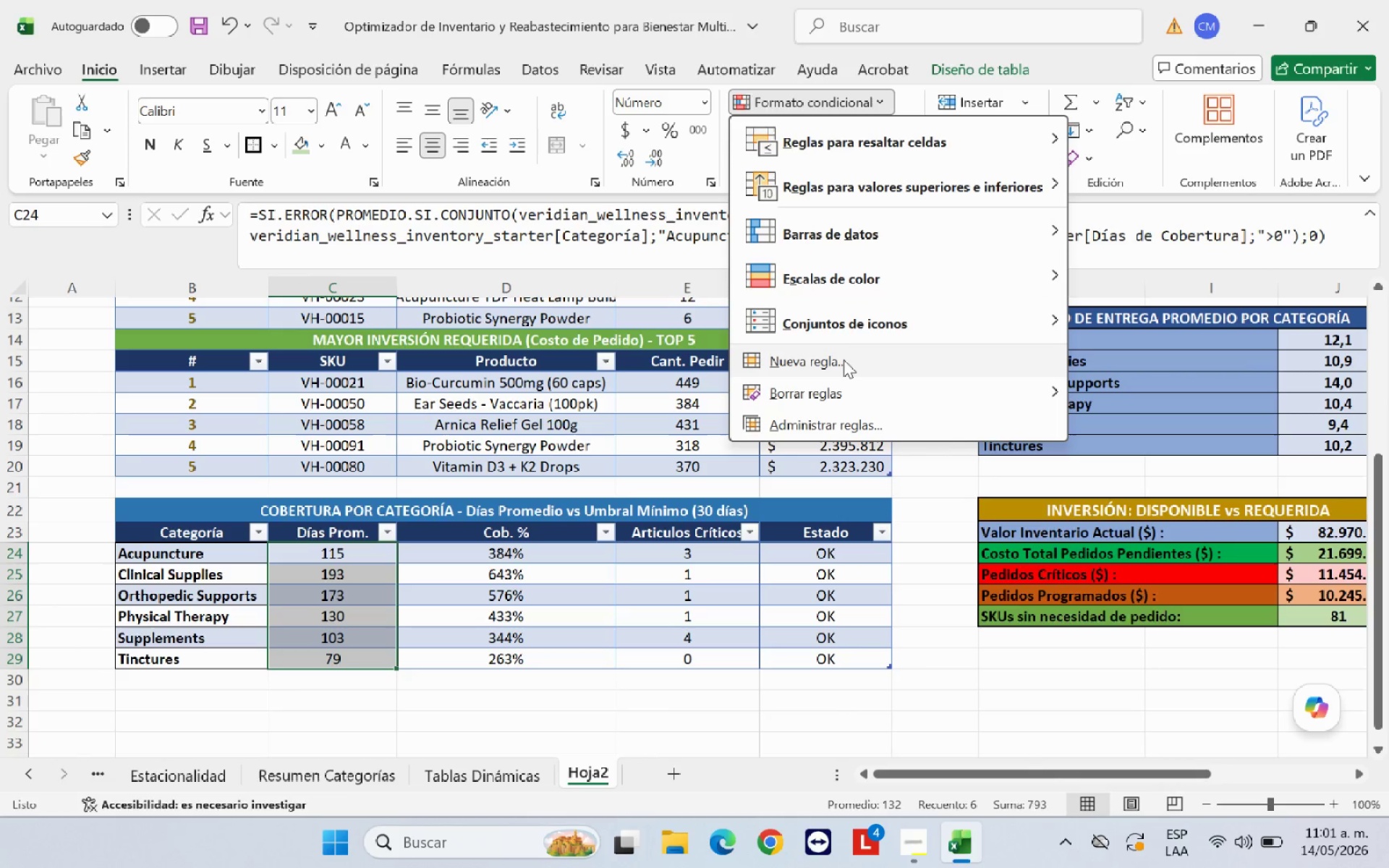 
left_click([847, 365])
 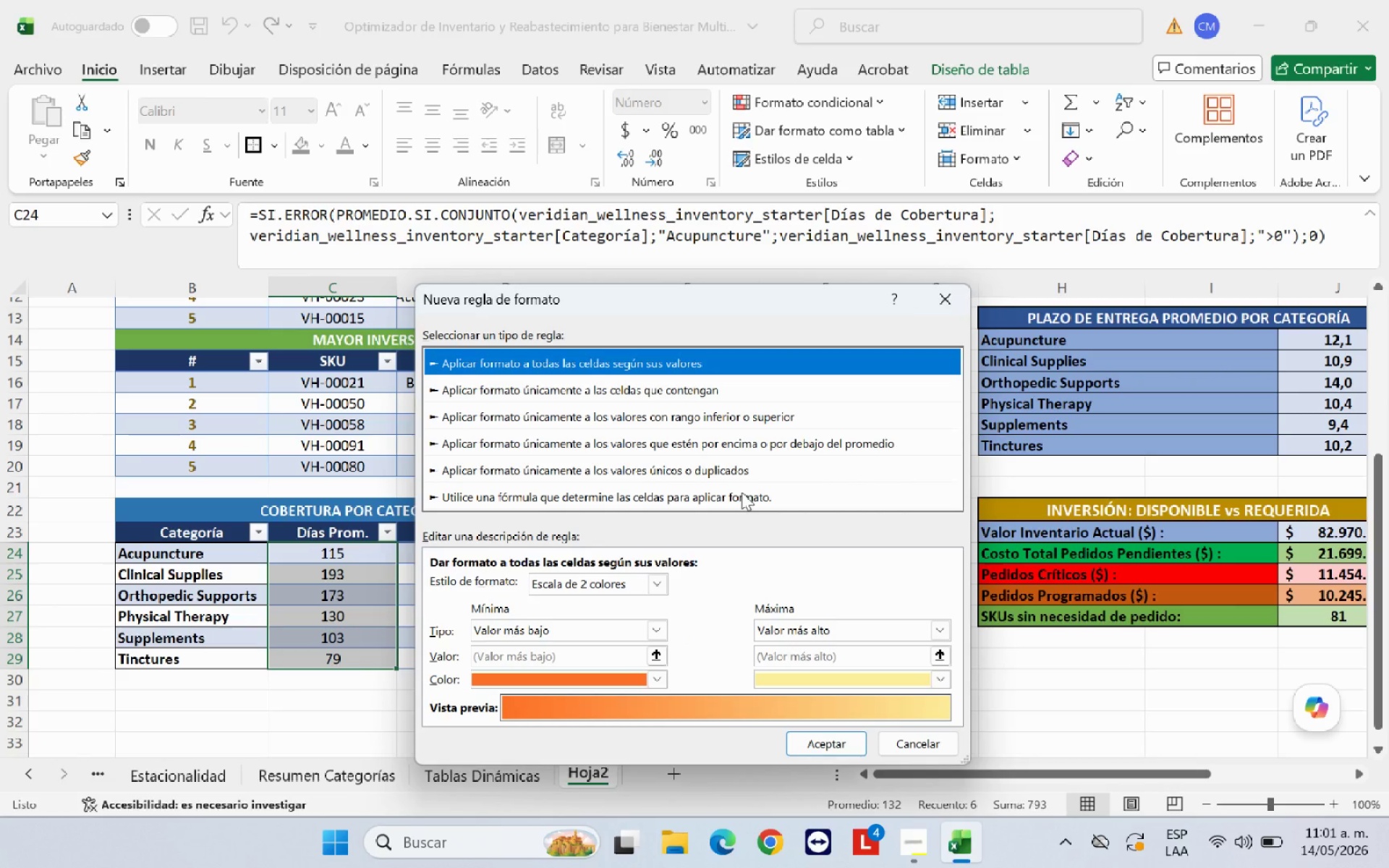 
left_click([742, 492])
 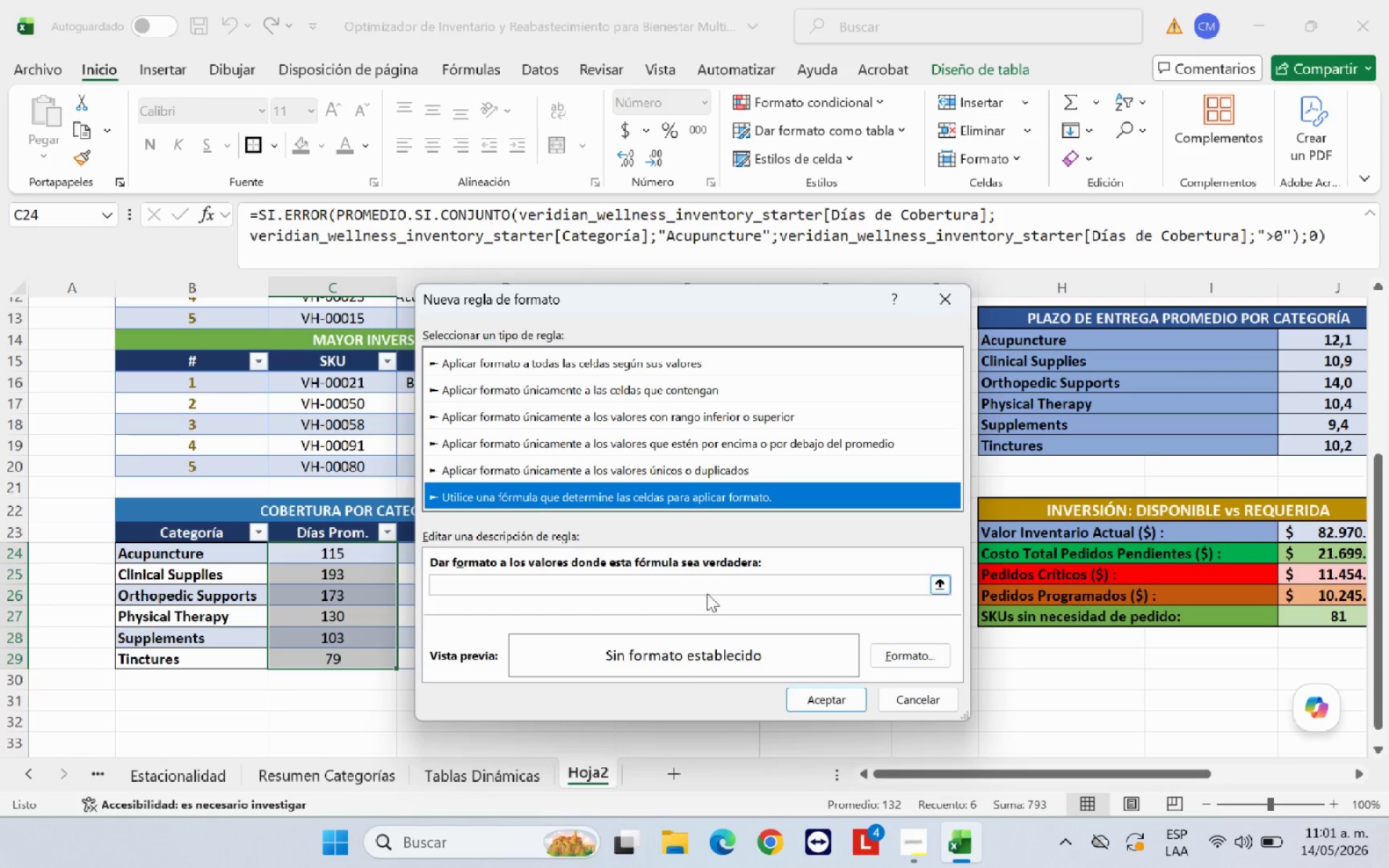 
left_click([715, 581])
 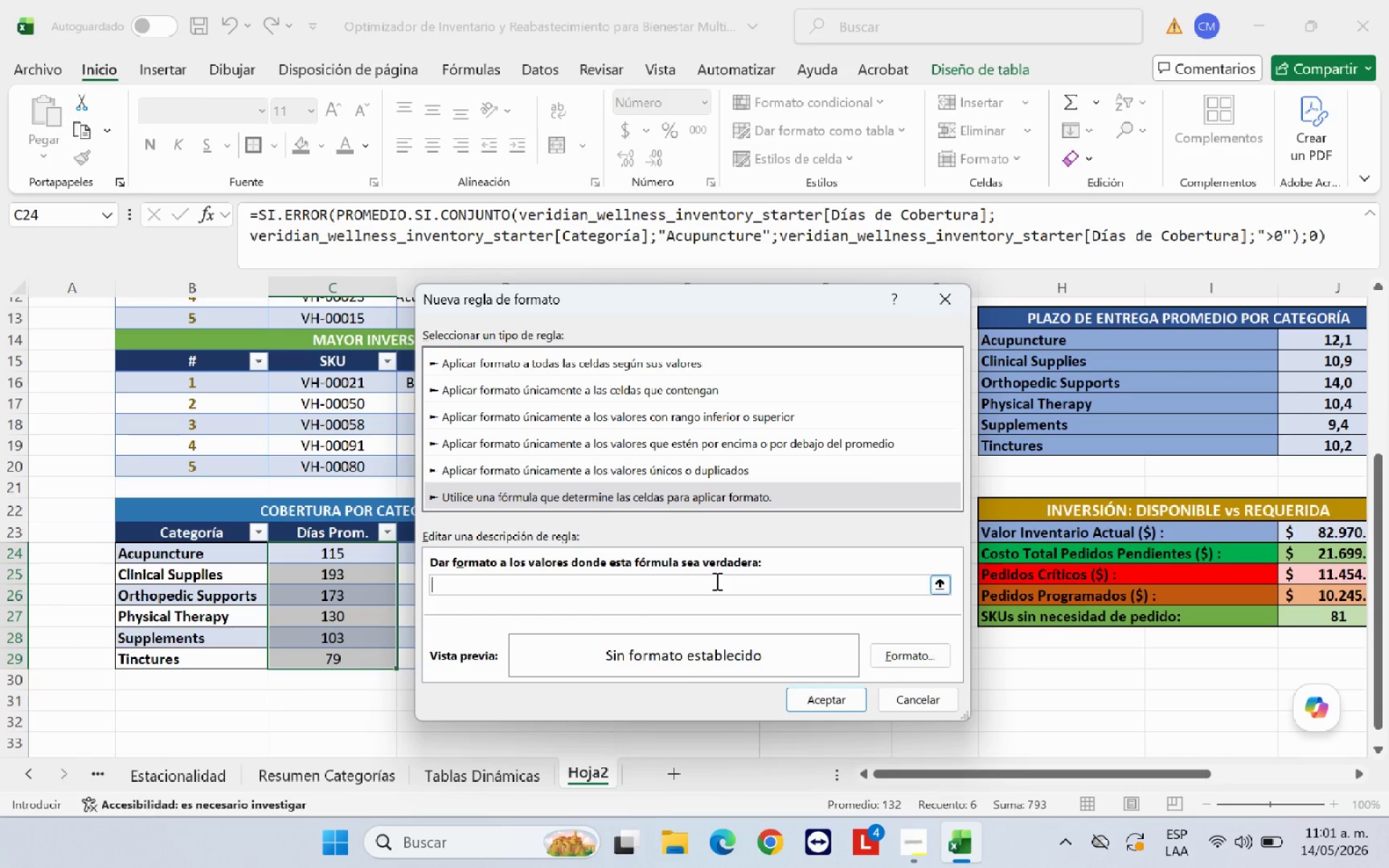 
type()C24)
 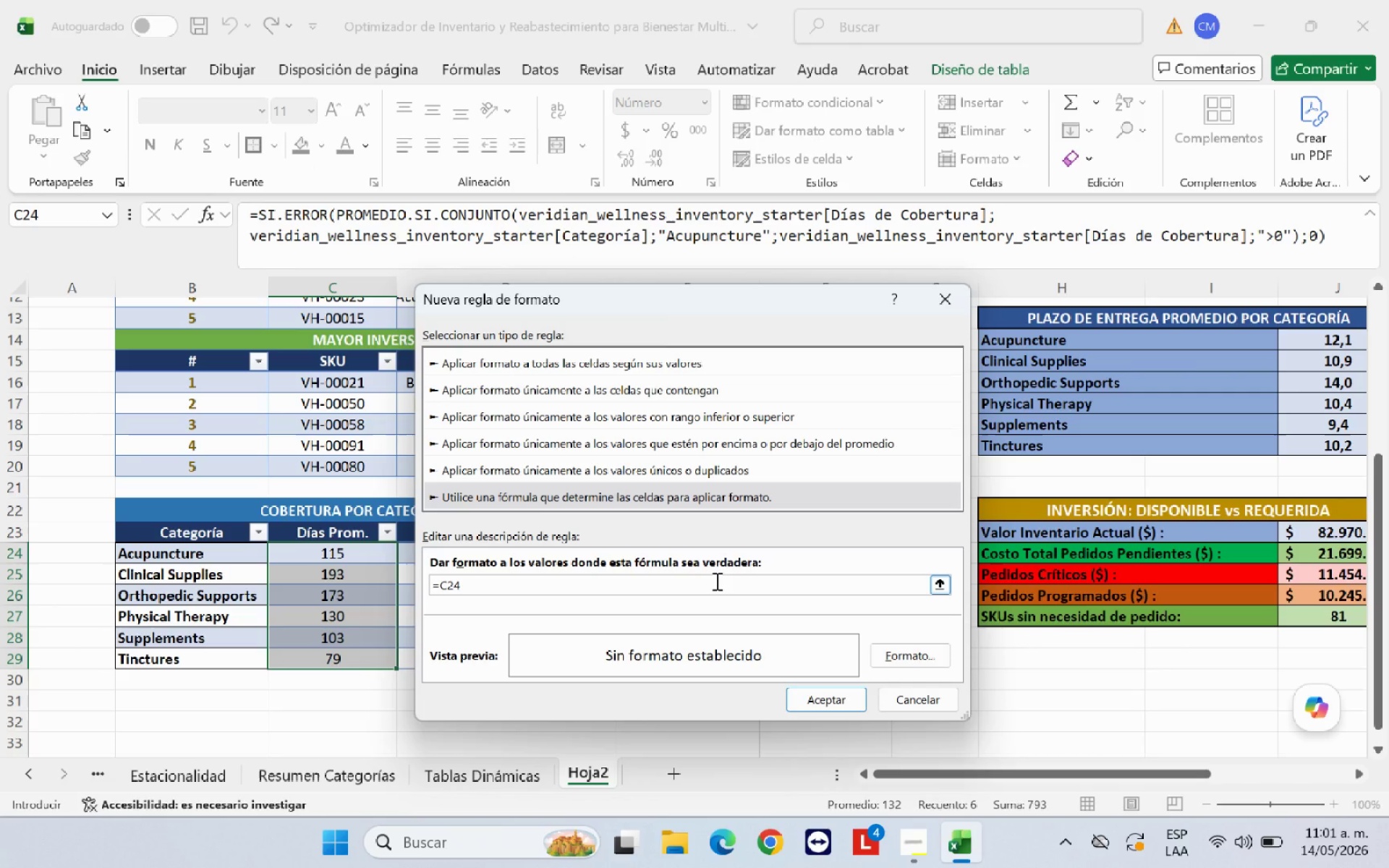 
wait(6.88)
 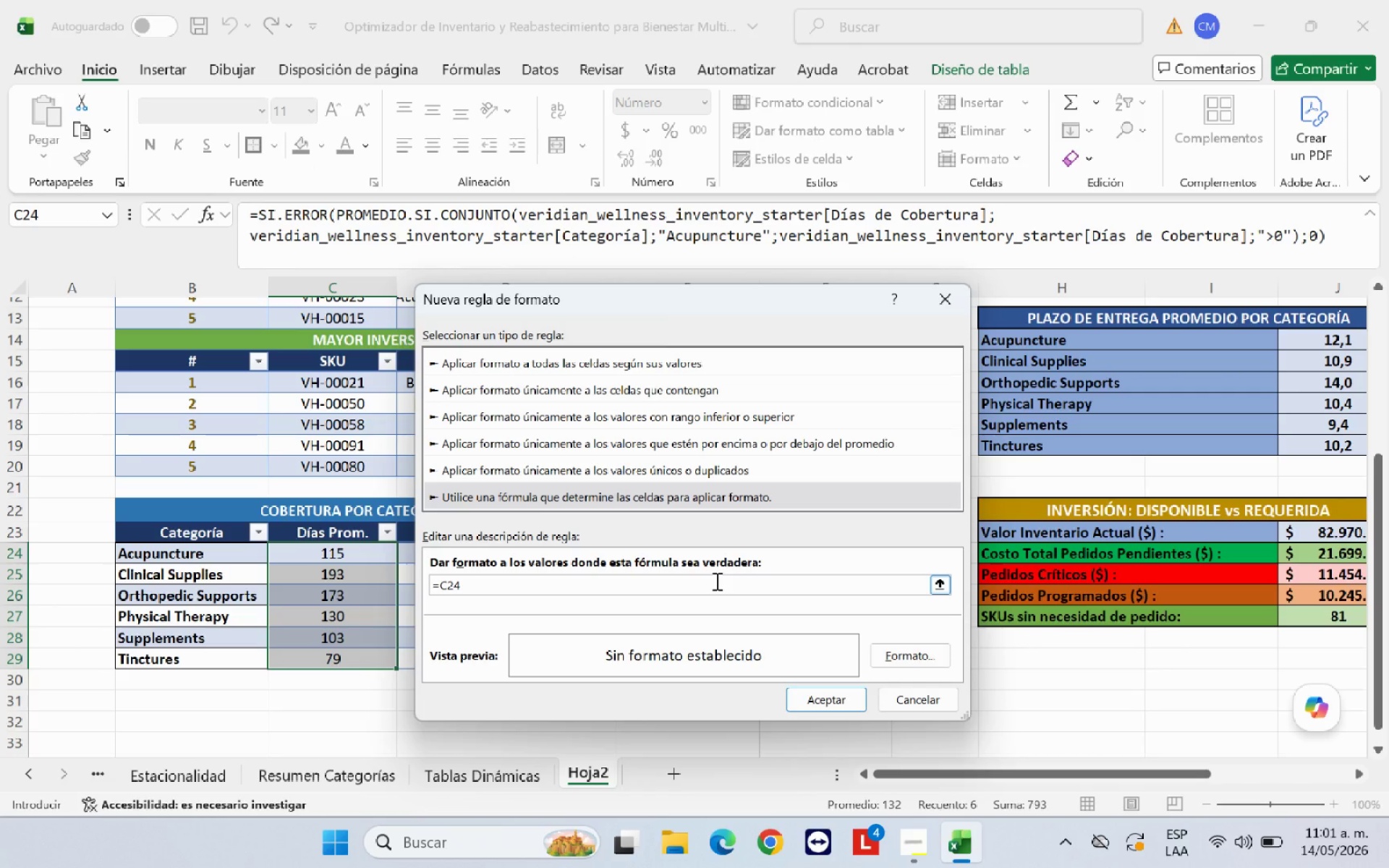 
type([Break])30)
 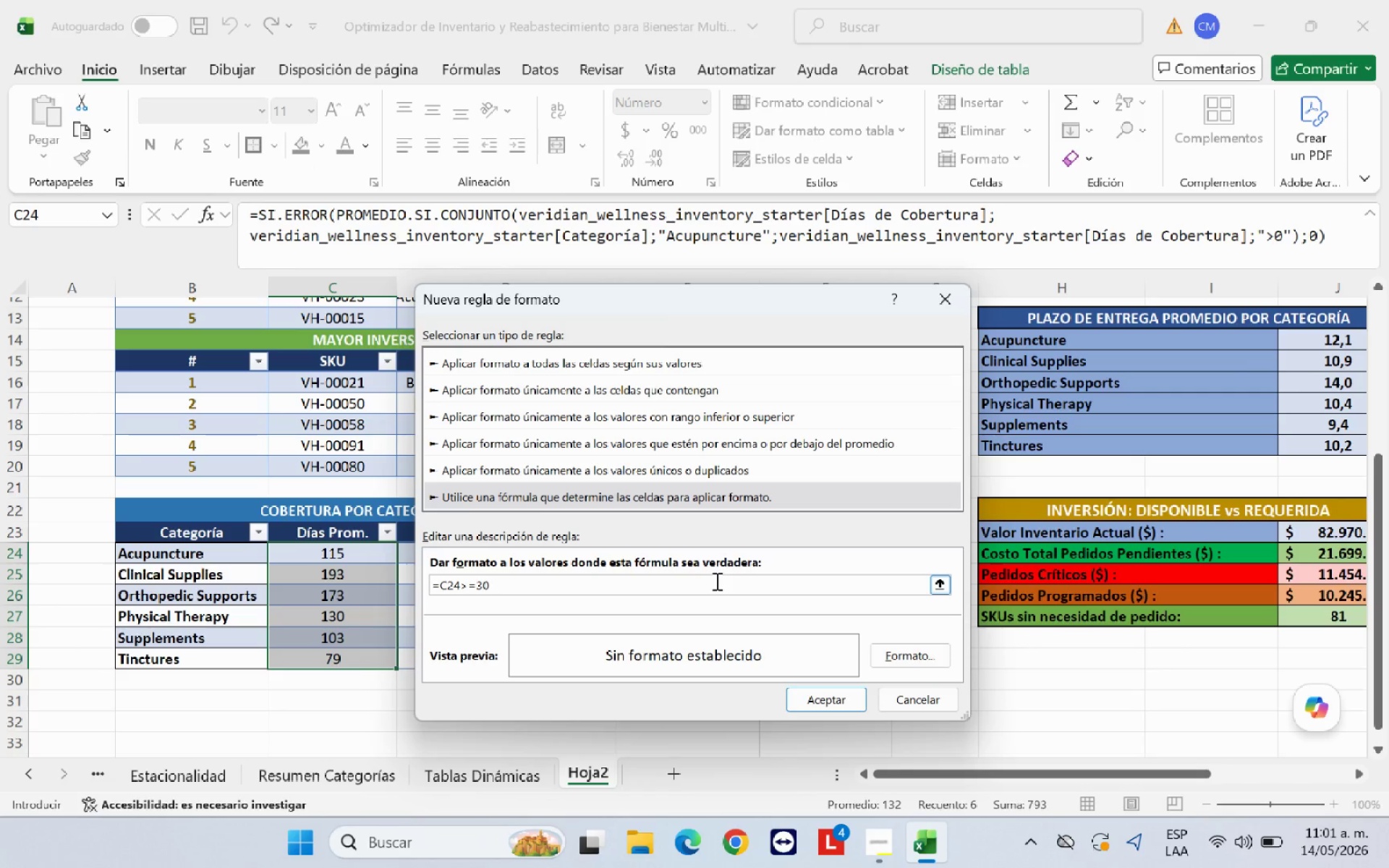 
wait(6.95)
 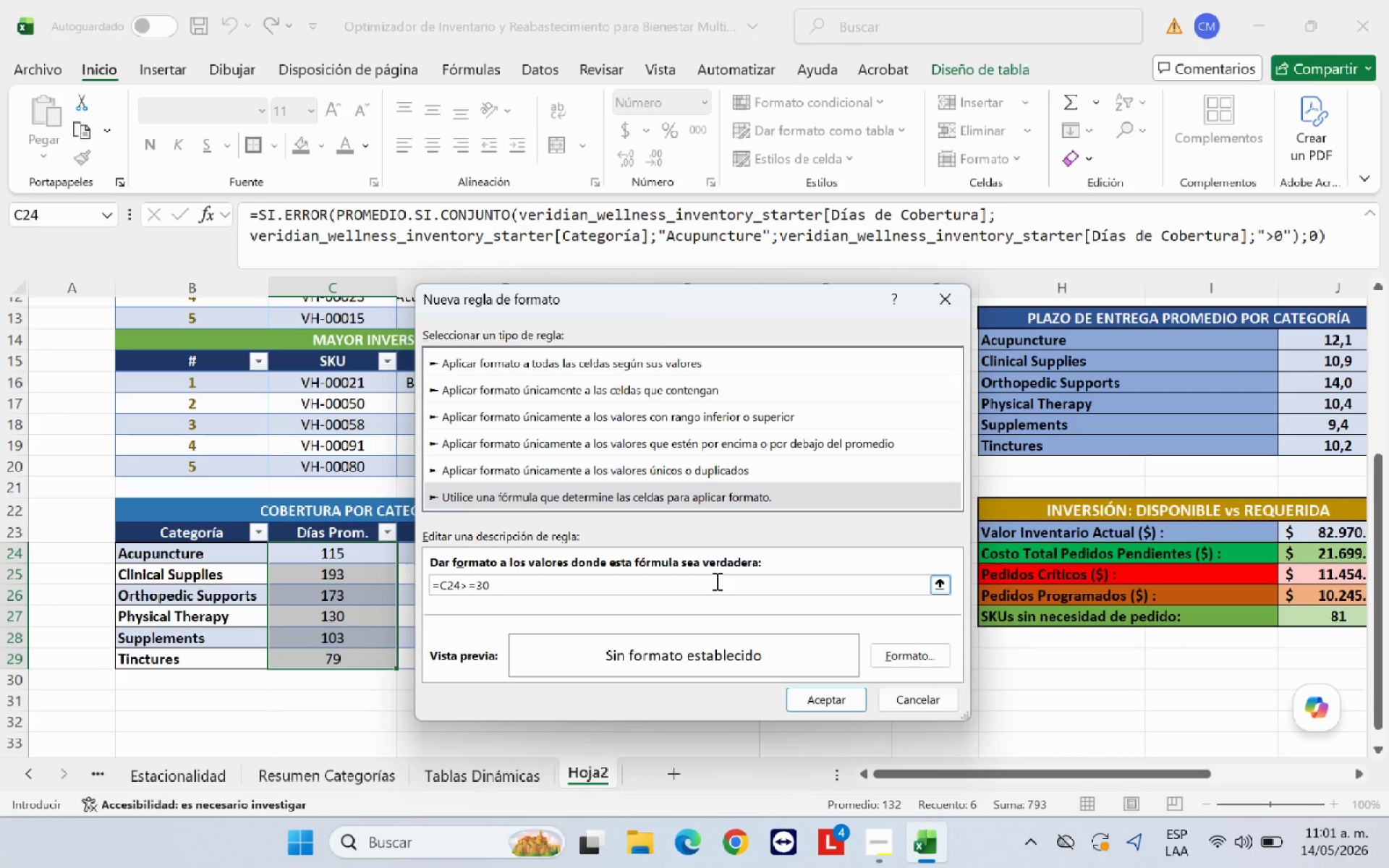 
left_click([919, 655])
 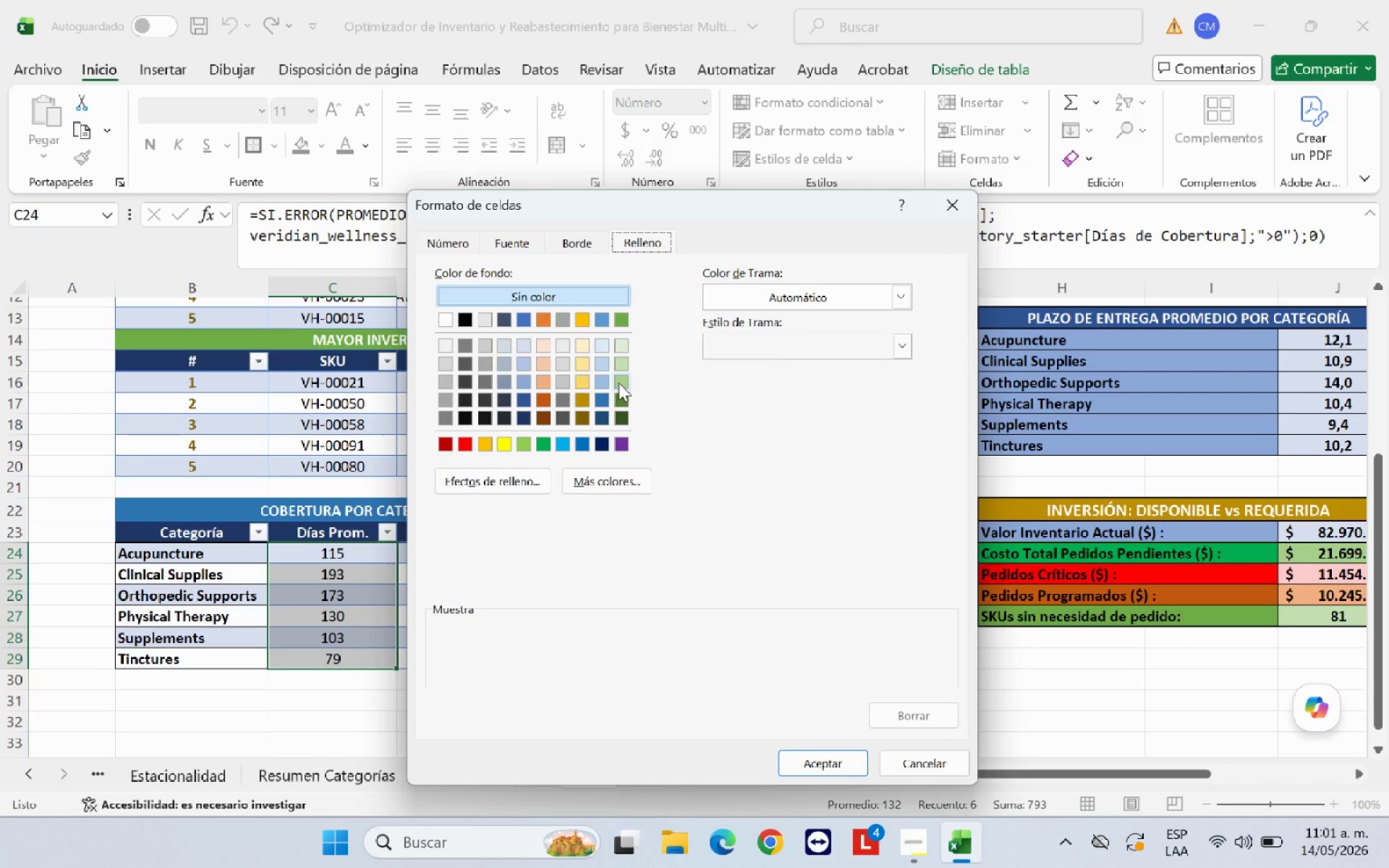 
left_click([619, 383])
 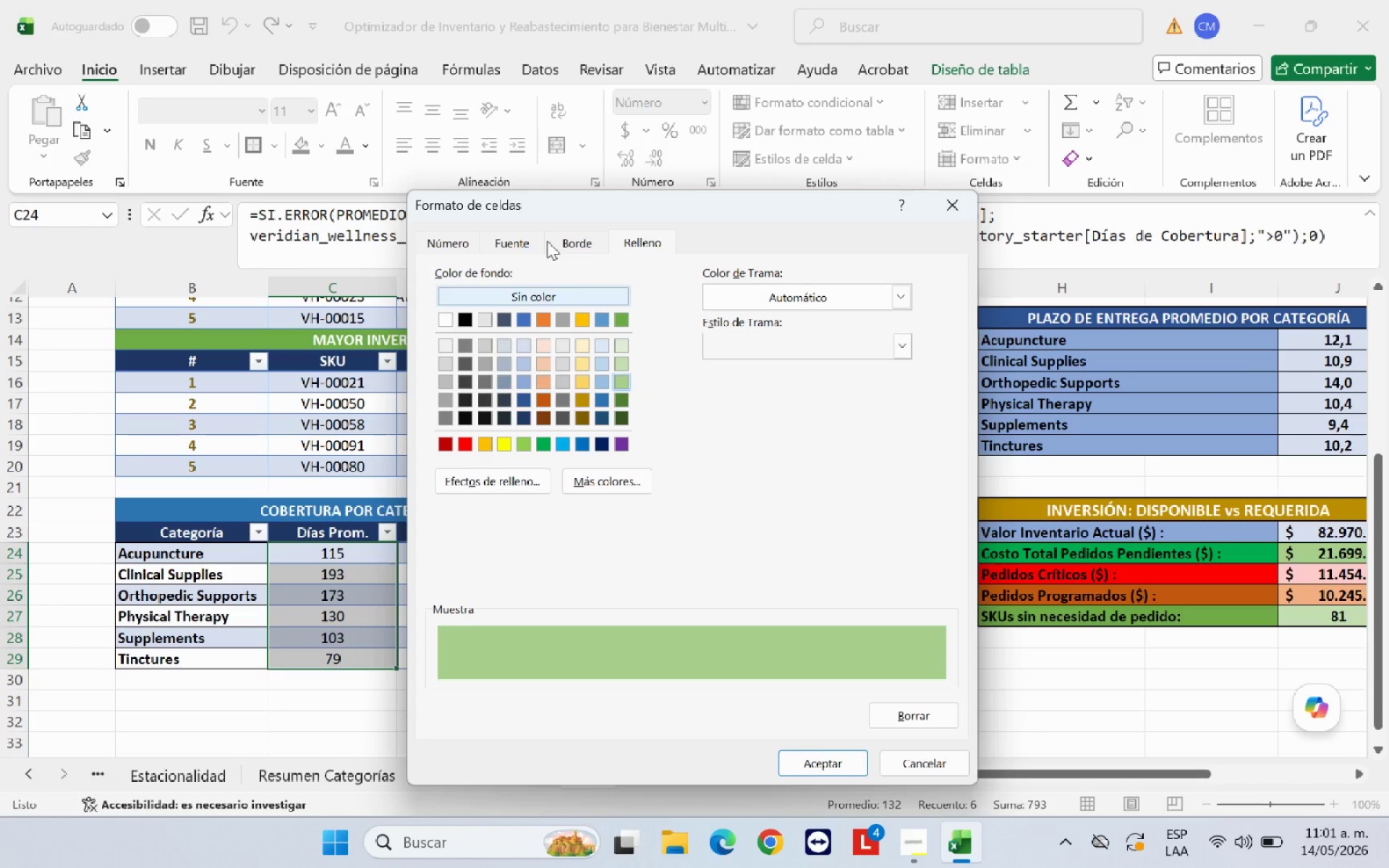 
left_click([513, 242])
 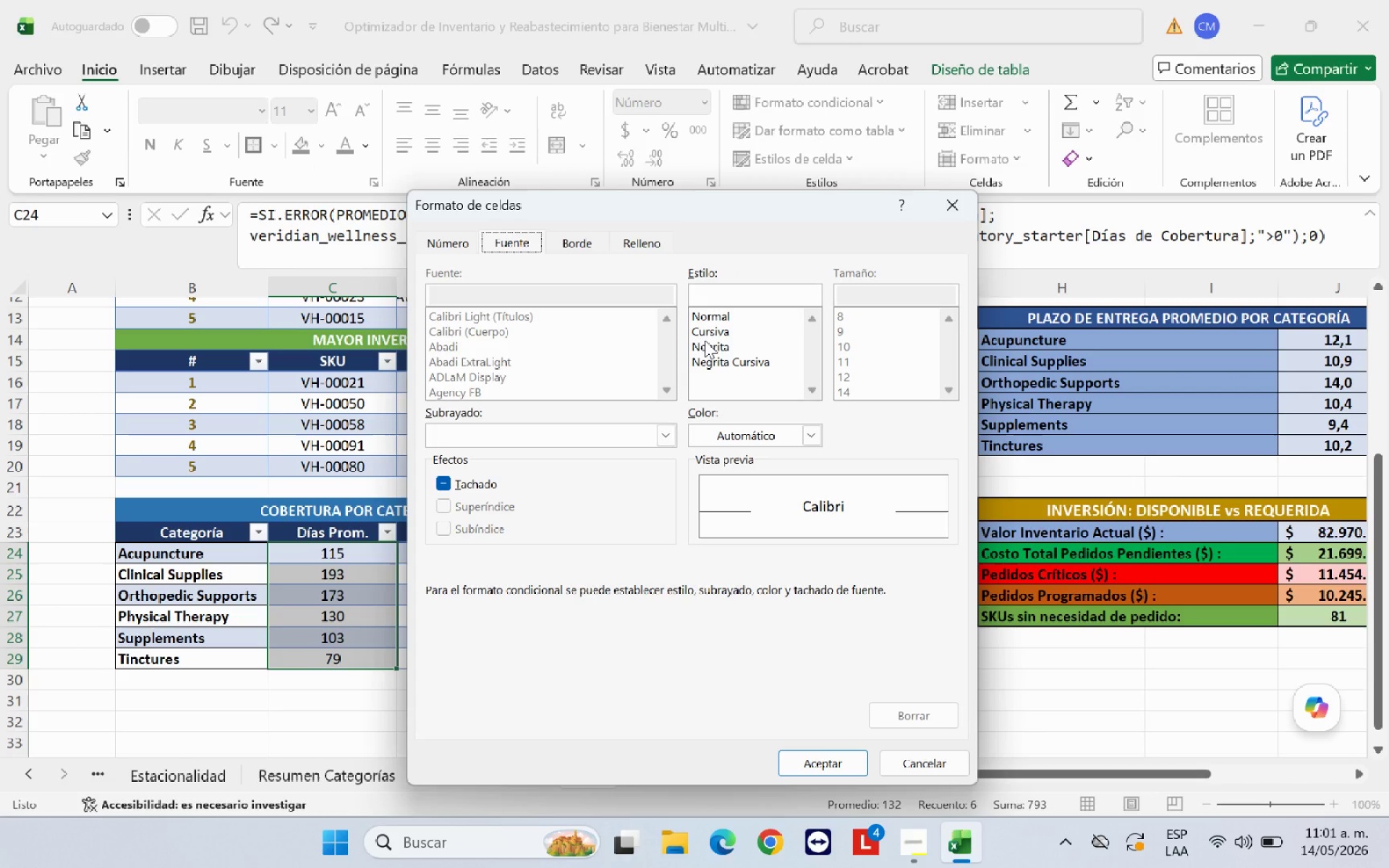 
left_click([705, 340])
 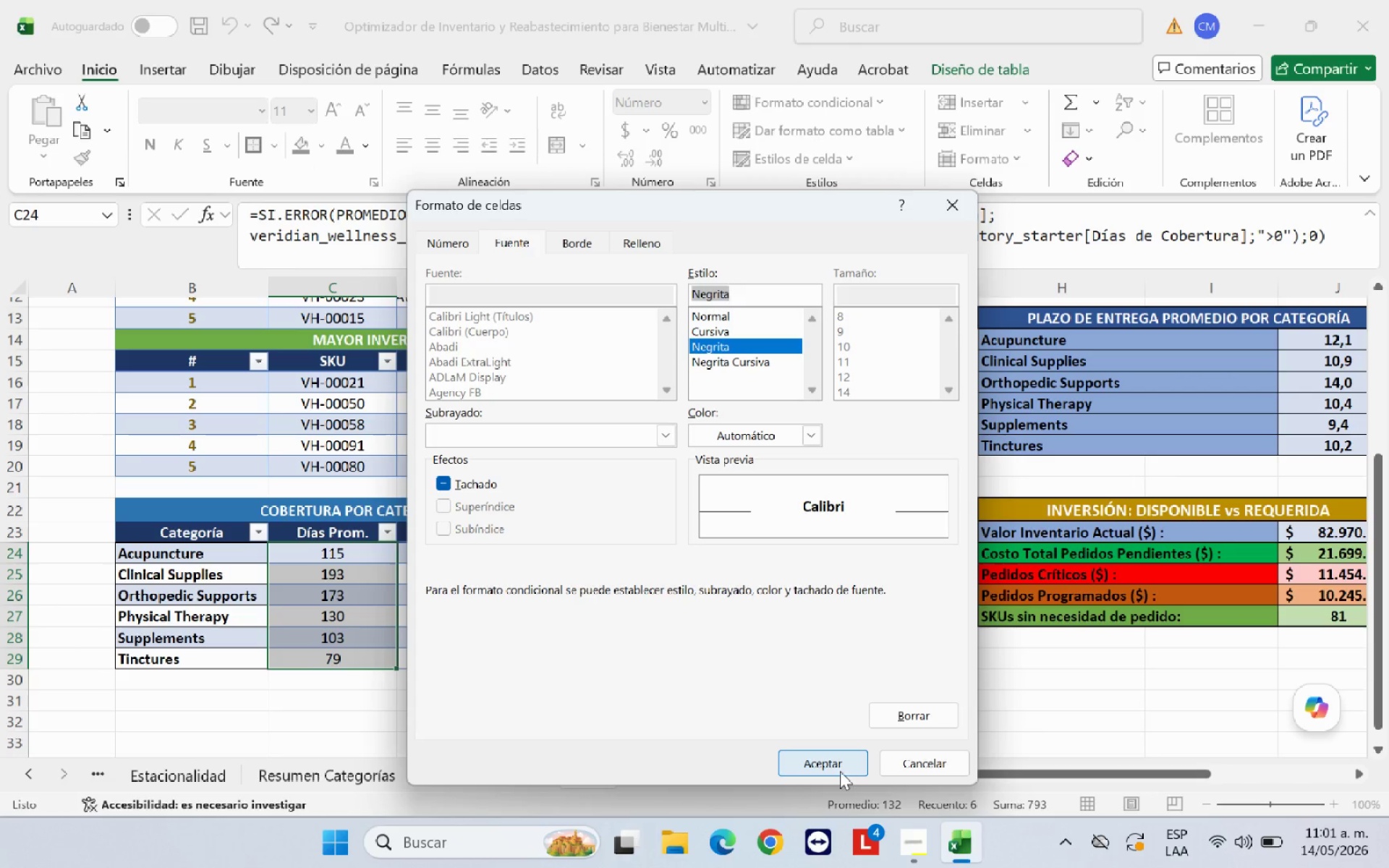 
left_click([838, 769])
 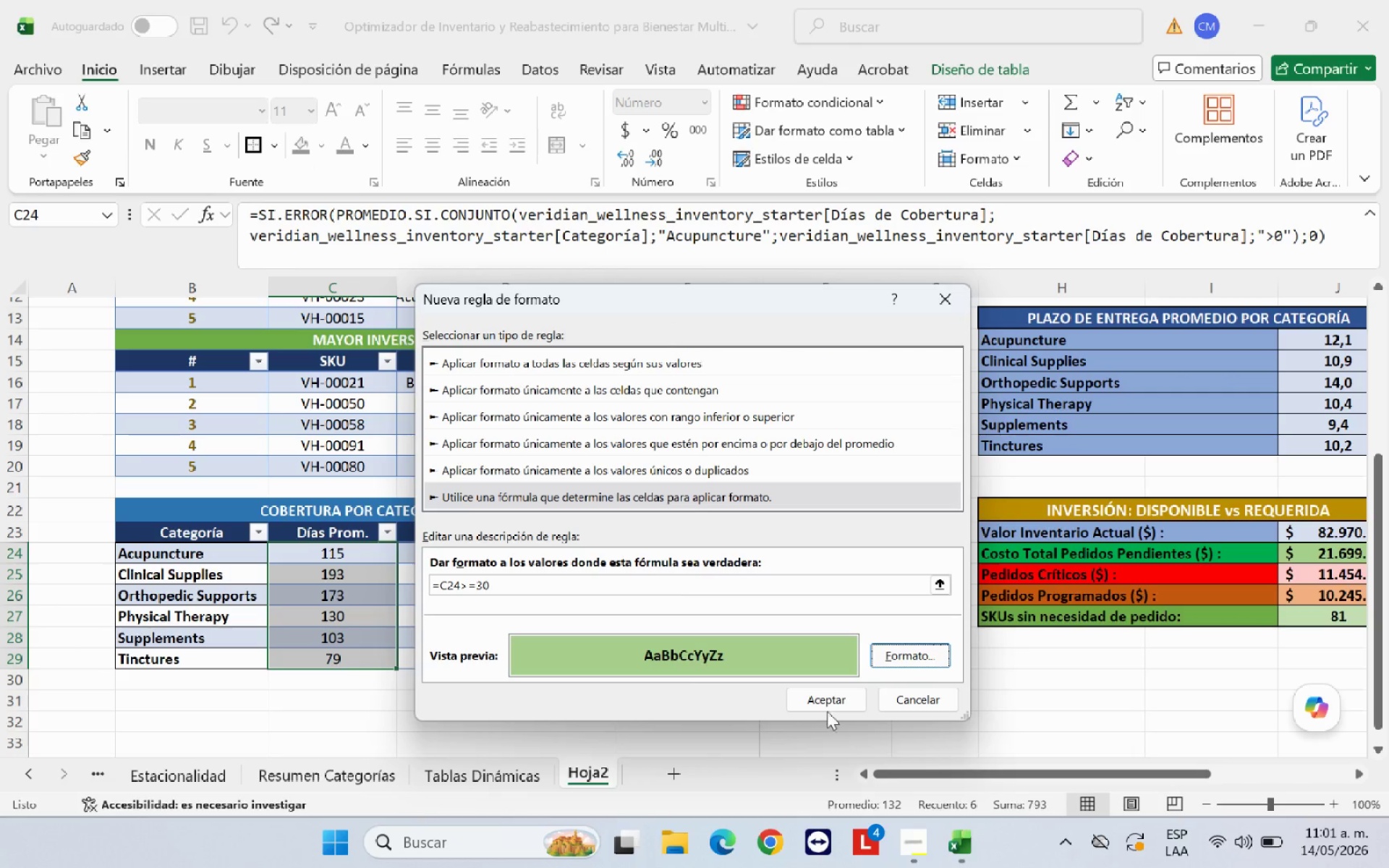 
left_click([825, 700])
 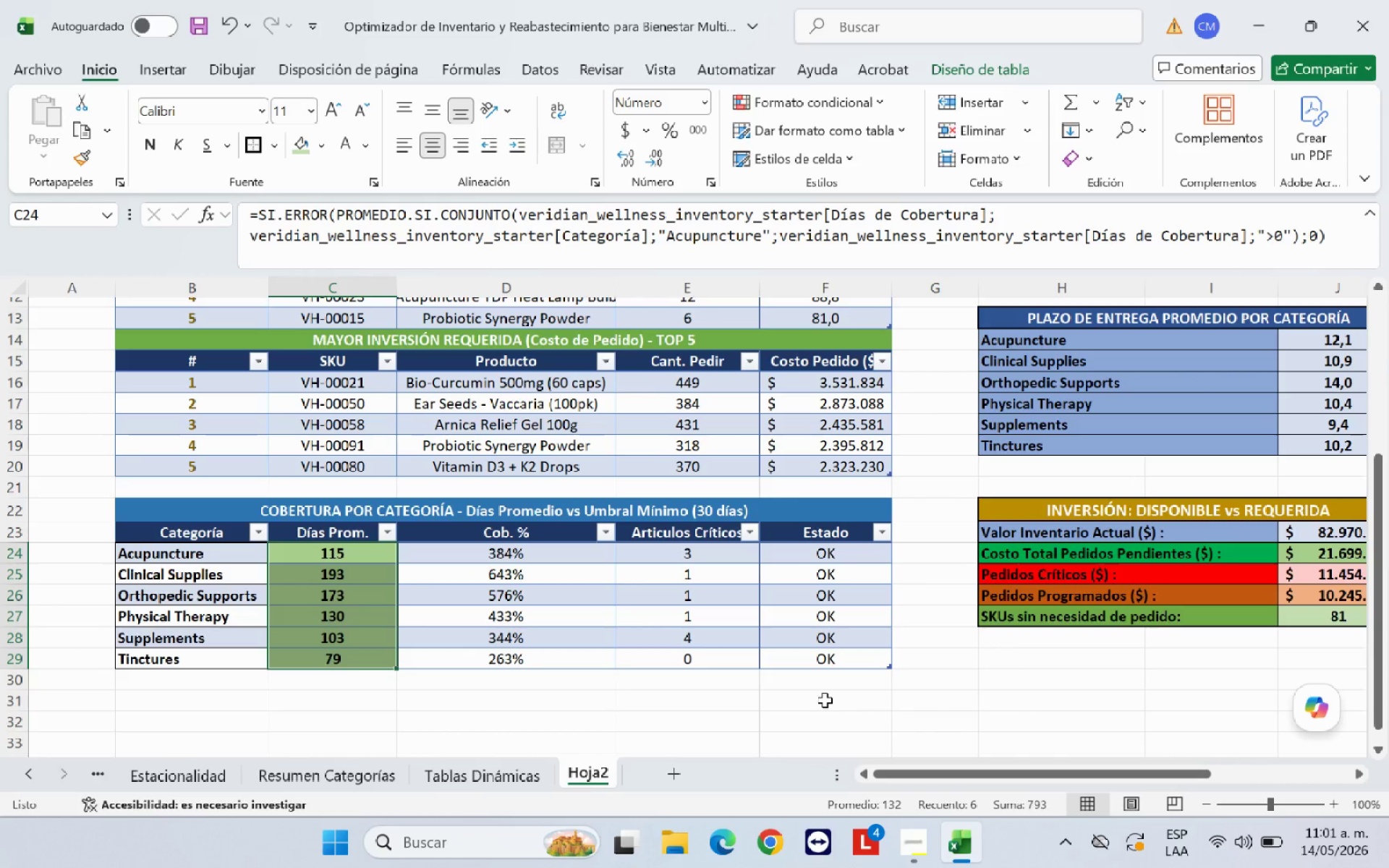 
left_click([647, 679])
 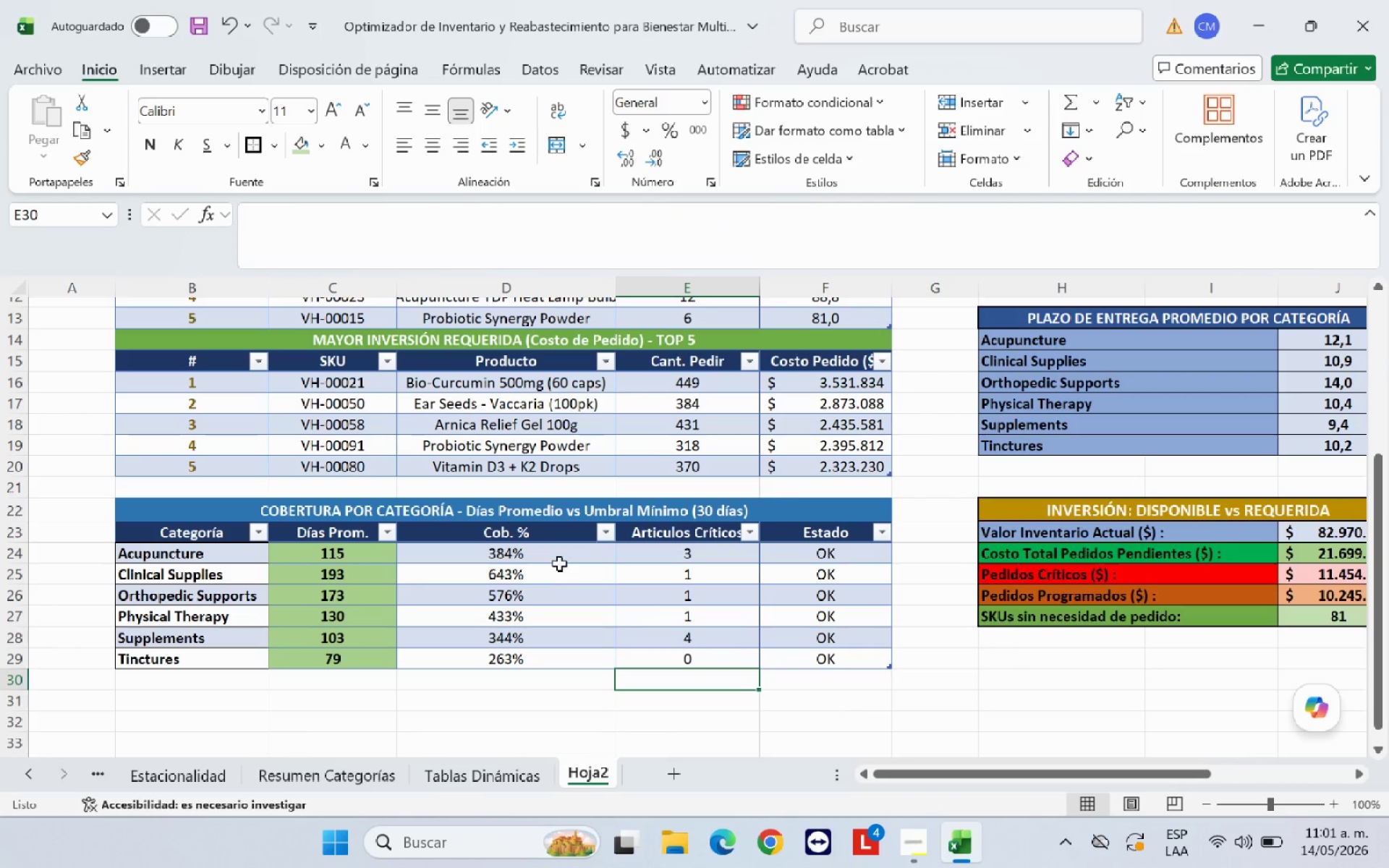 
left_click_drag(start_coordinate=[558, 558], to_coordinate=[561, 653])
 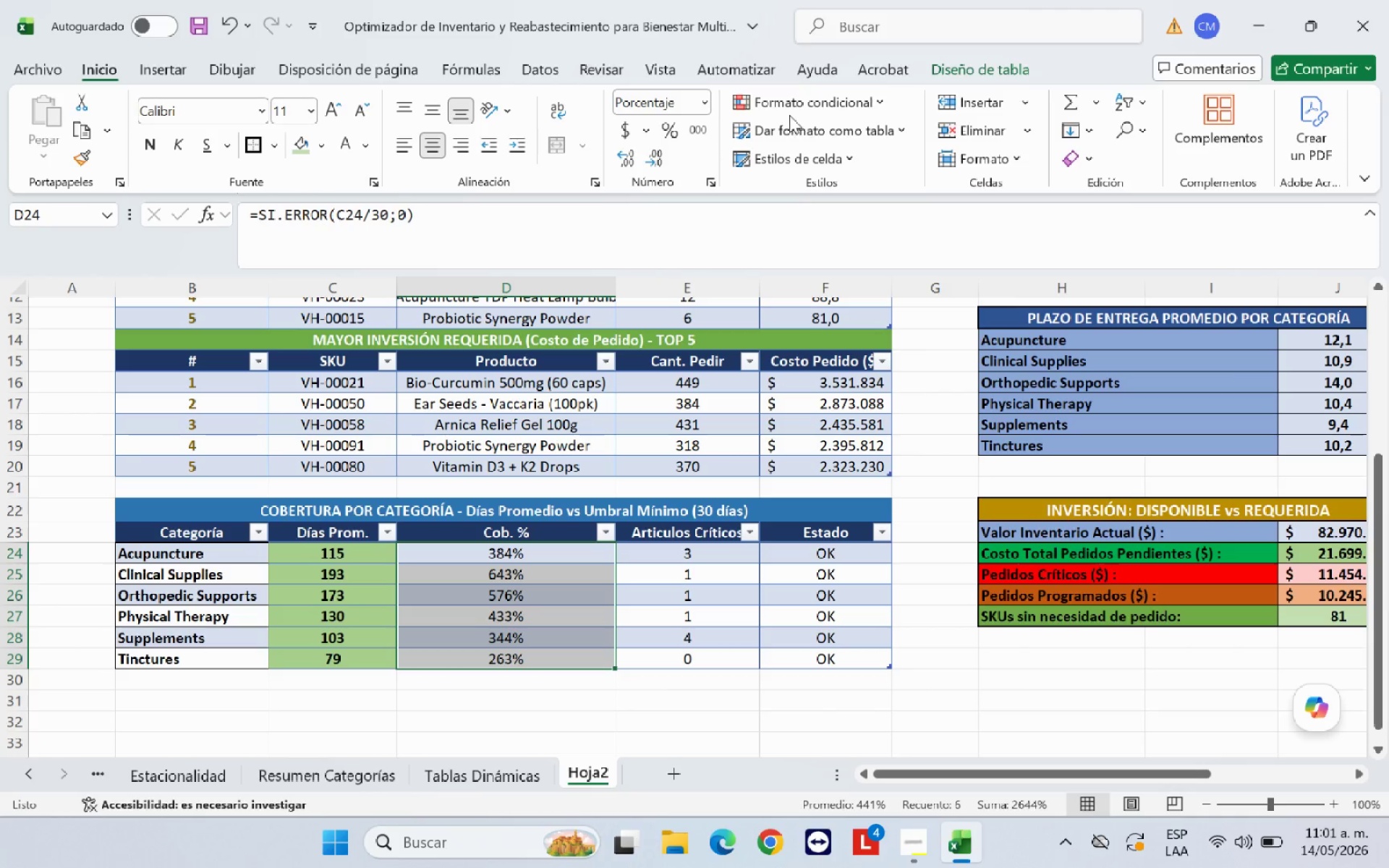 
left_click([791, 113])
 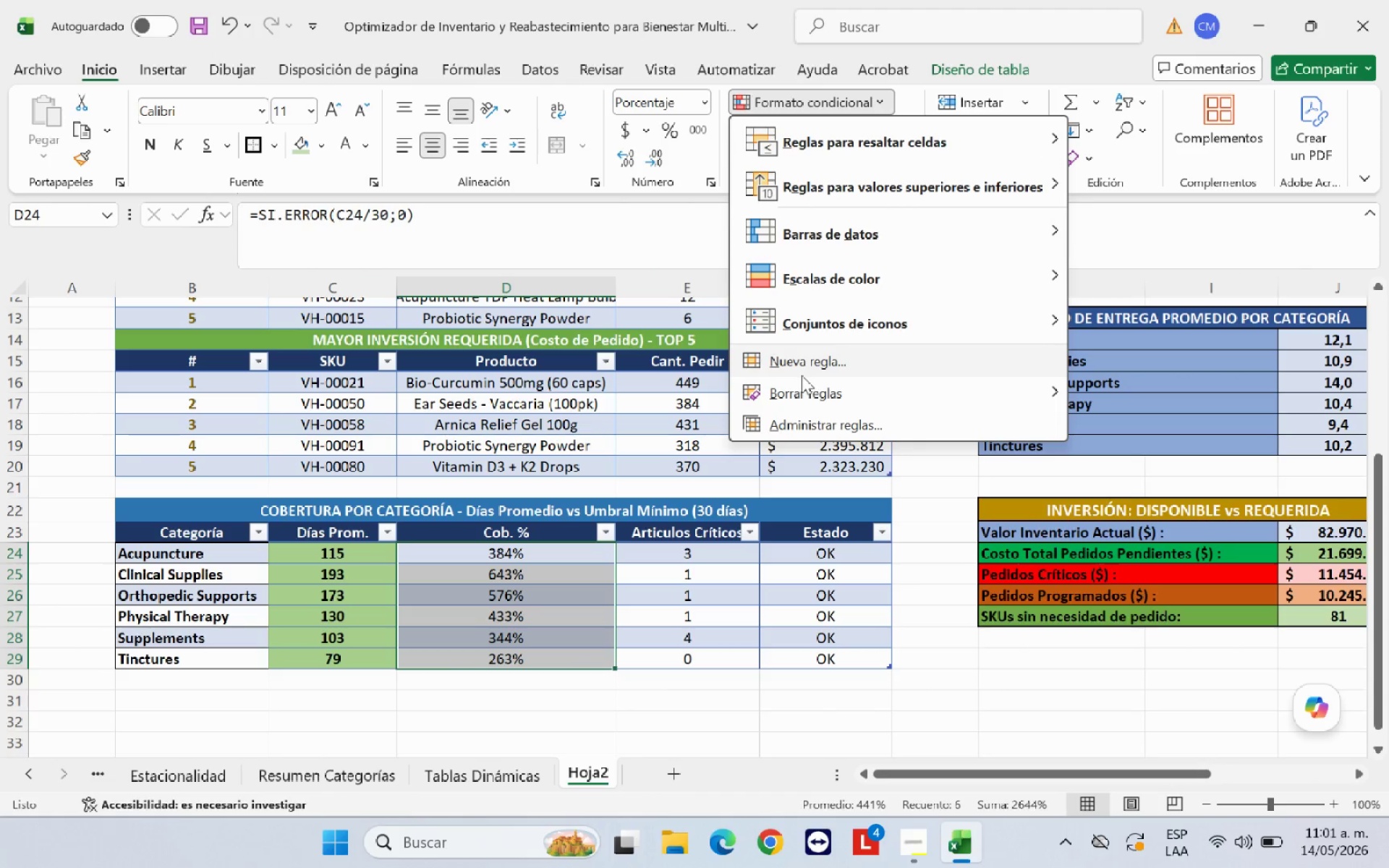 
left_click([818, 370])
 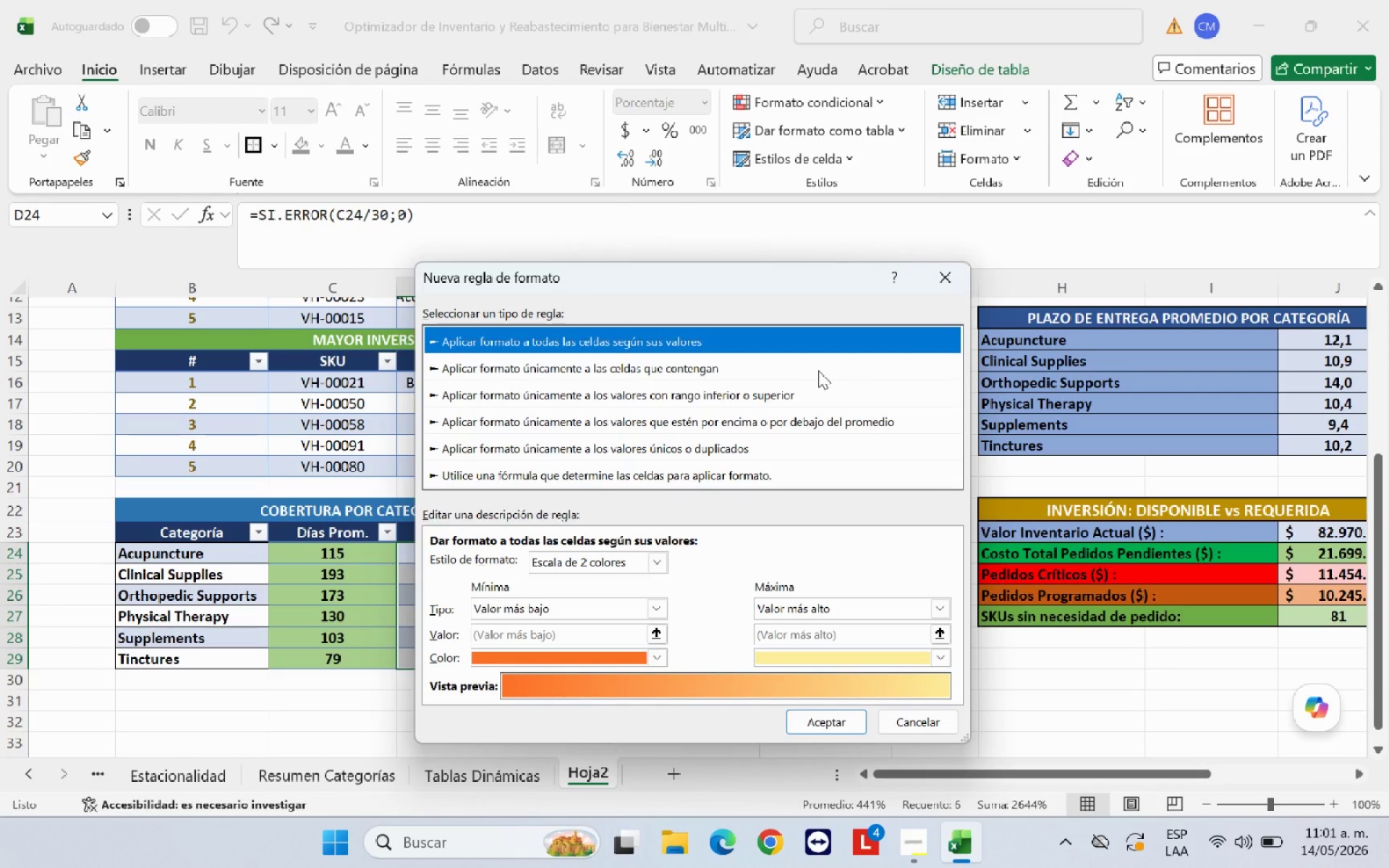 
left_click([708, 487])
 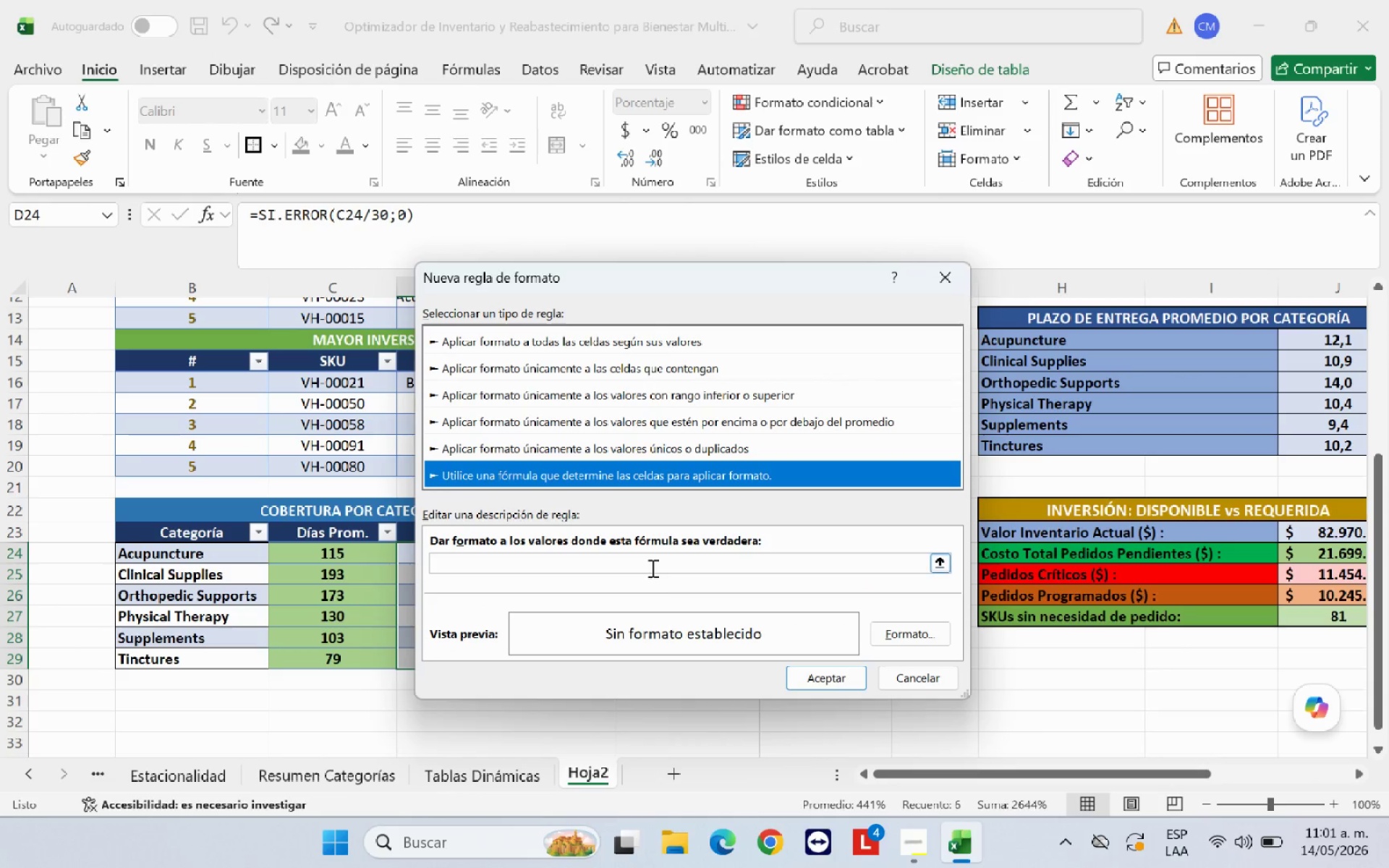 
left_click([652, 563])
 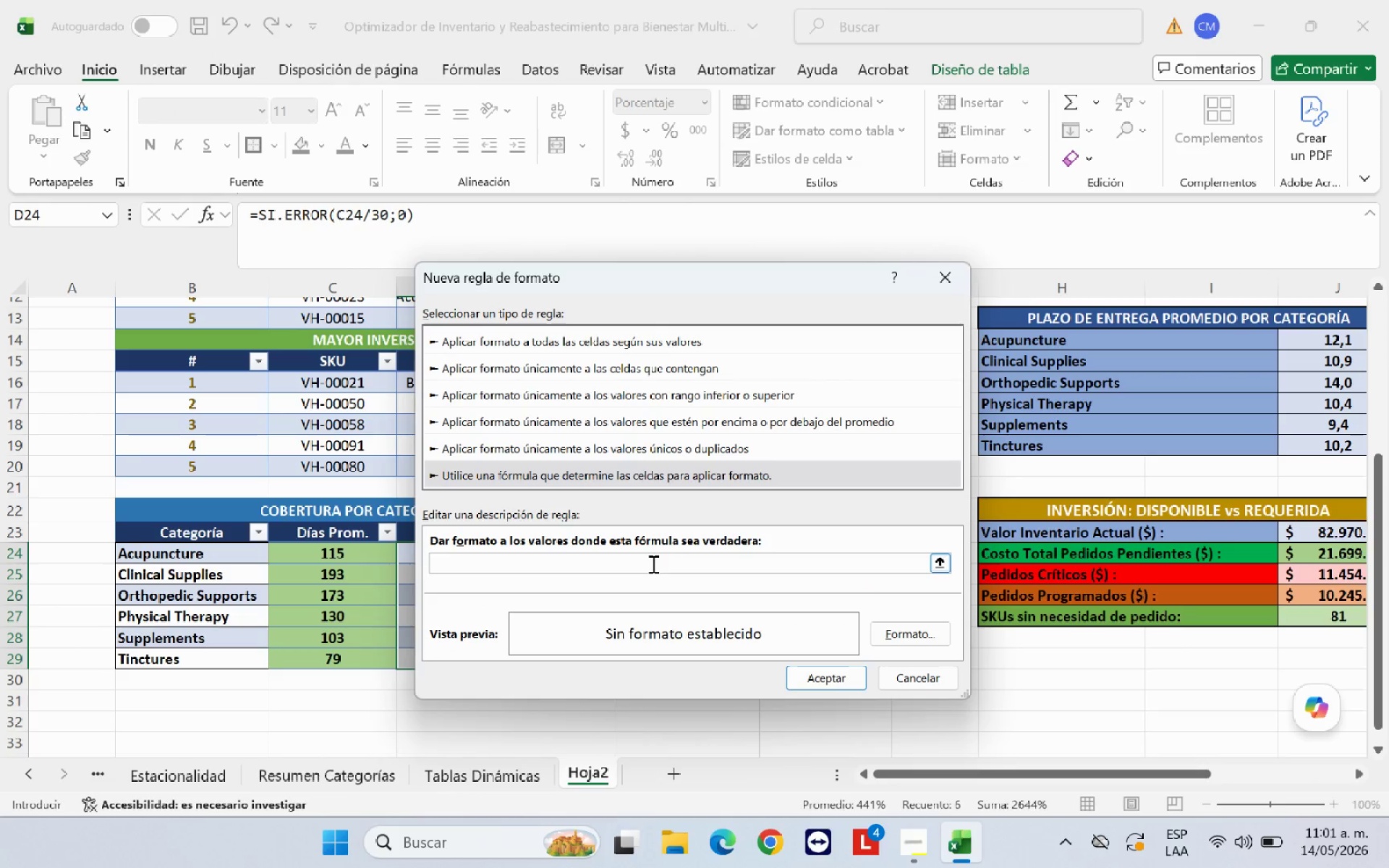 
type()D24)
 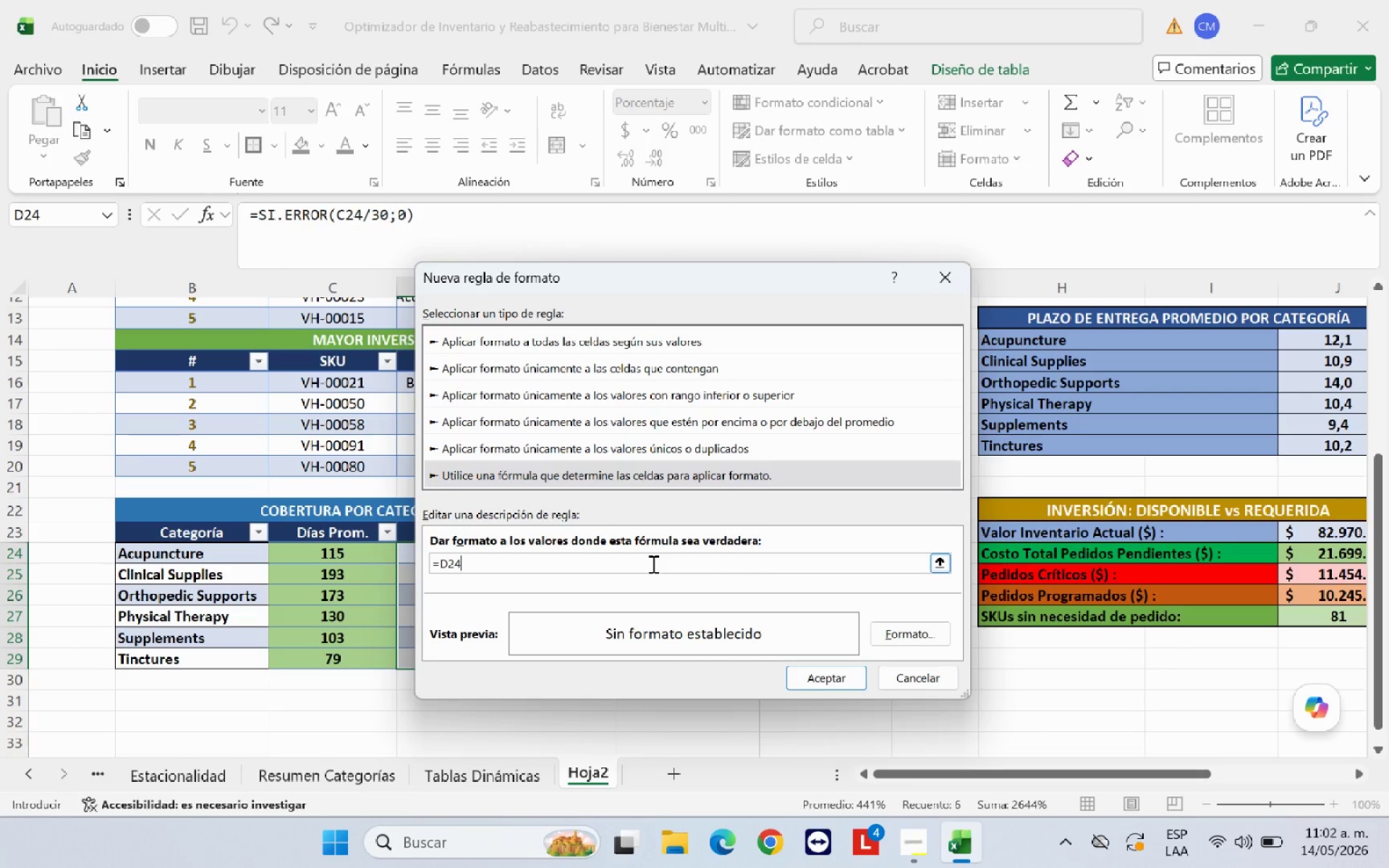 
key(Break)
 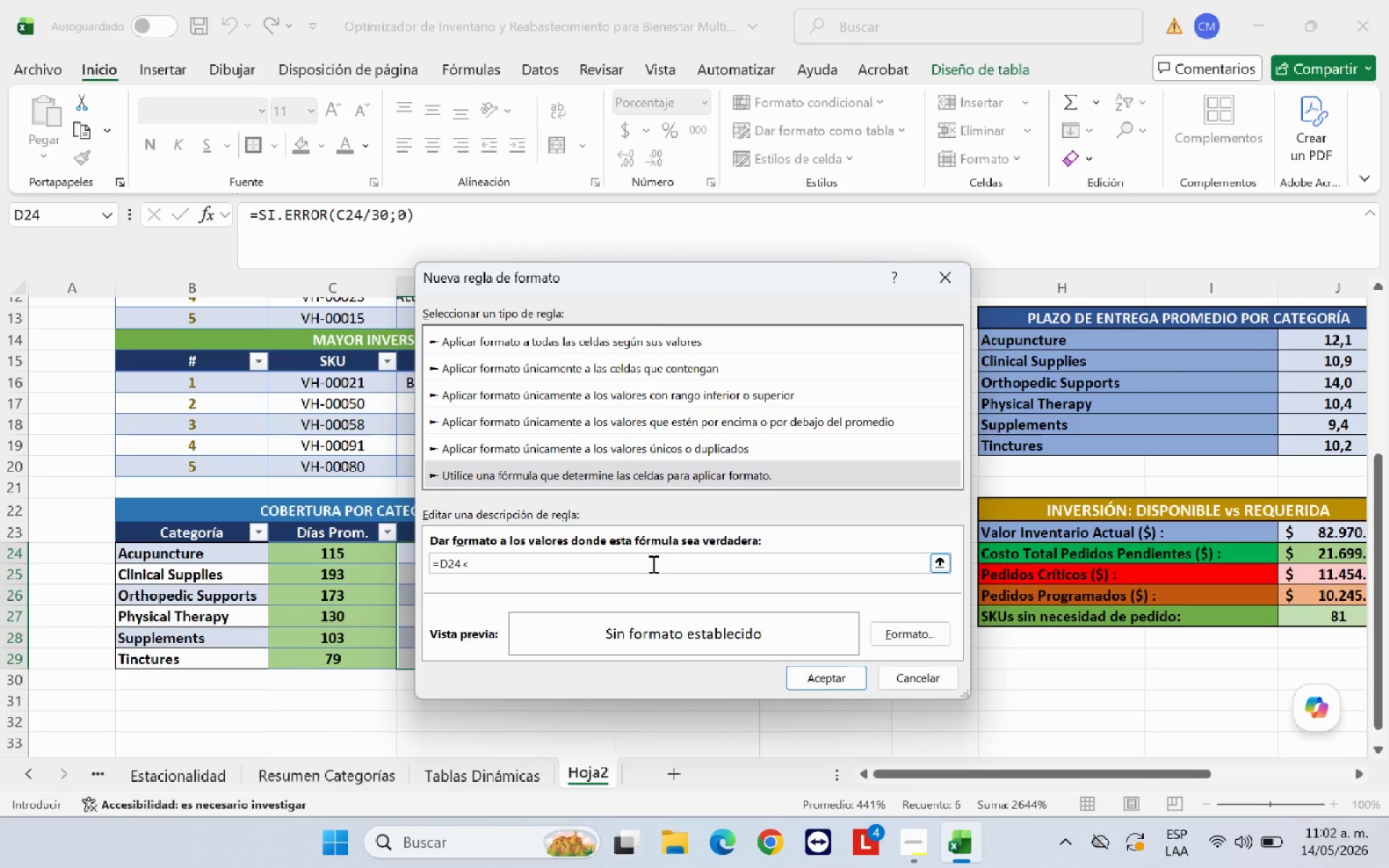 
key(0)
 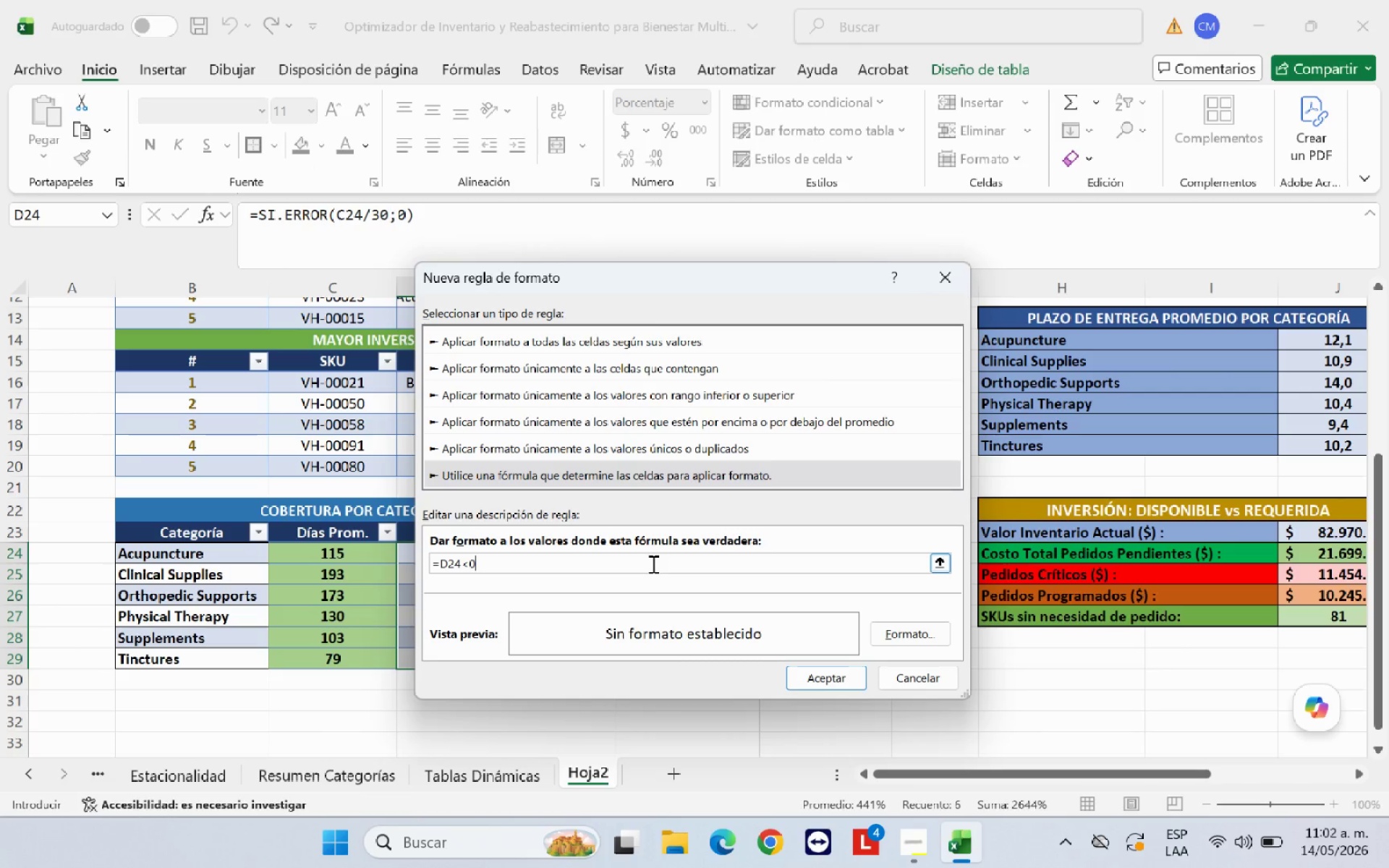 
key(Comma)
 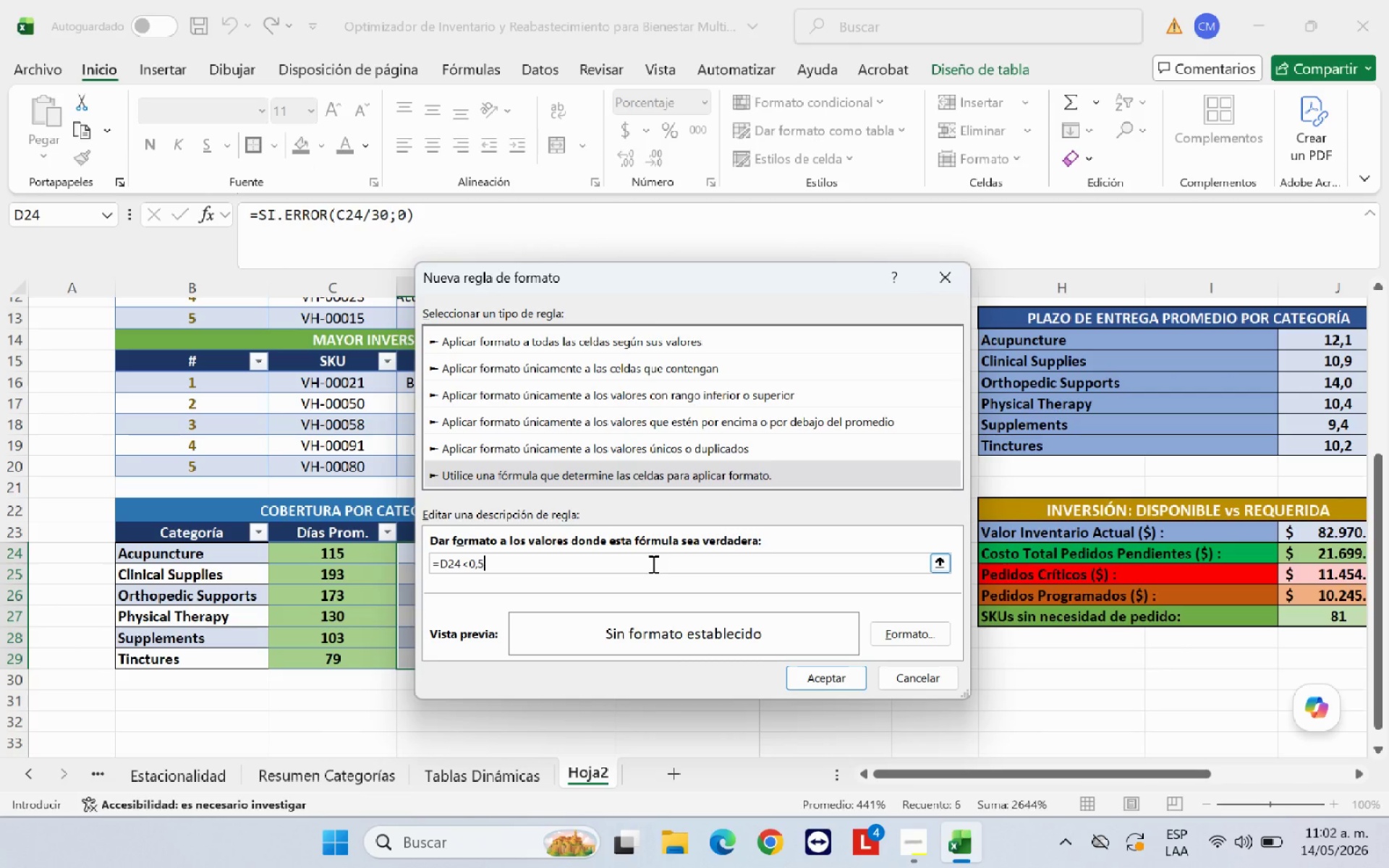 
key(5)
 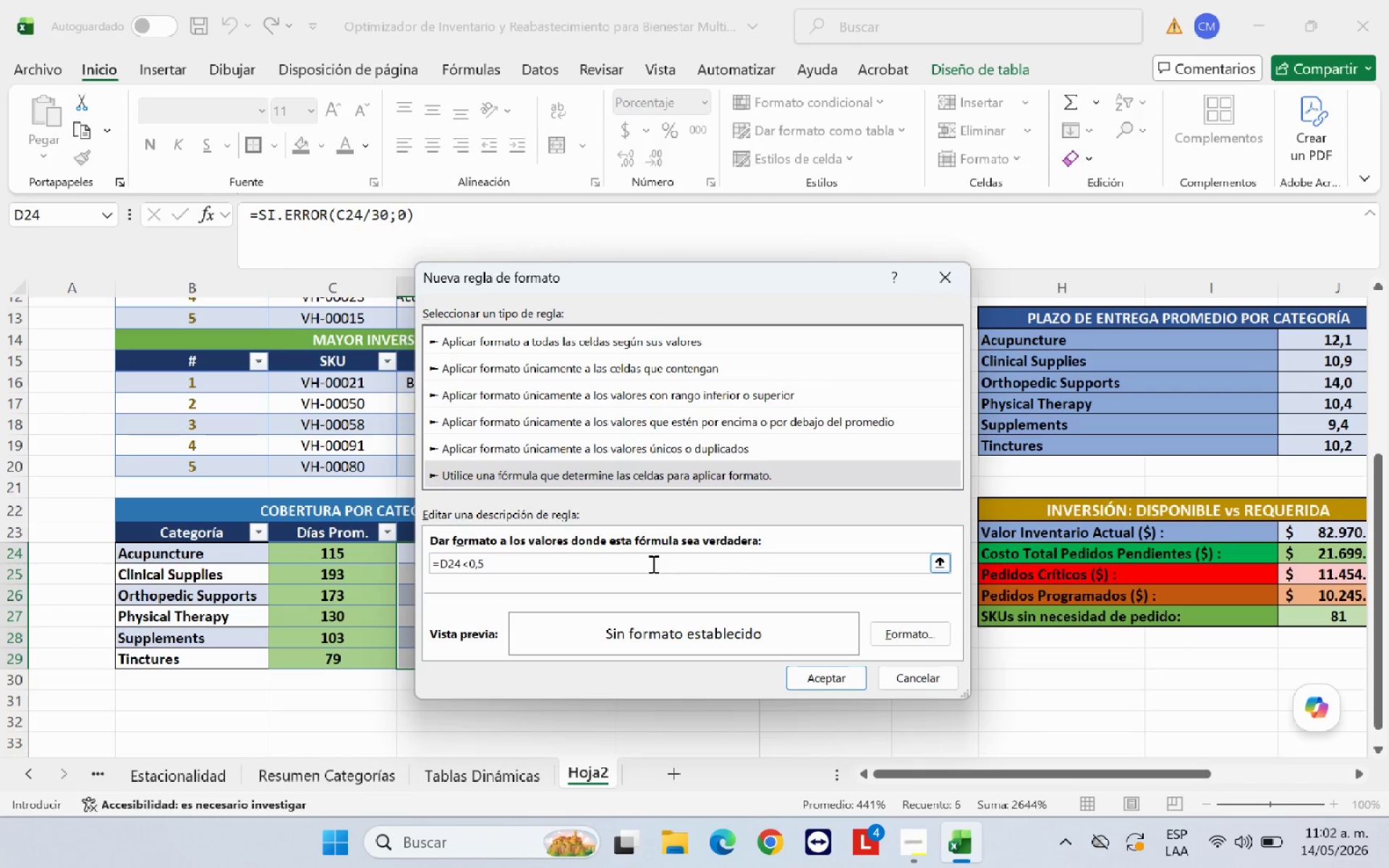 
wait(6.45)
 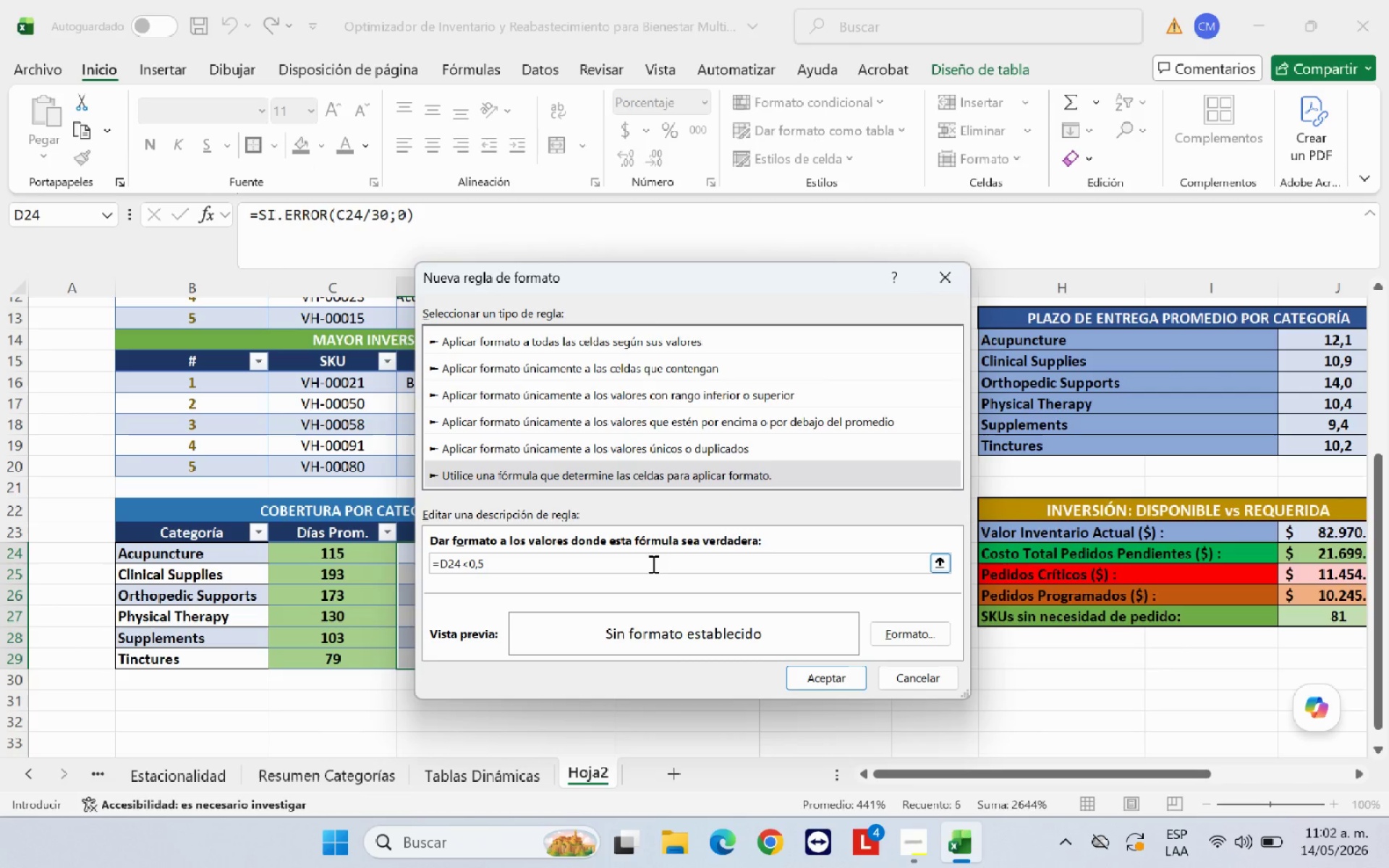 
key(Backspace)
key(Backspace)
type(50%)
key(Backspace)
key(Backspace)
key(Backspace)
key(Backspace)
type(50%)
 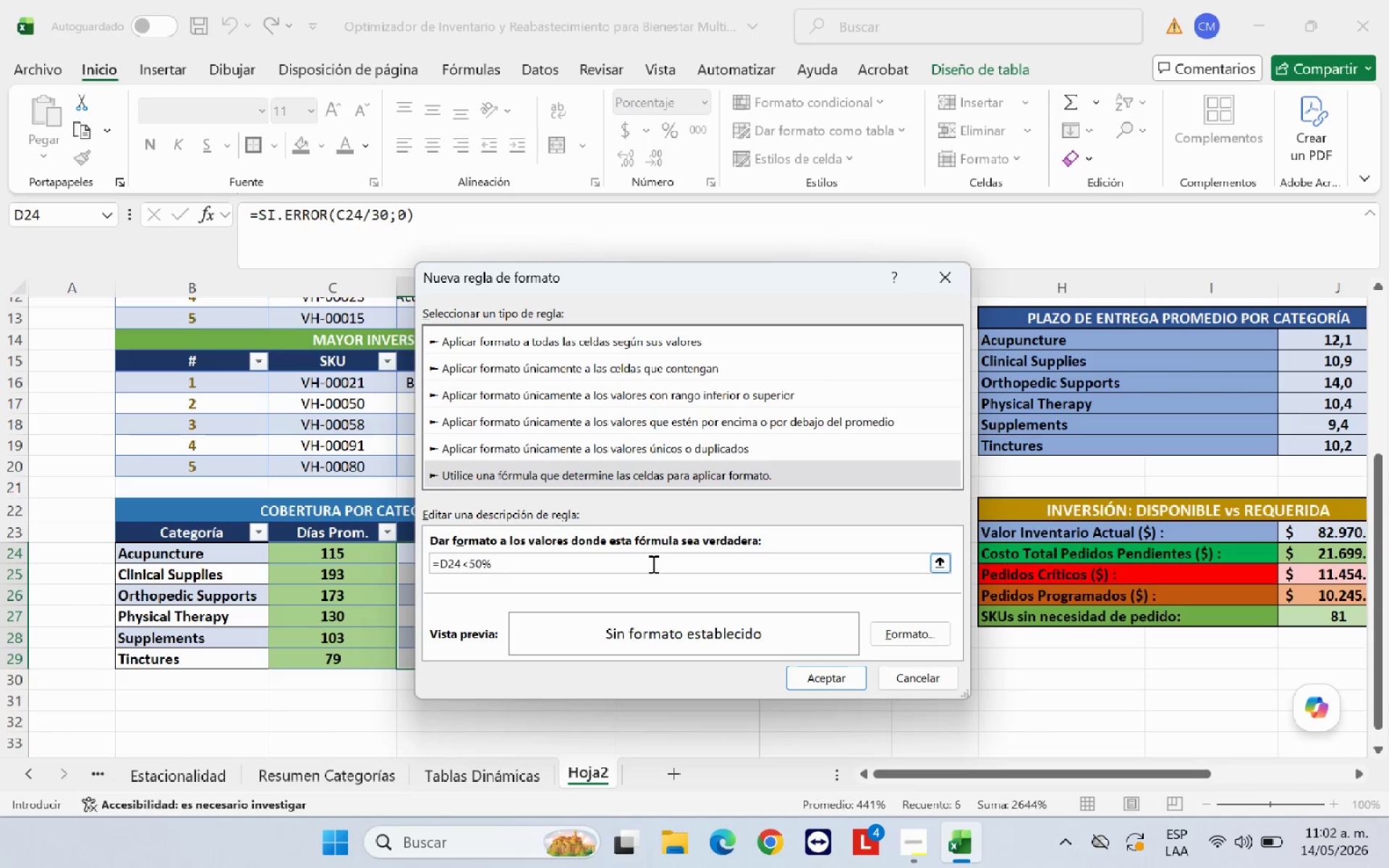 
left_click([884, 641])
 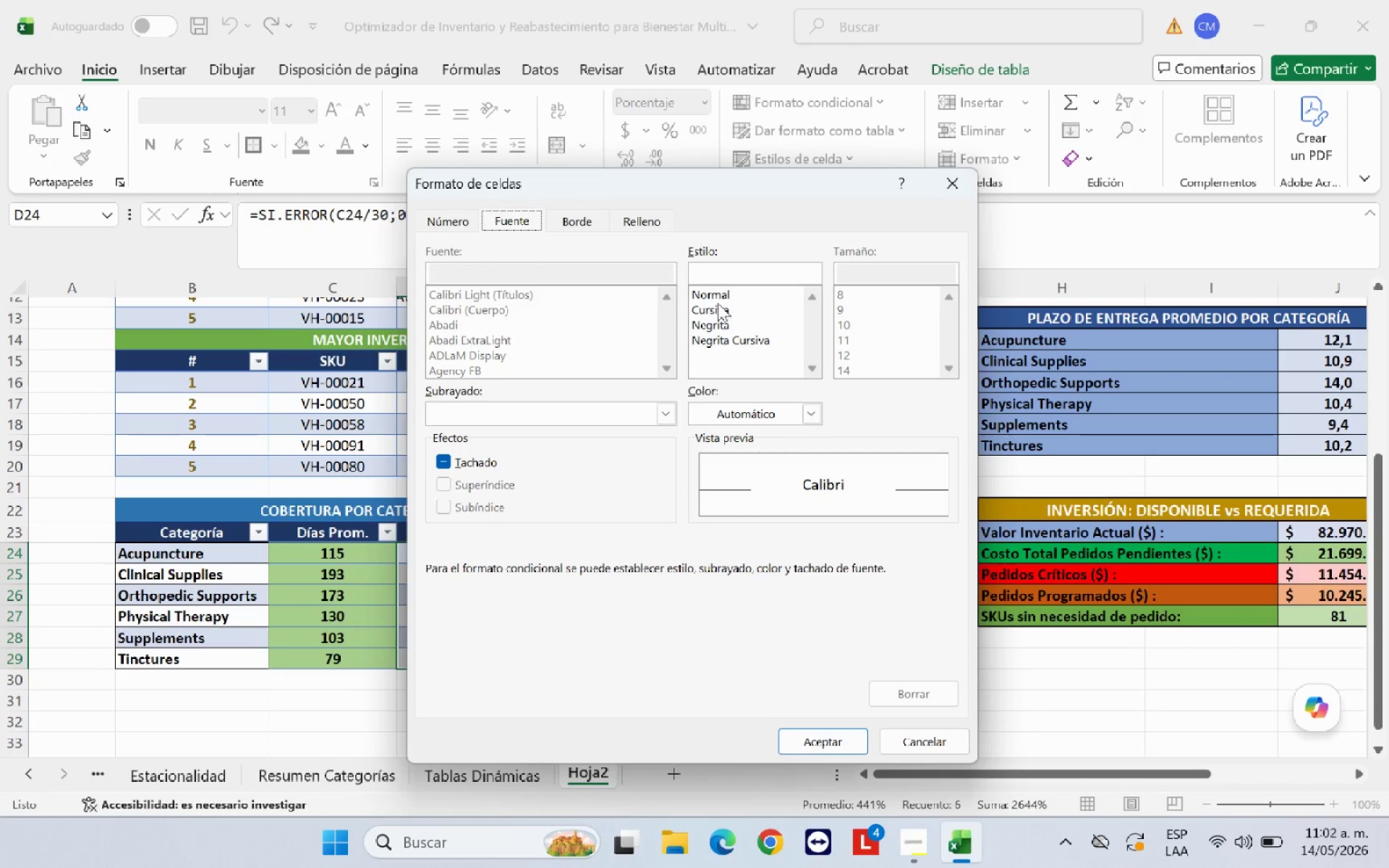 
left_click([720, 325])
 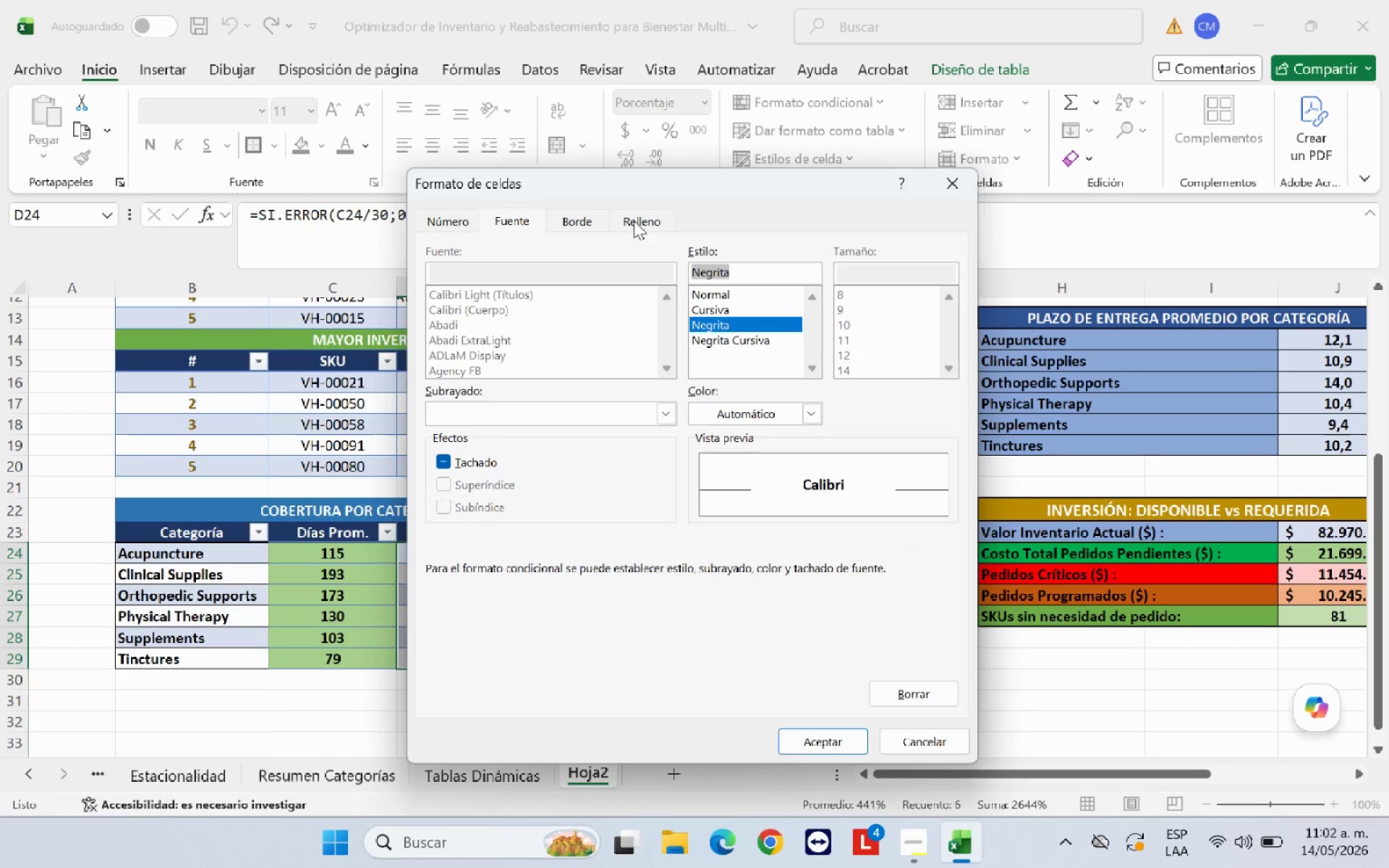 
left_click([634, 221])
 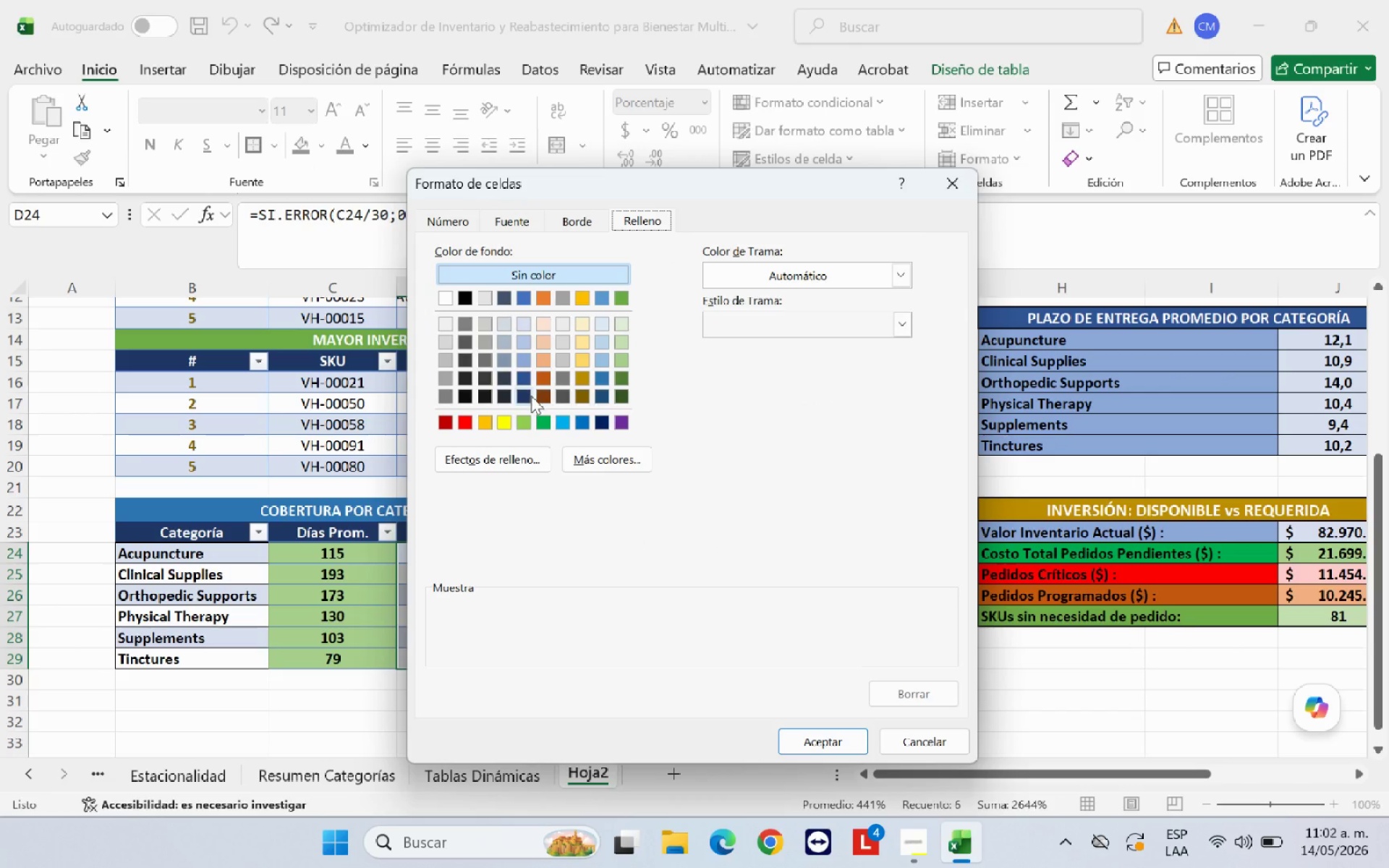 
left_click([466, 418])
 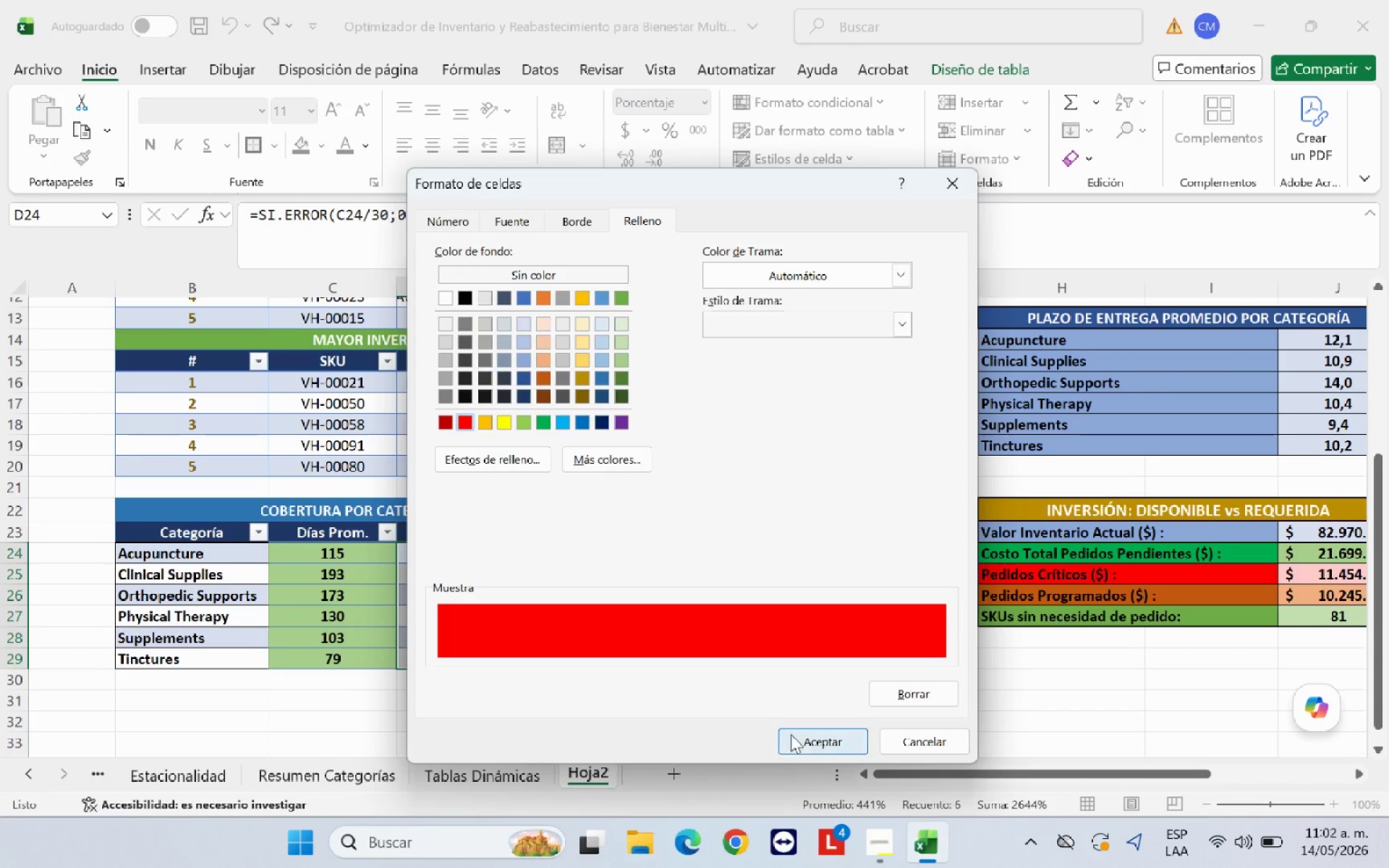 
left_click([804, 746])
 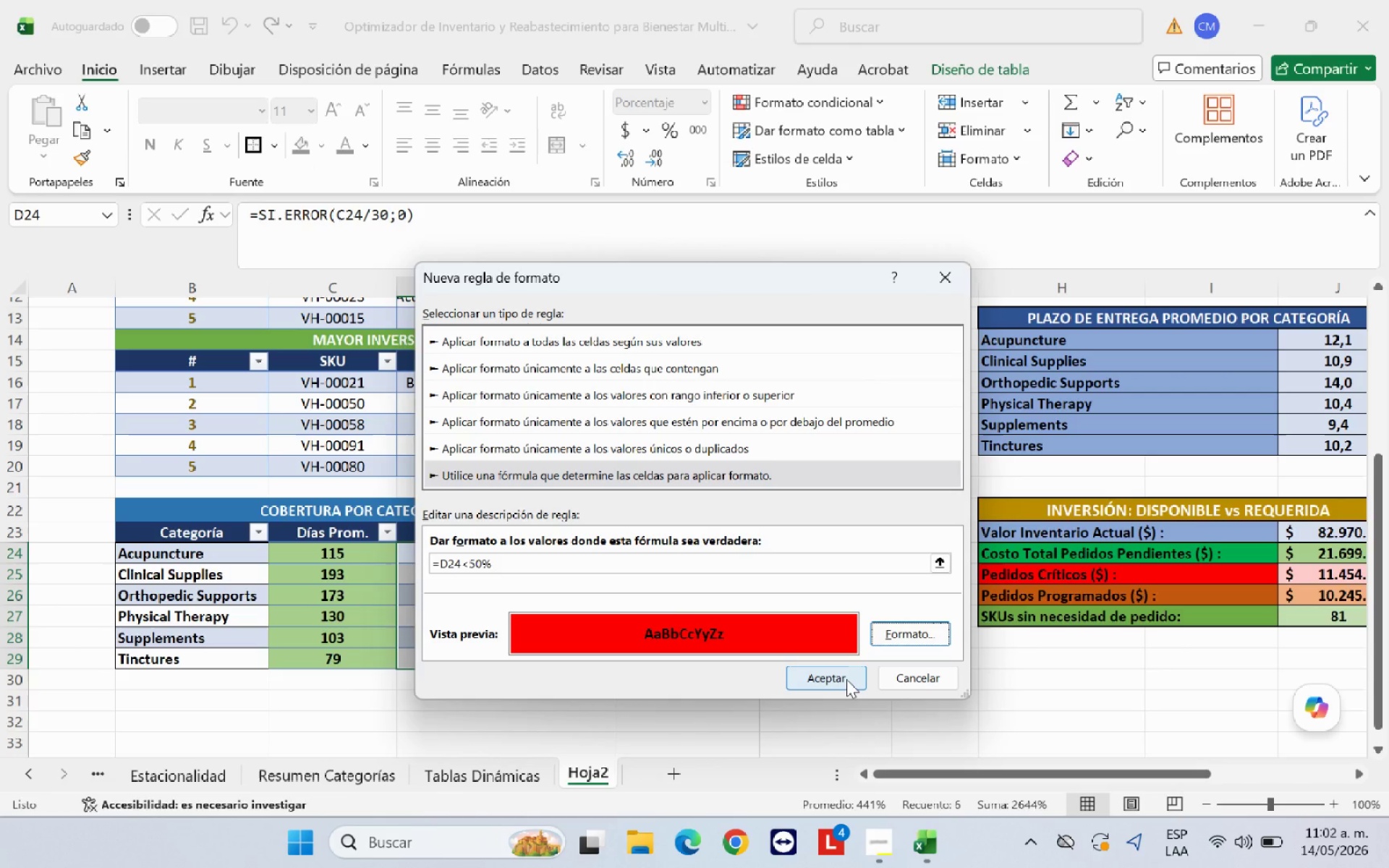 
left_click([846, 679])
 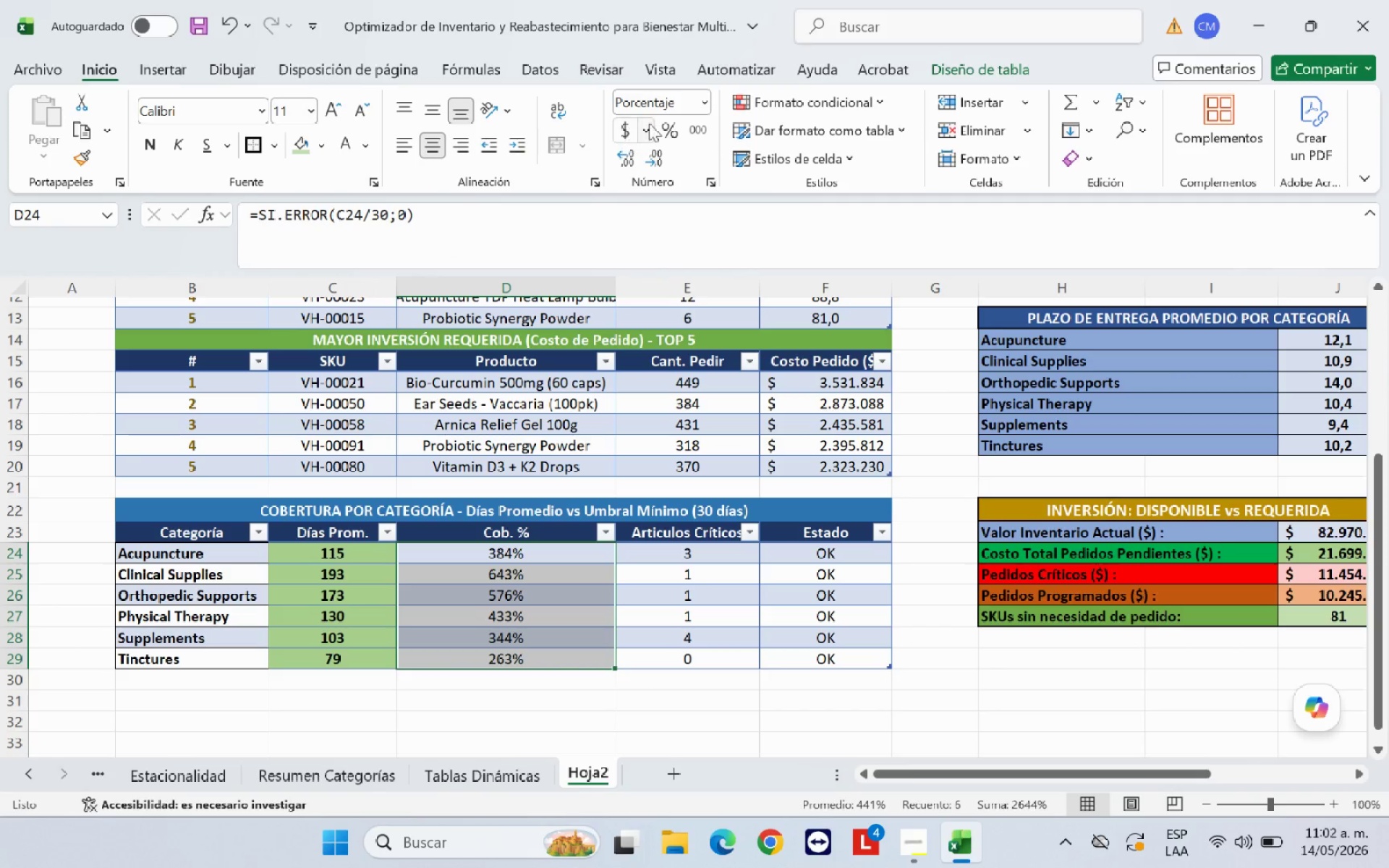 
left_click([794, 108])
 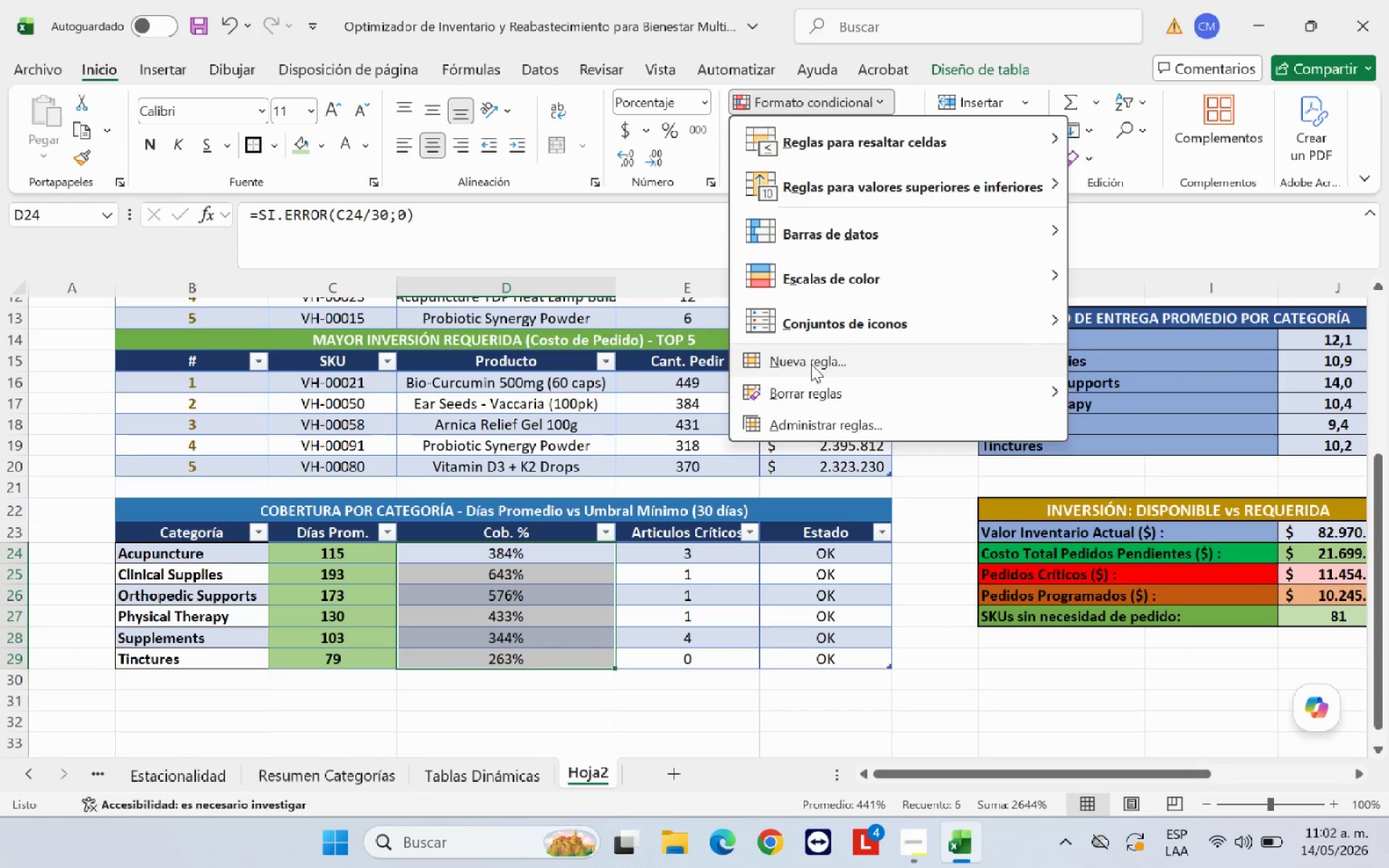 
left_click([811, 364])
 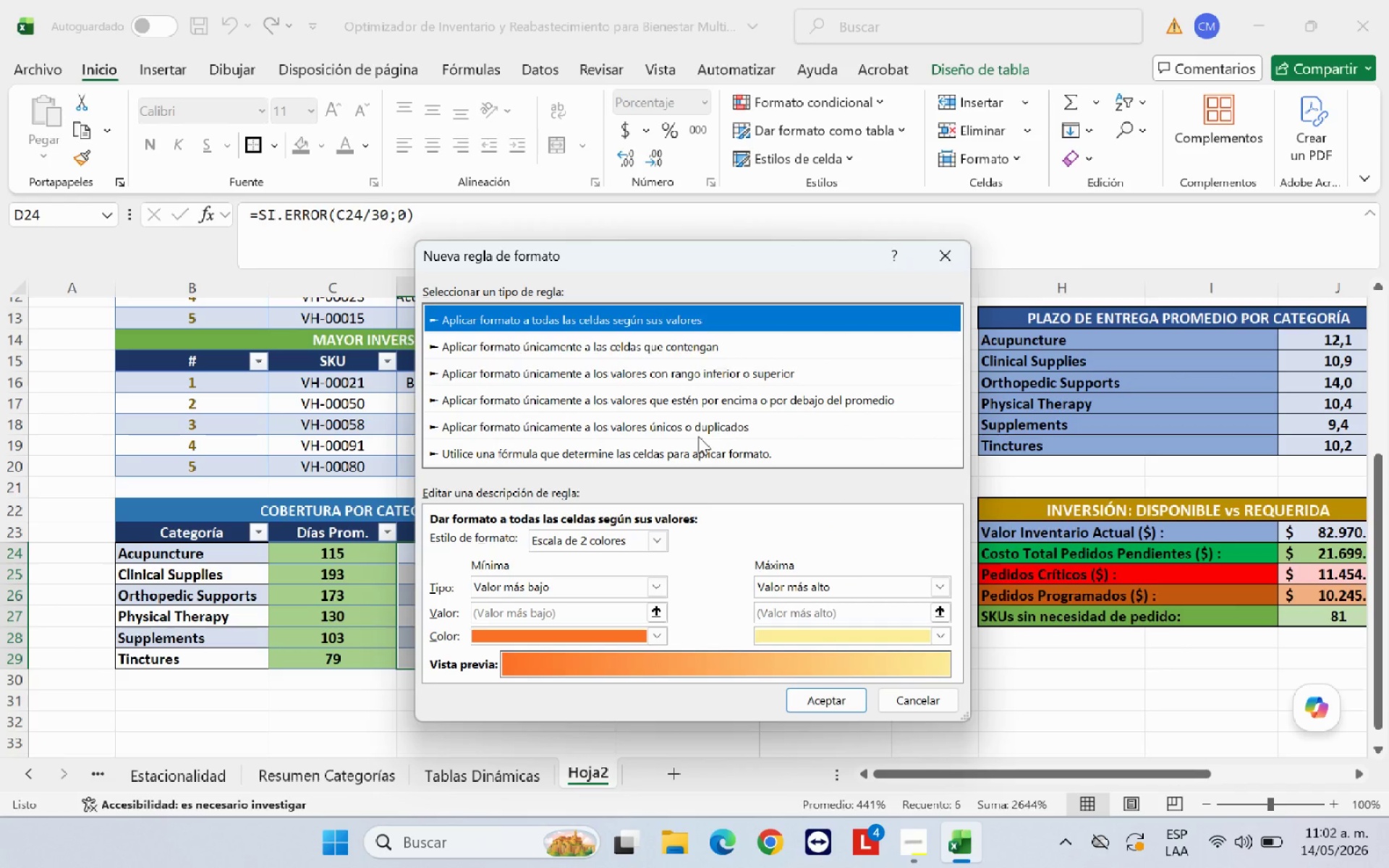 
left_click([695, 455])
 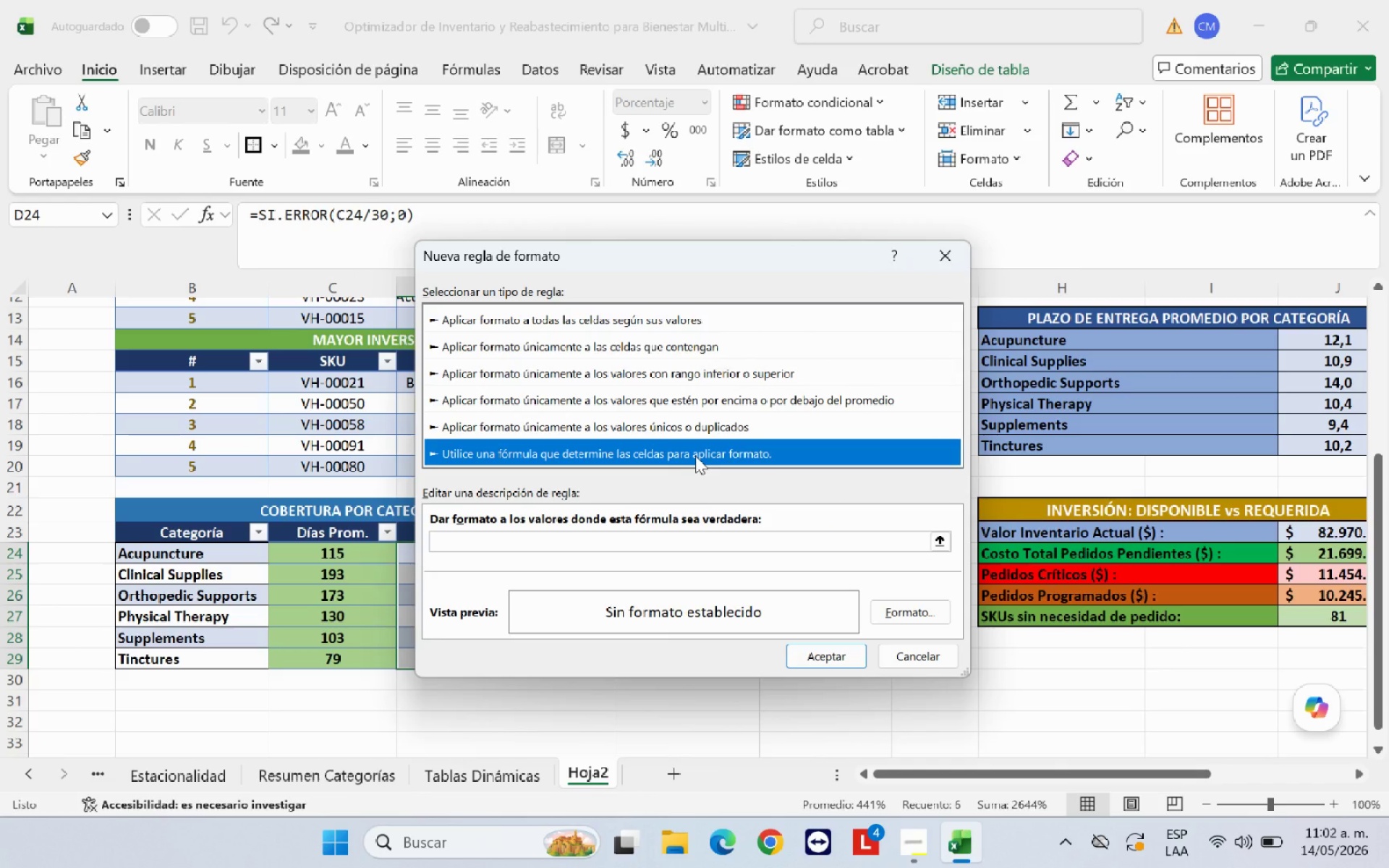 
left_click([578, 543])
 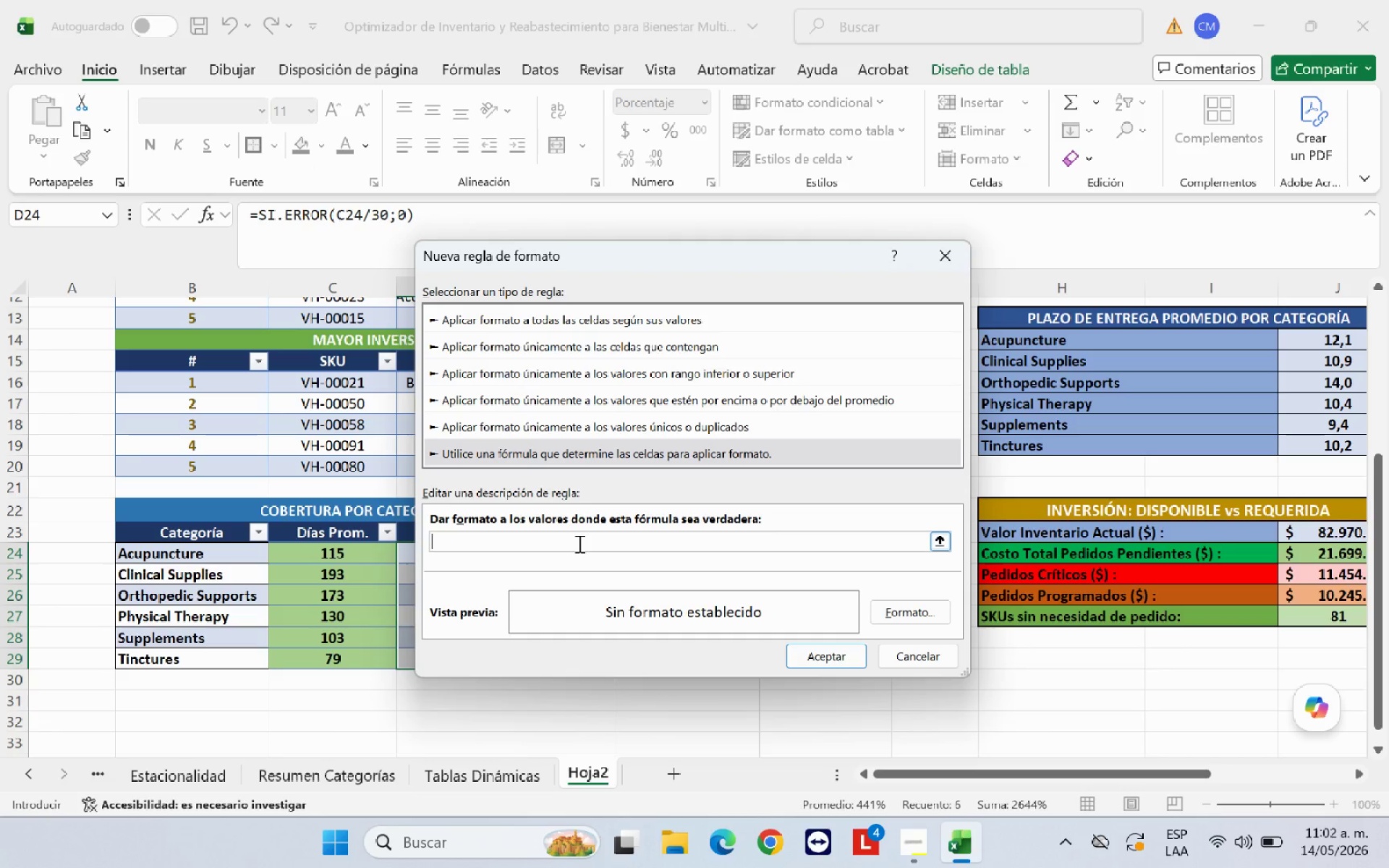 
type()Y*D24[Break])
key(Backspace)
type([Break])50%<D24[Break]1()
 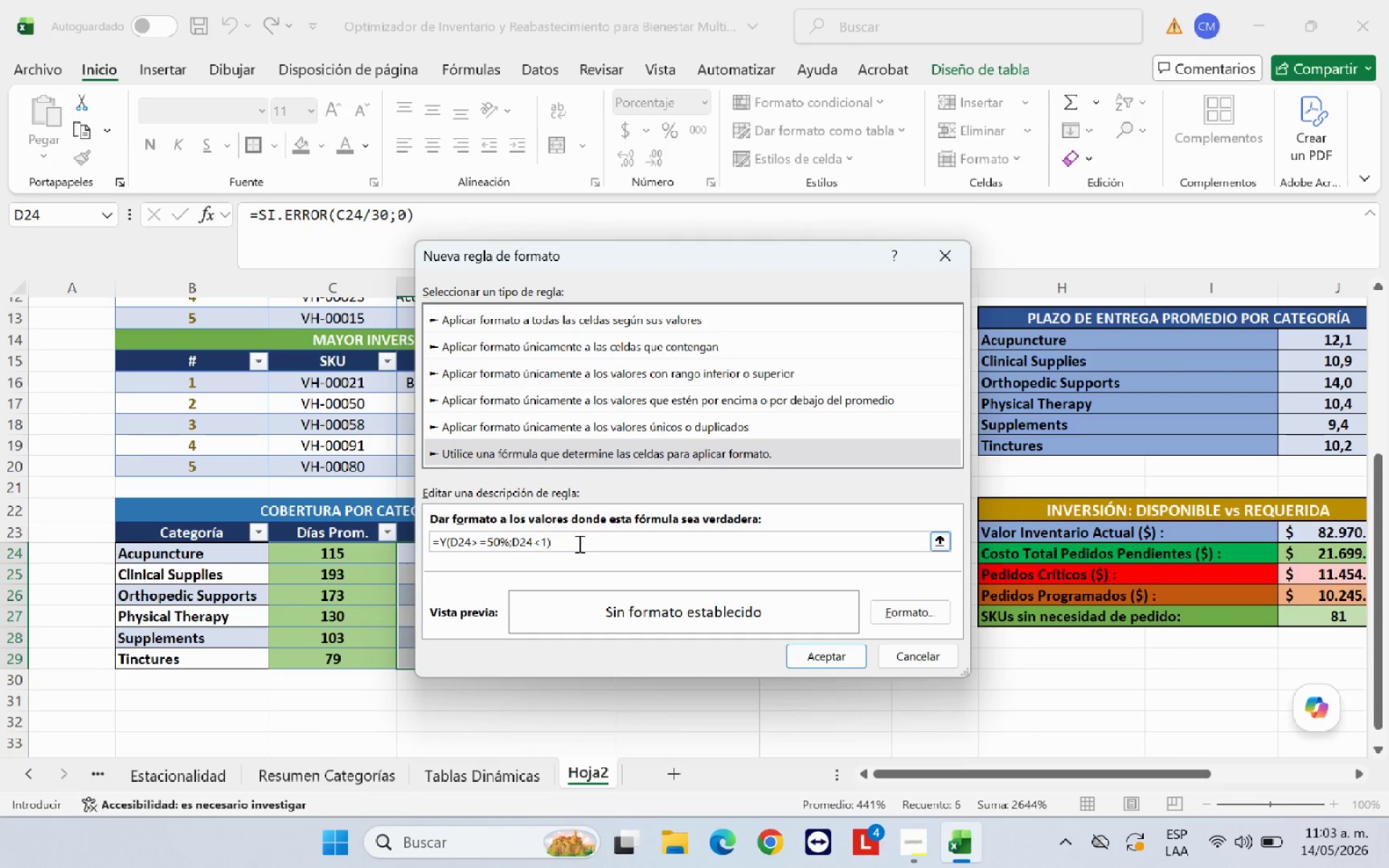 
left_click([883, 610])
 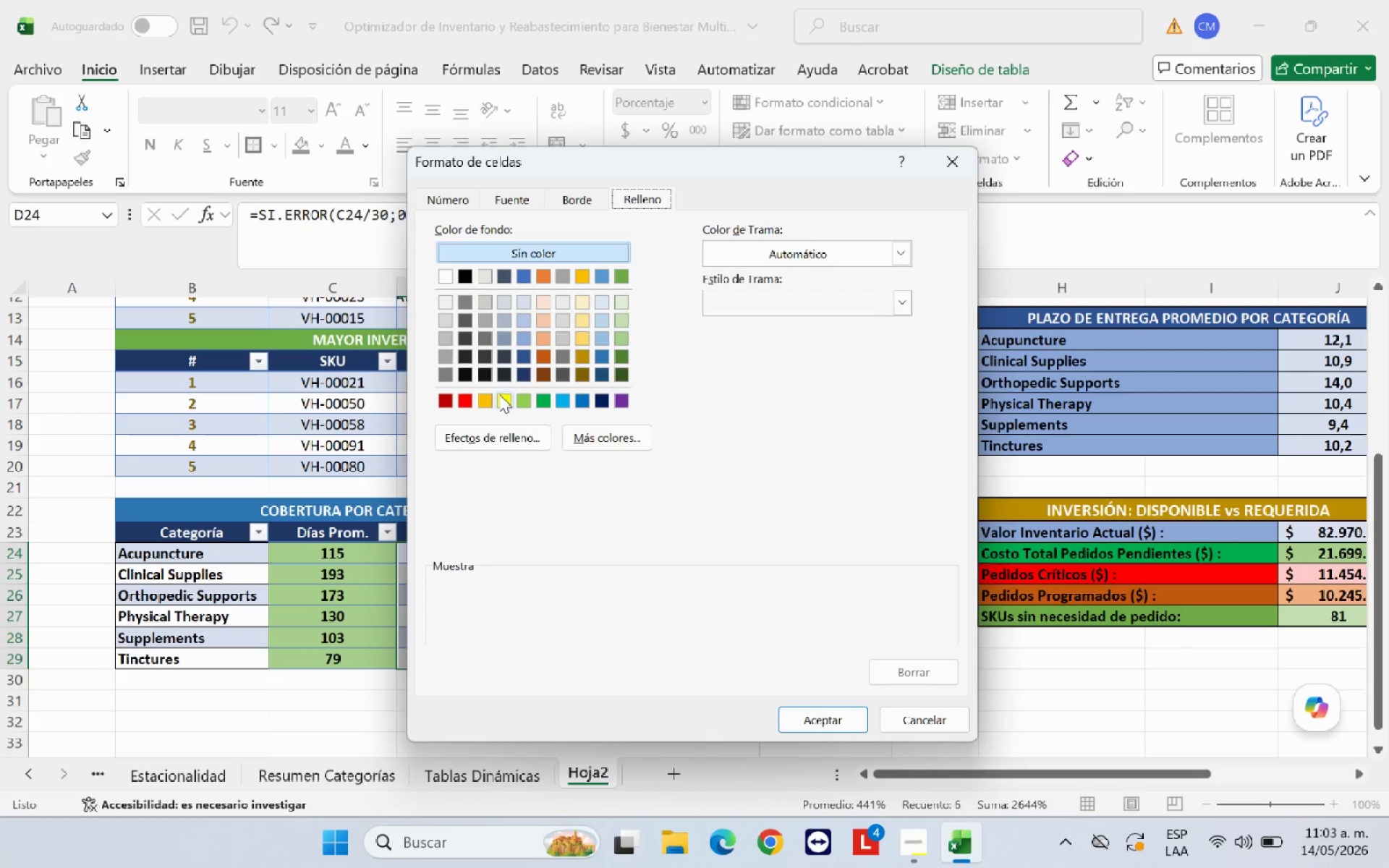 
left_click([581, 337])
 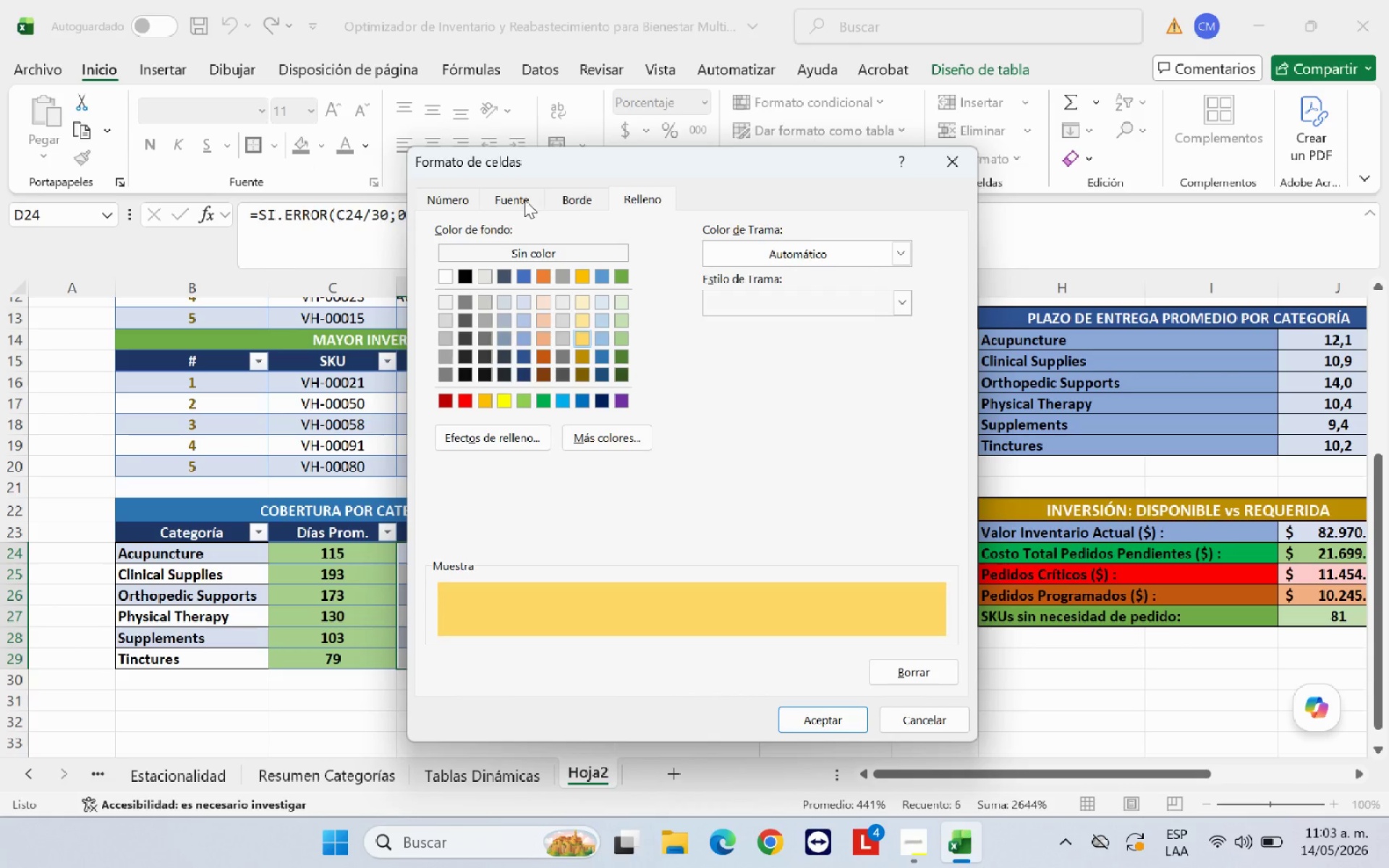 
left_click([524, 200])
 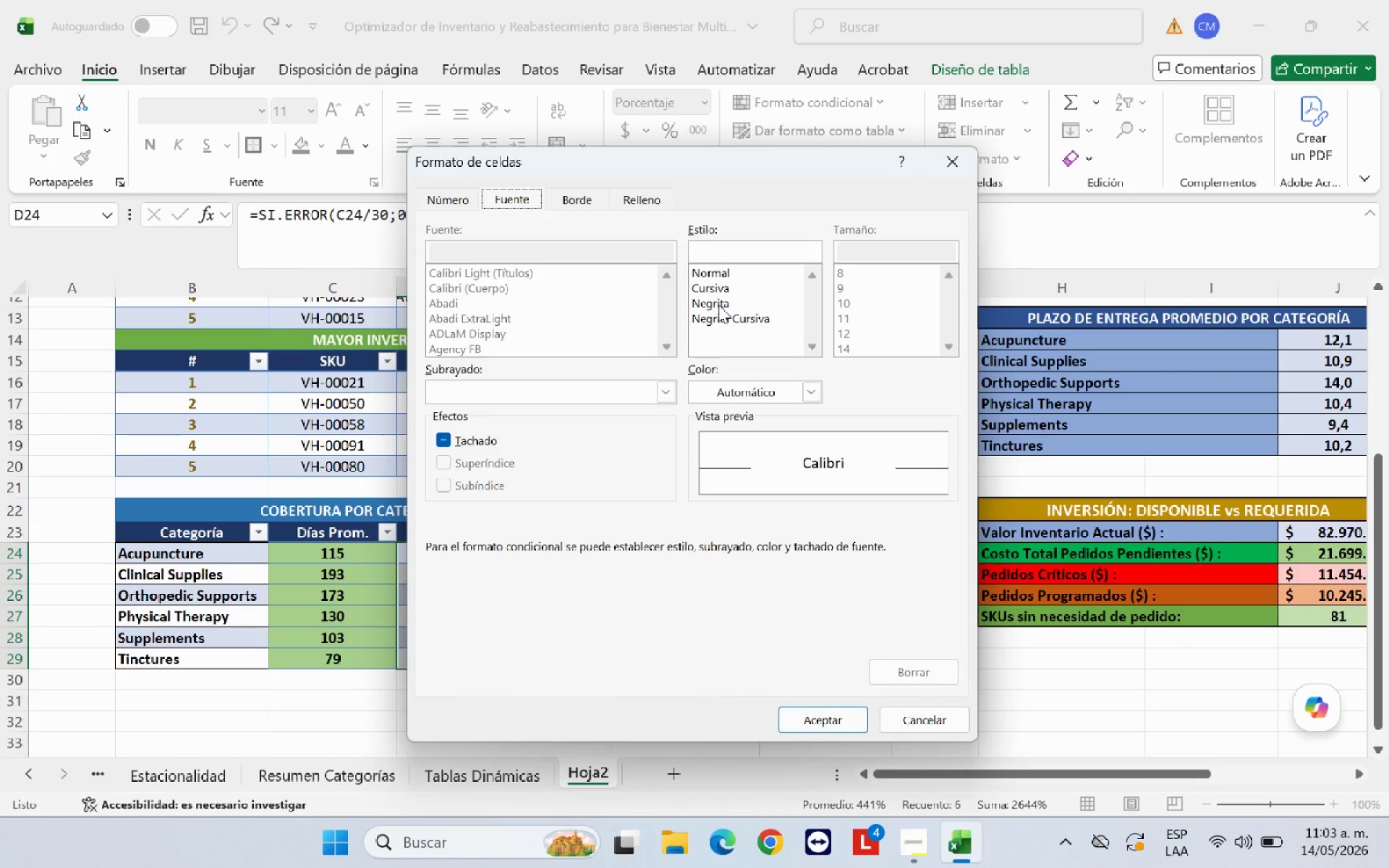 
left_click([718, 305])
 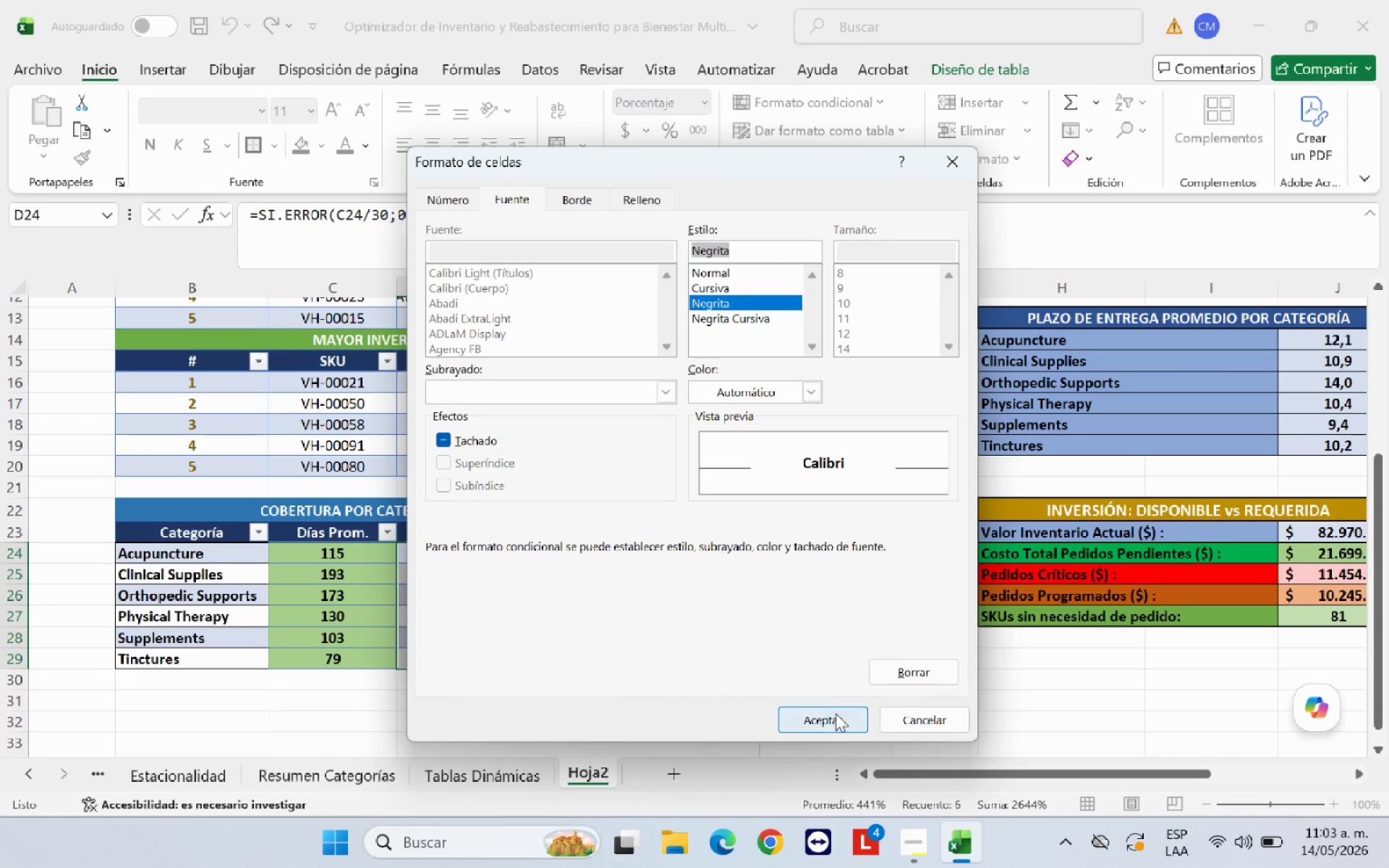 
left_click([833, 721])
 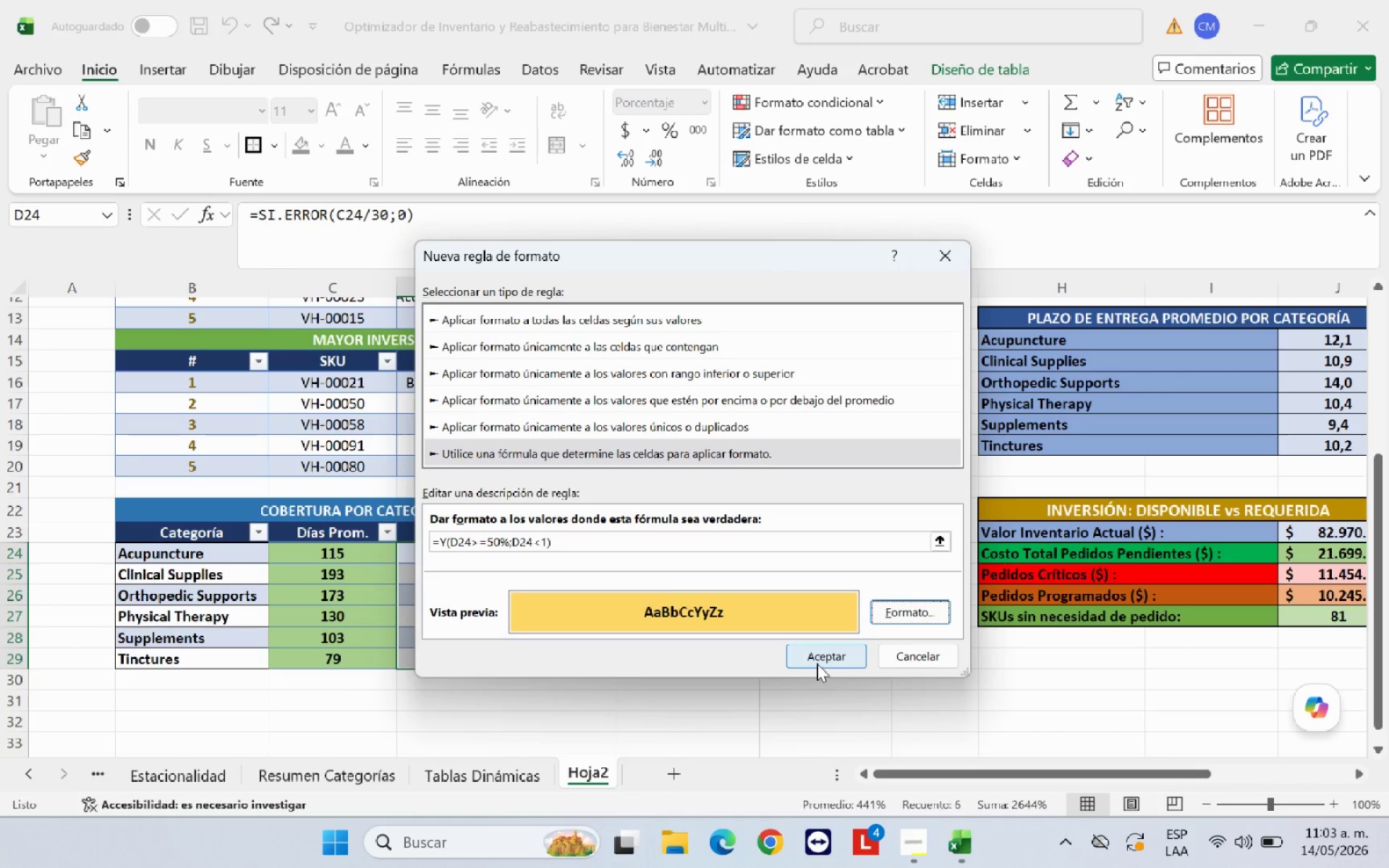 
left_click([820, 652])
 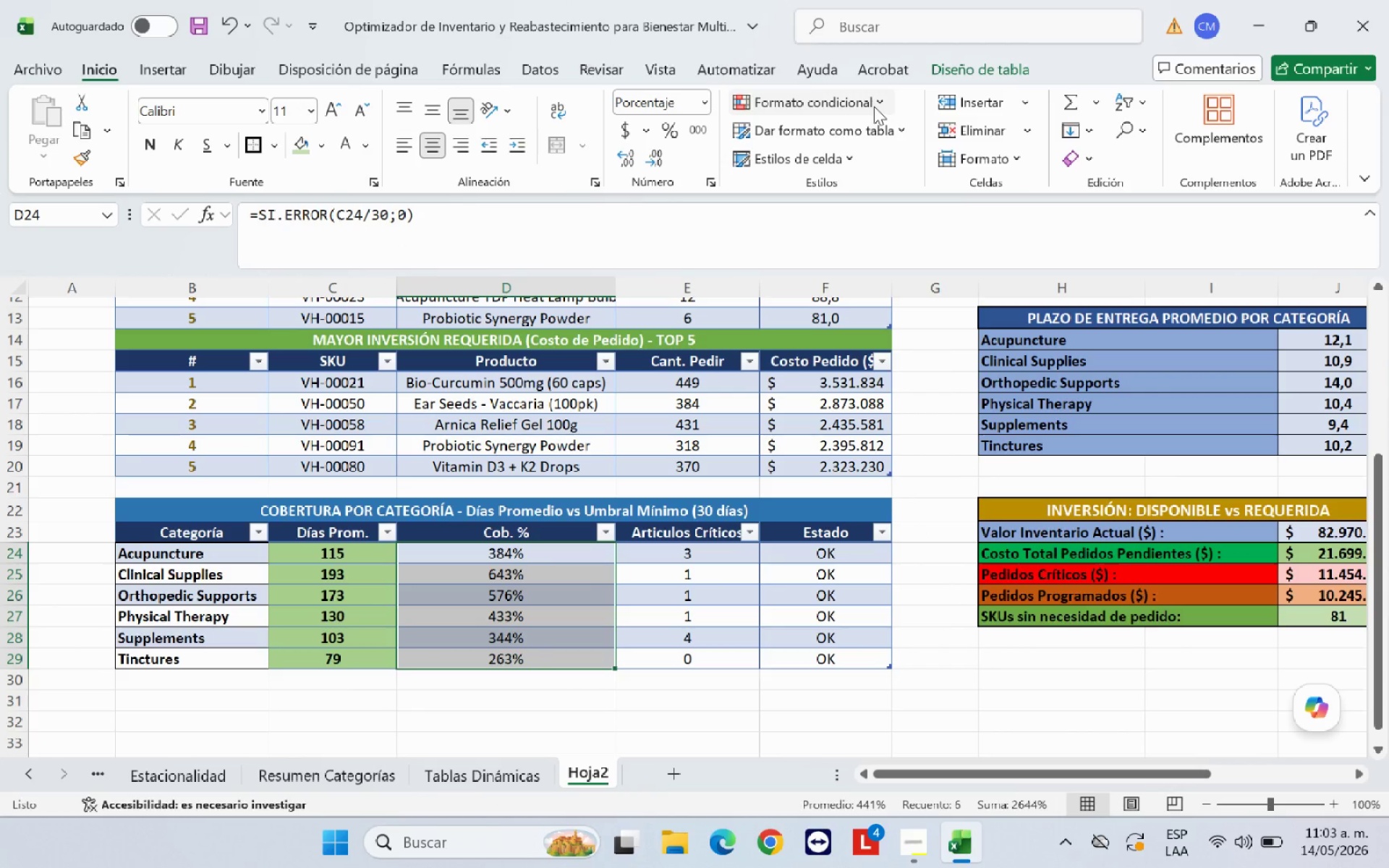 
left_click([874, 106])
 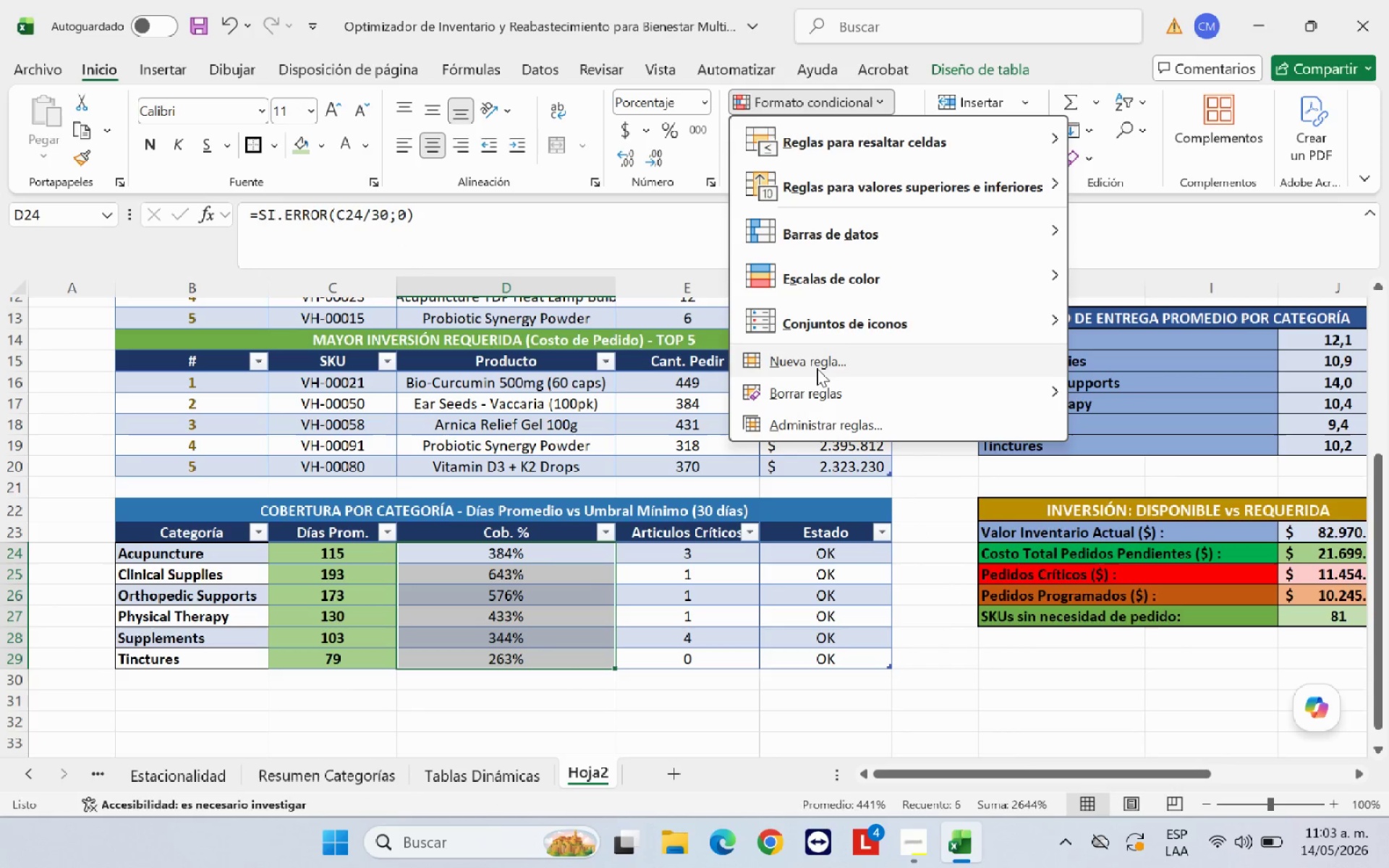 
left_click([817, 369])
 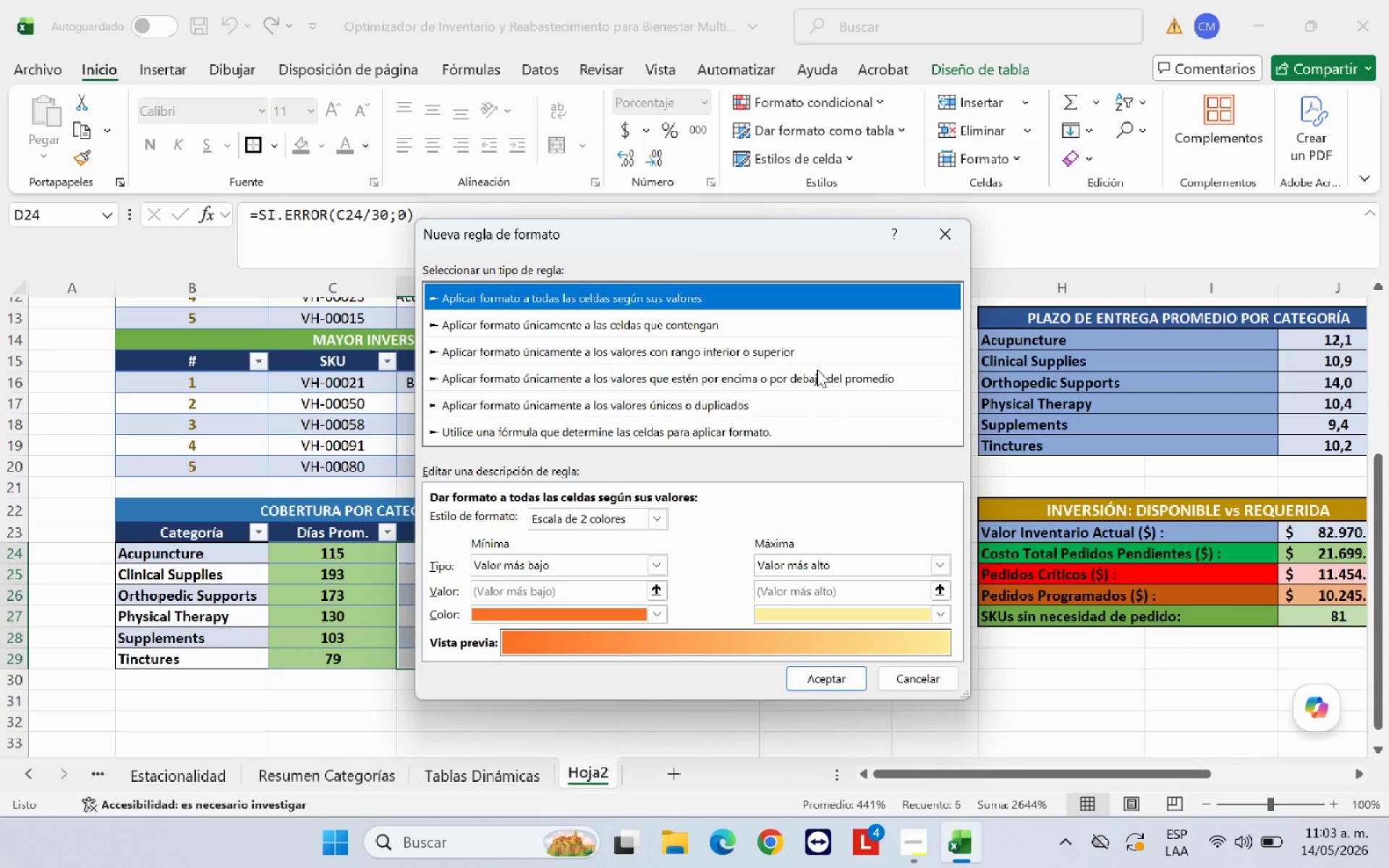 
wait(9.73)
 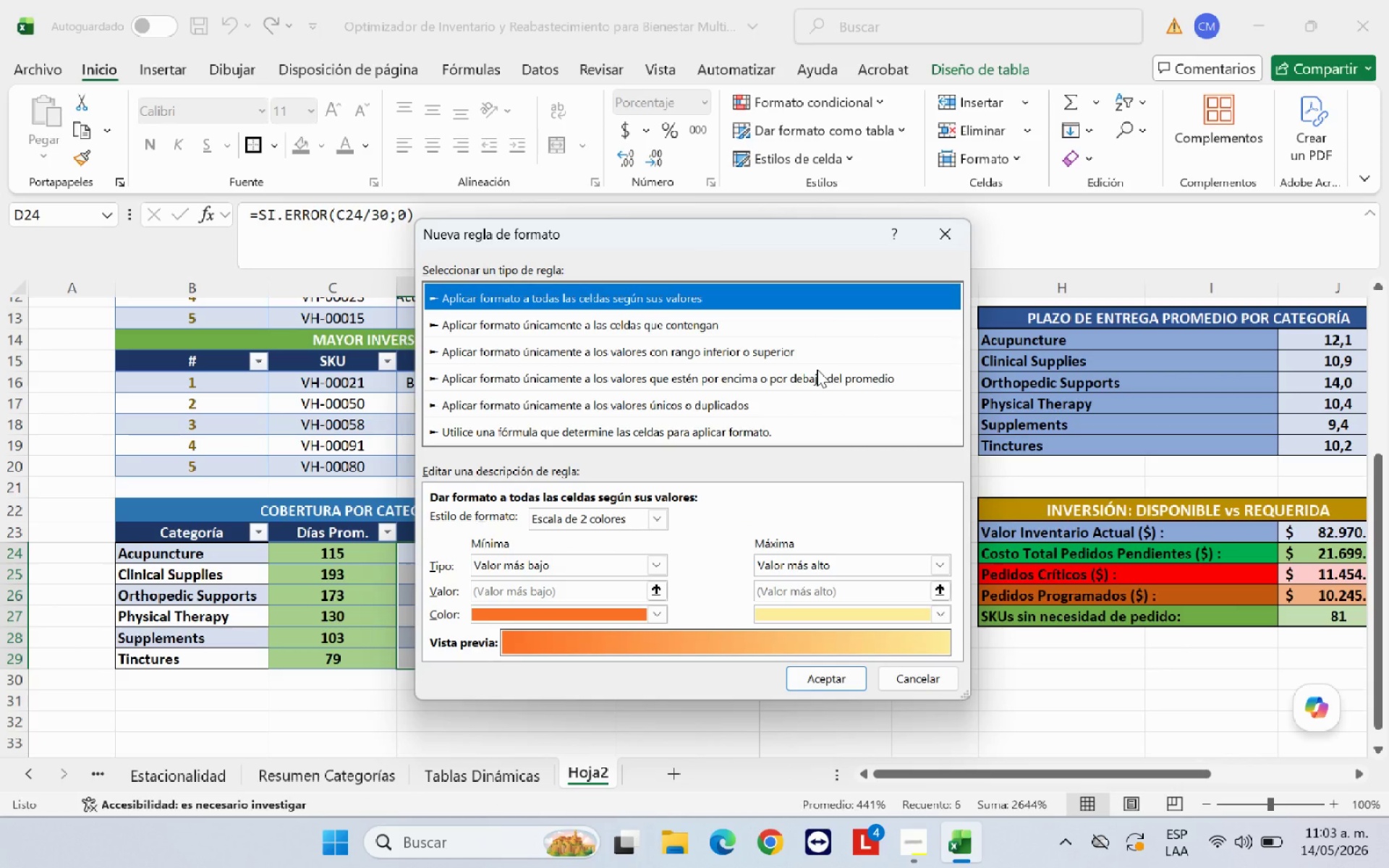 
left_click([650, 518])
 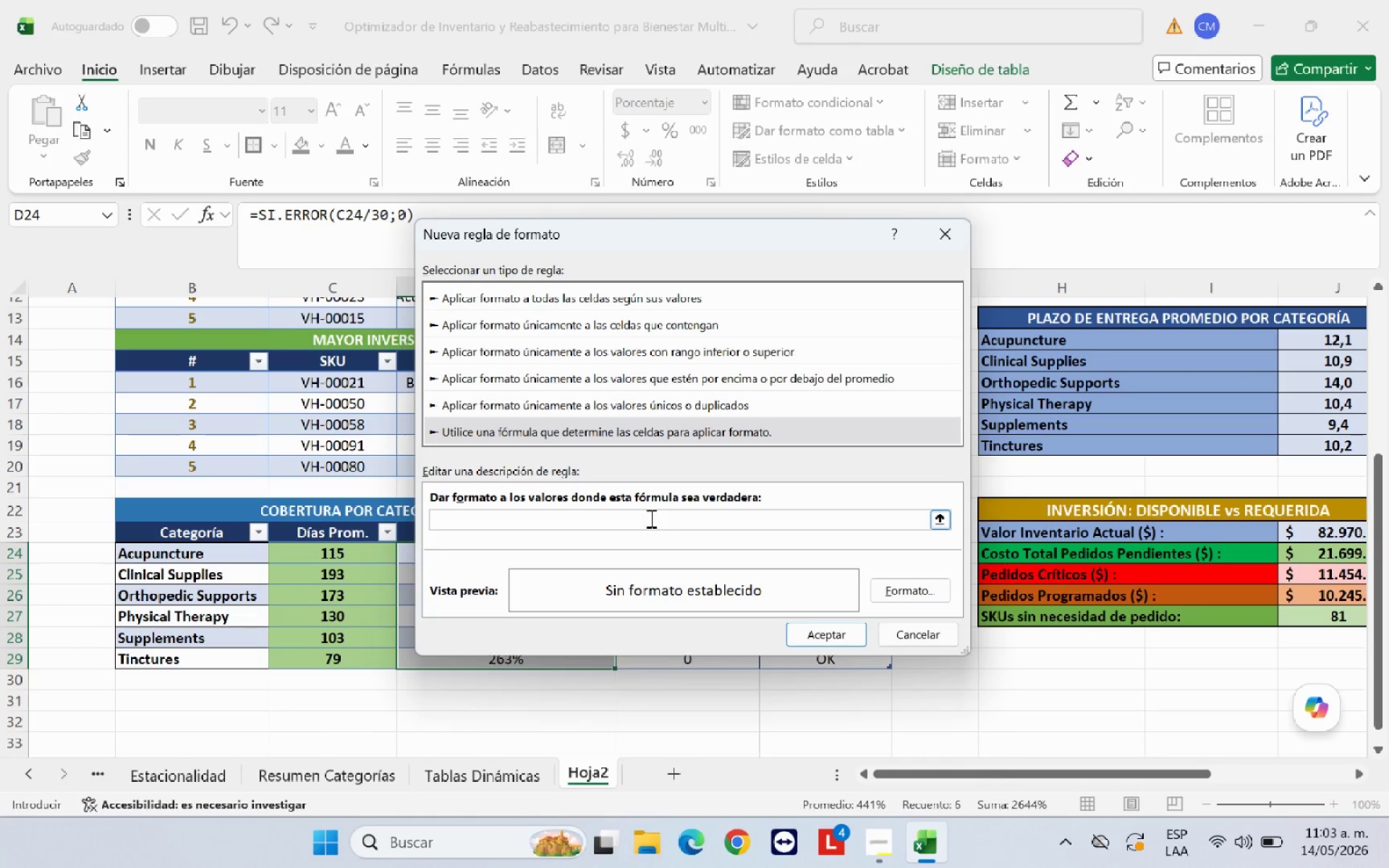 
type()D24[Break])1)
 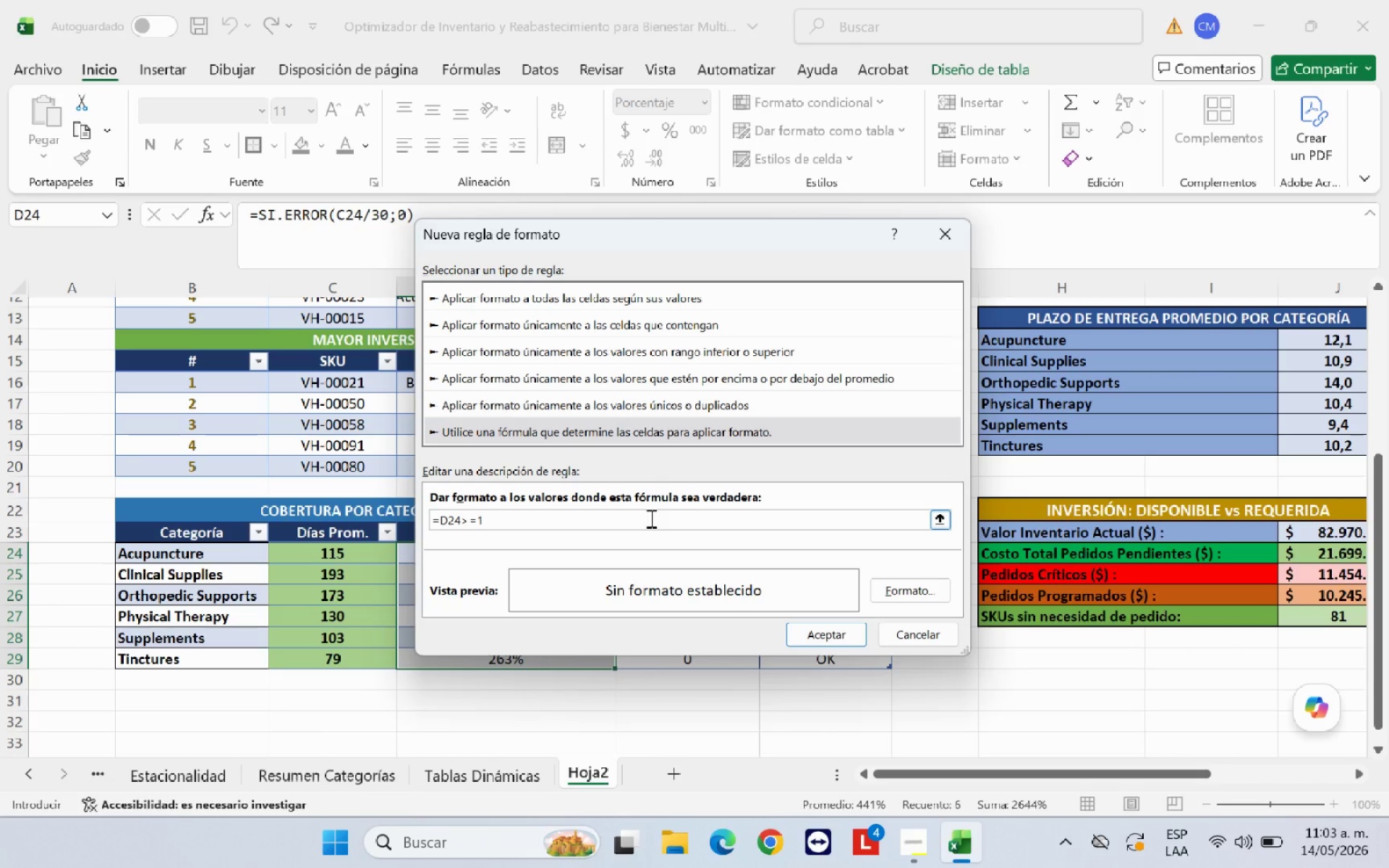 
left_click([884, 597])
 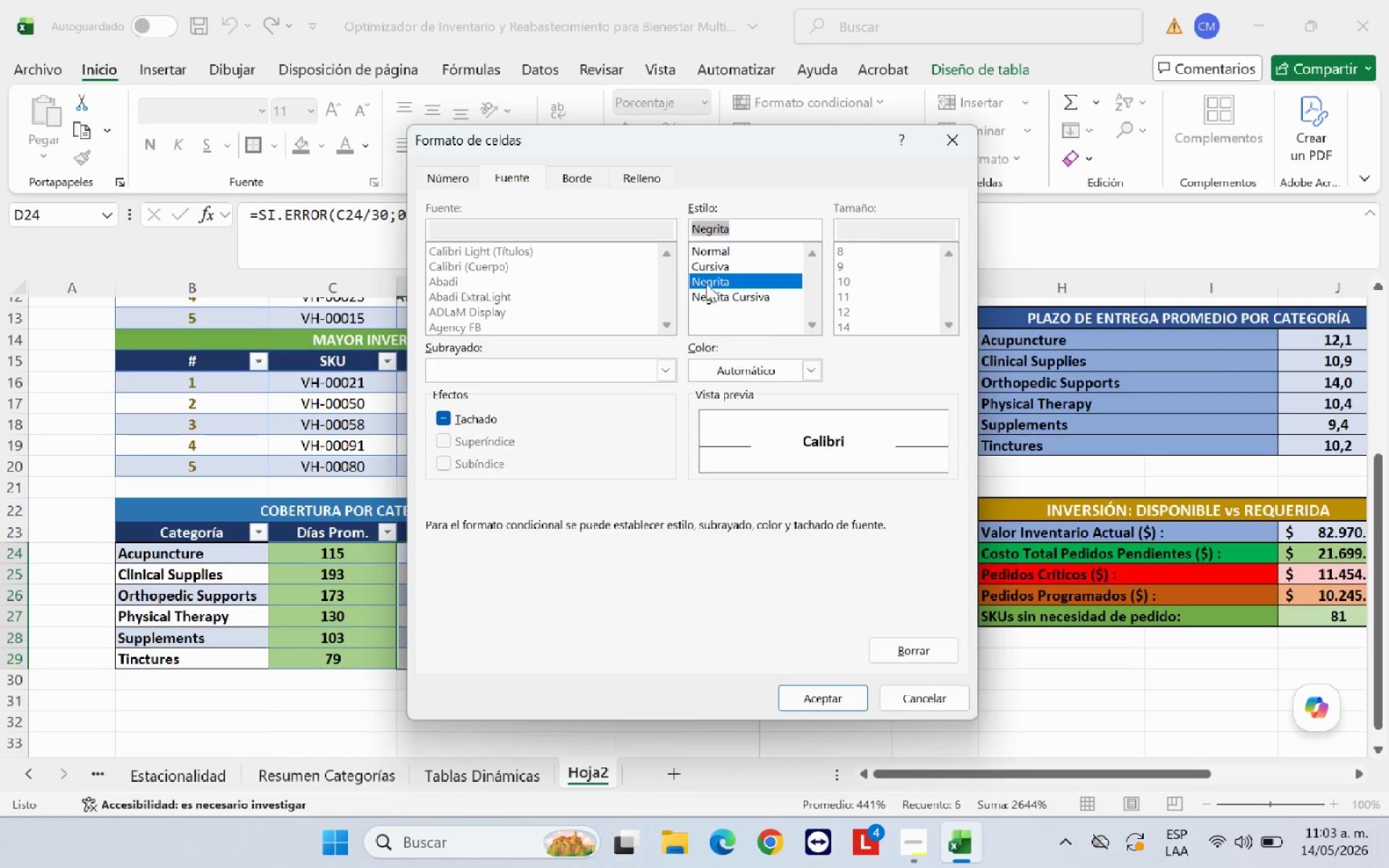 
left_click([634, 176])
 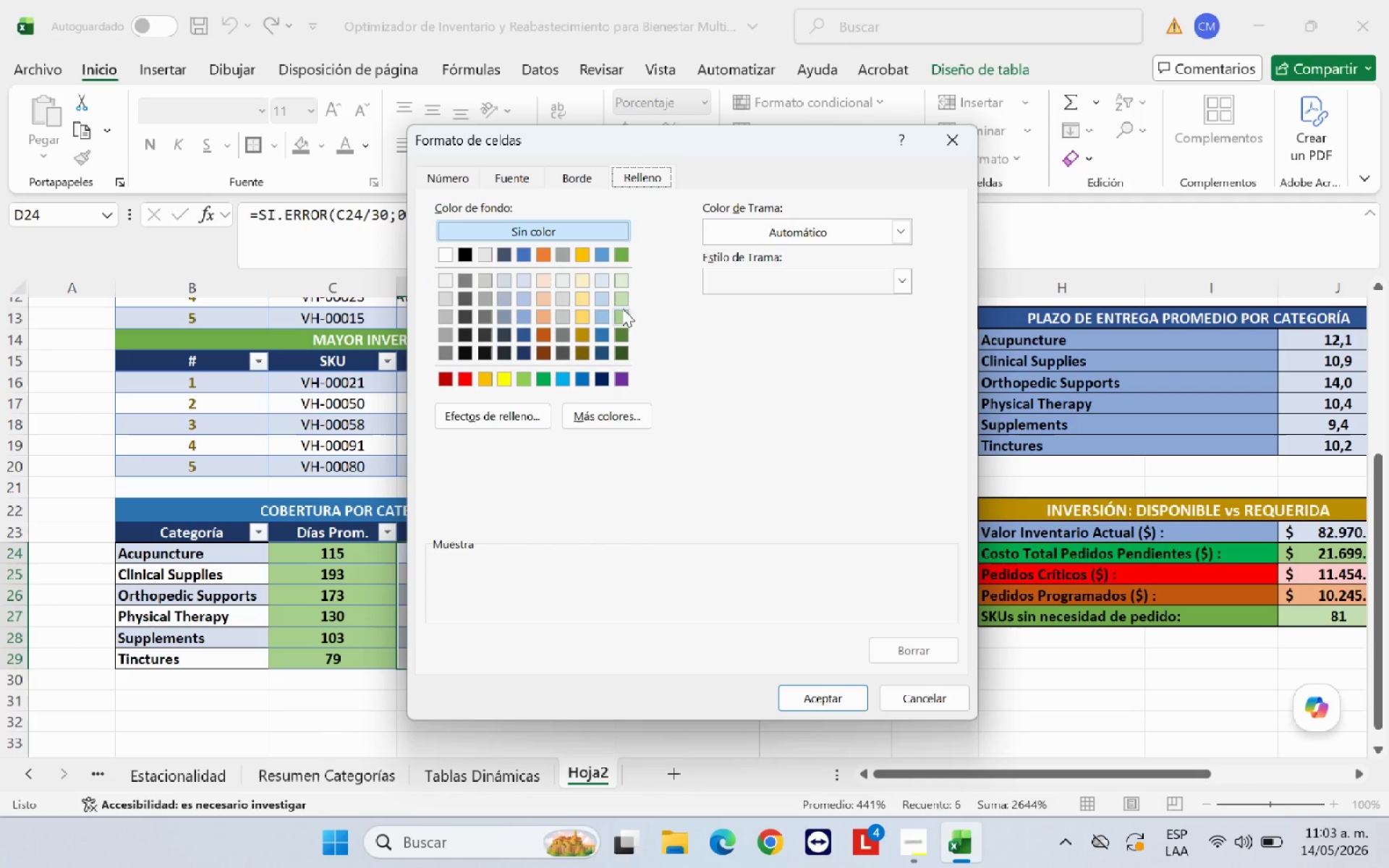 
left_click([620, 315])
 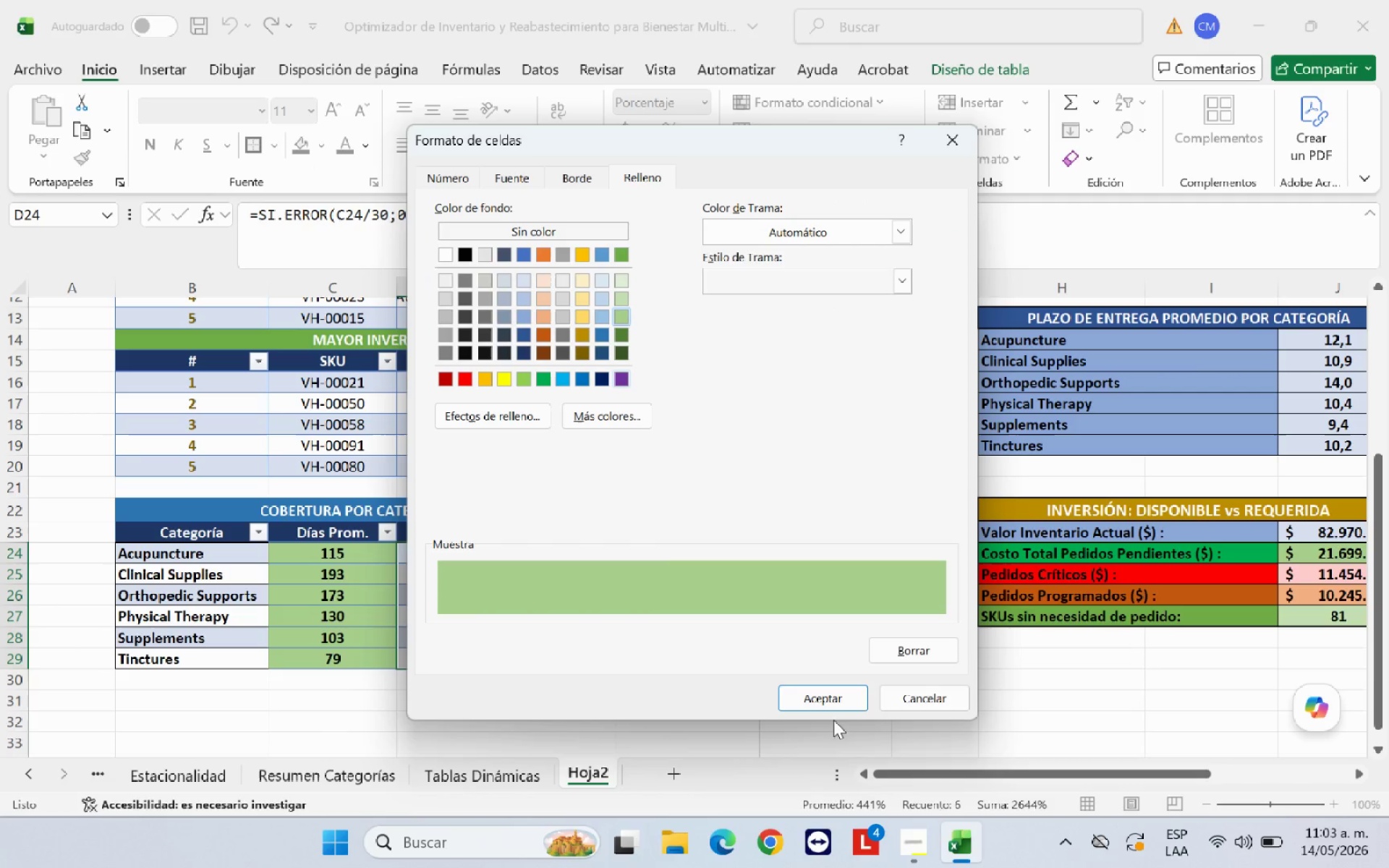 
left_click([815, 692])
 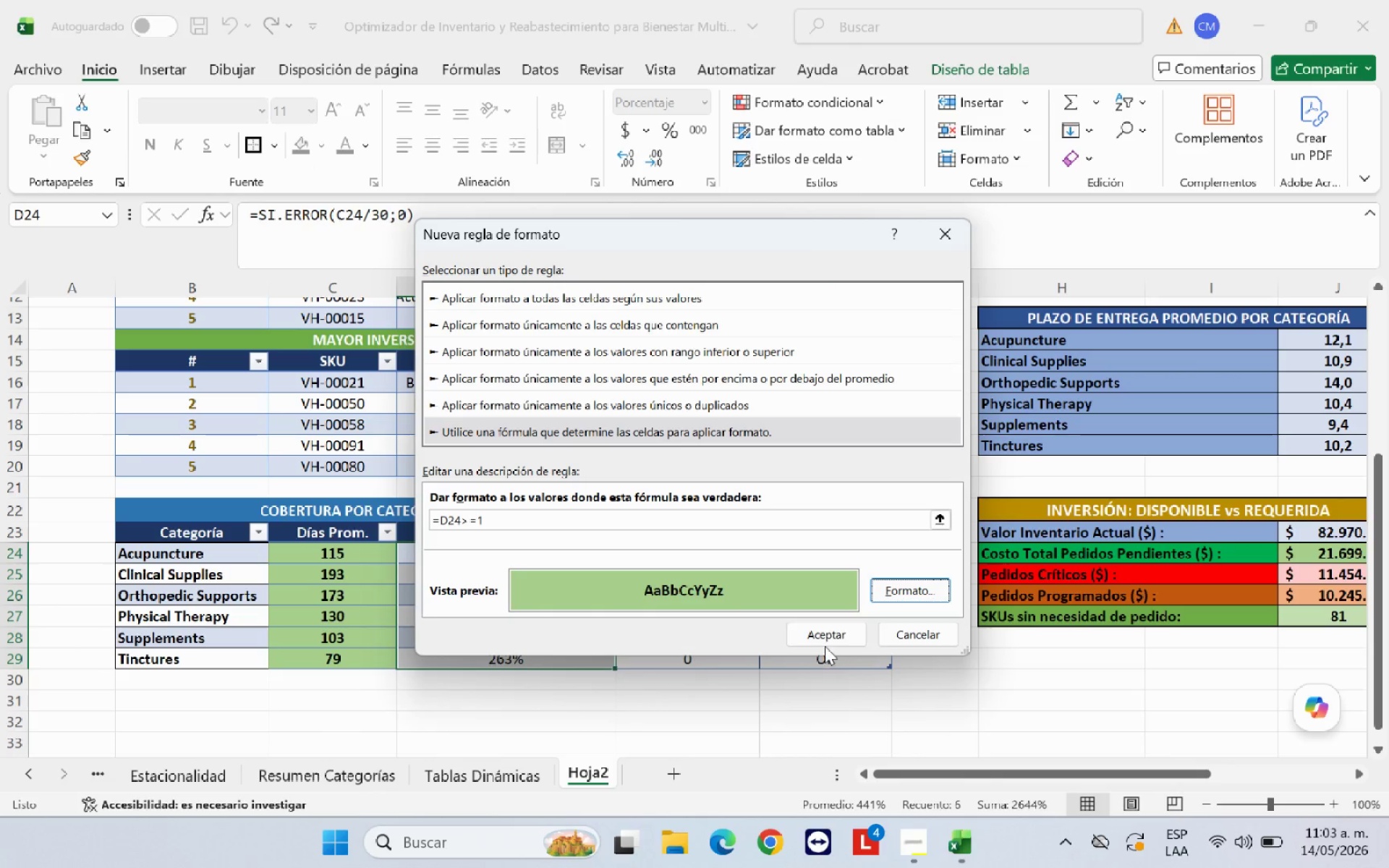 
left_click([825, 635])
 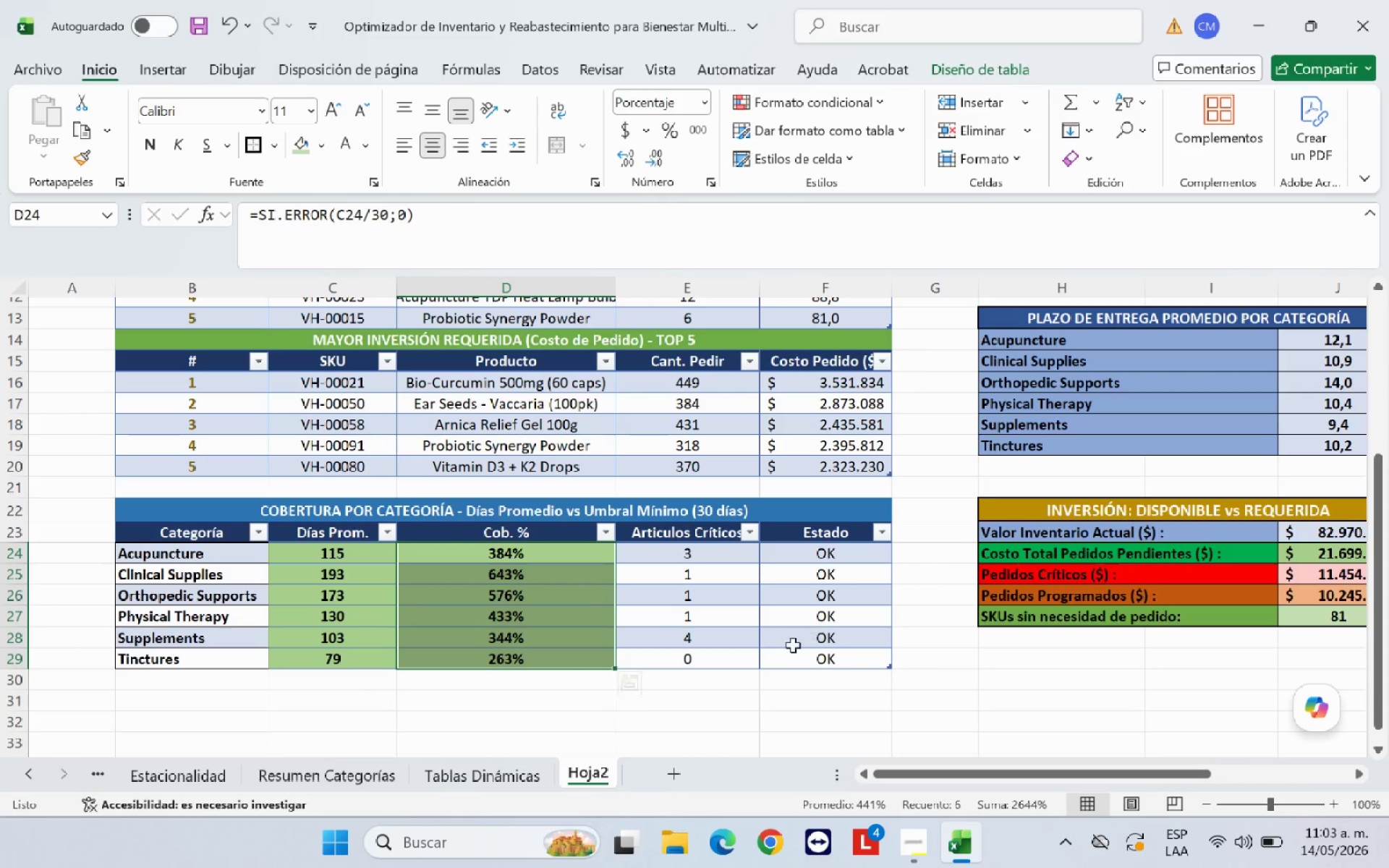 
left_click([751, 684])
 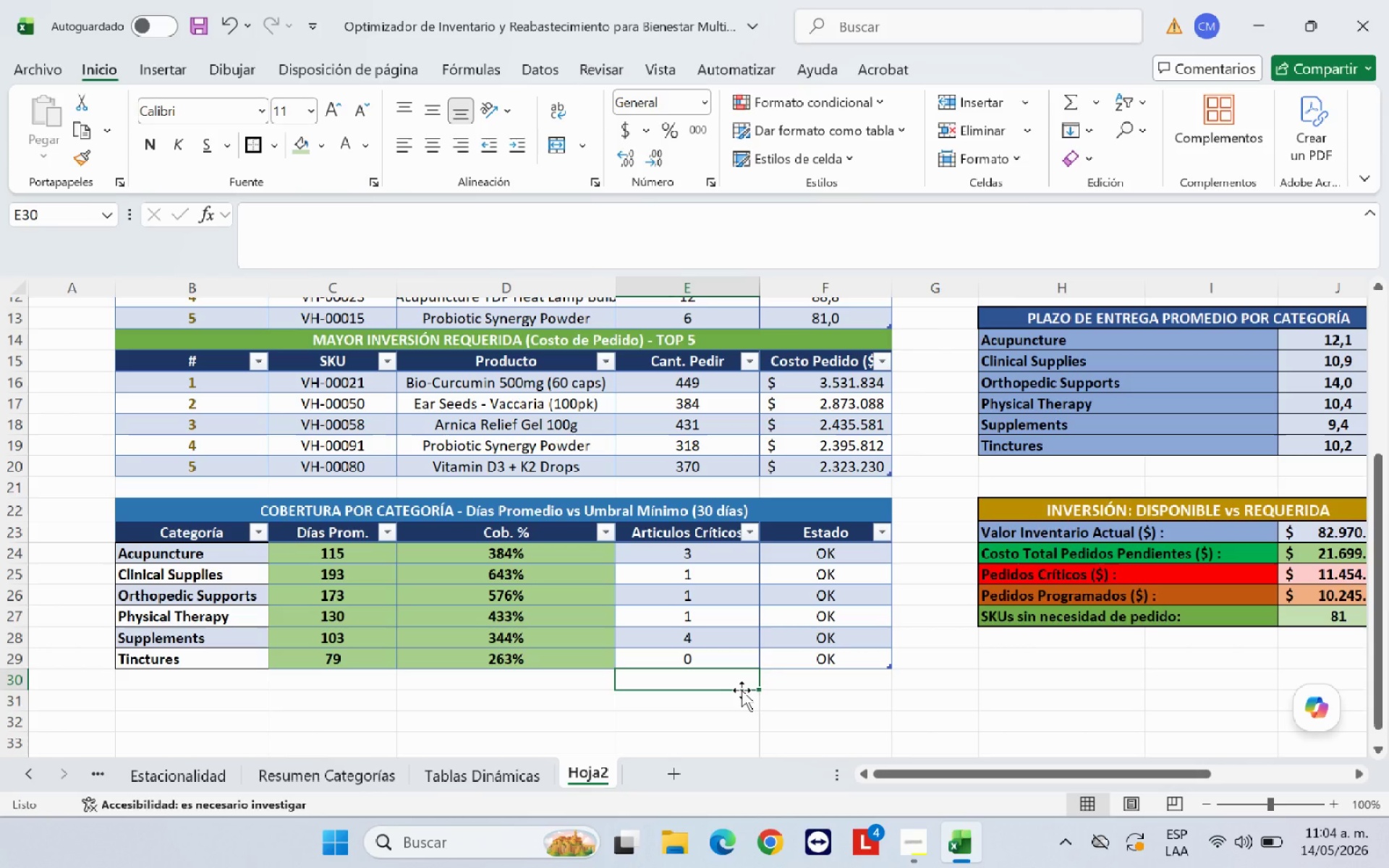 
wait(13.09)
 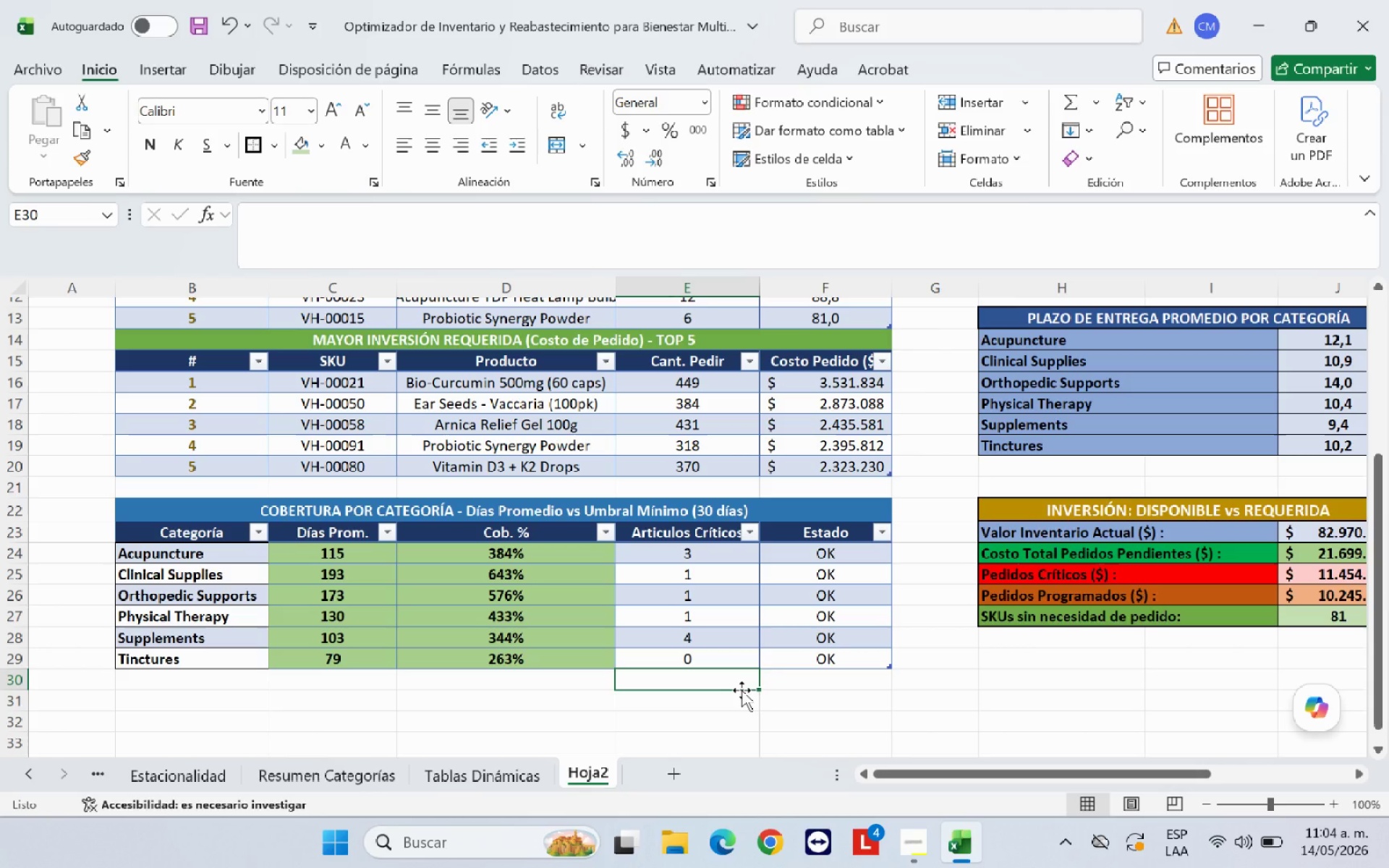 
scroll: coordinate [513, 468], scroll_direction: up, amount: 8.0
 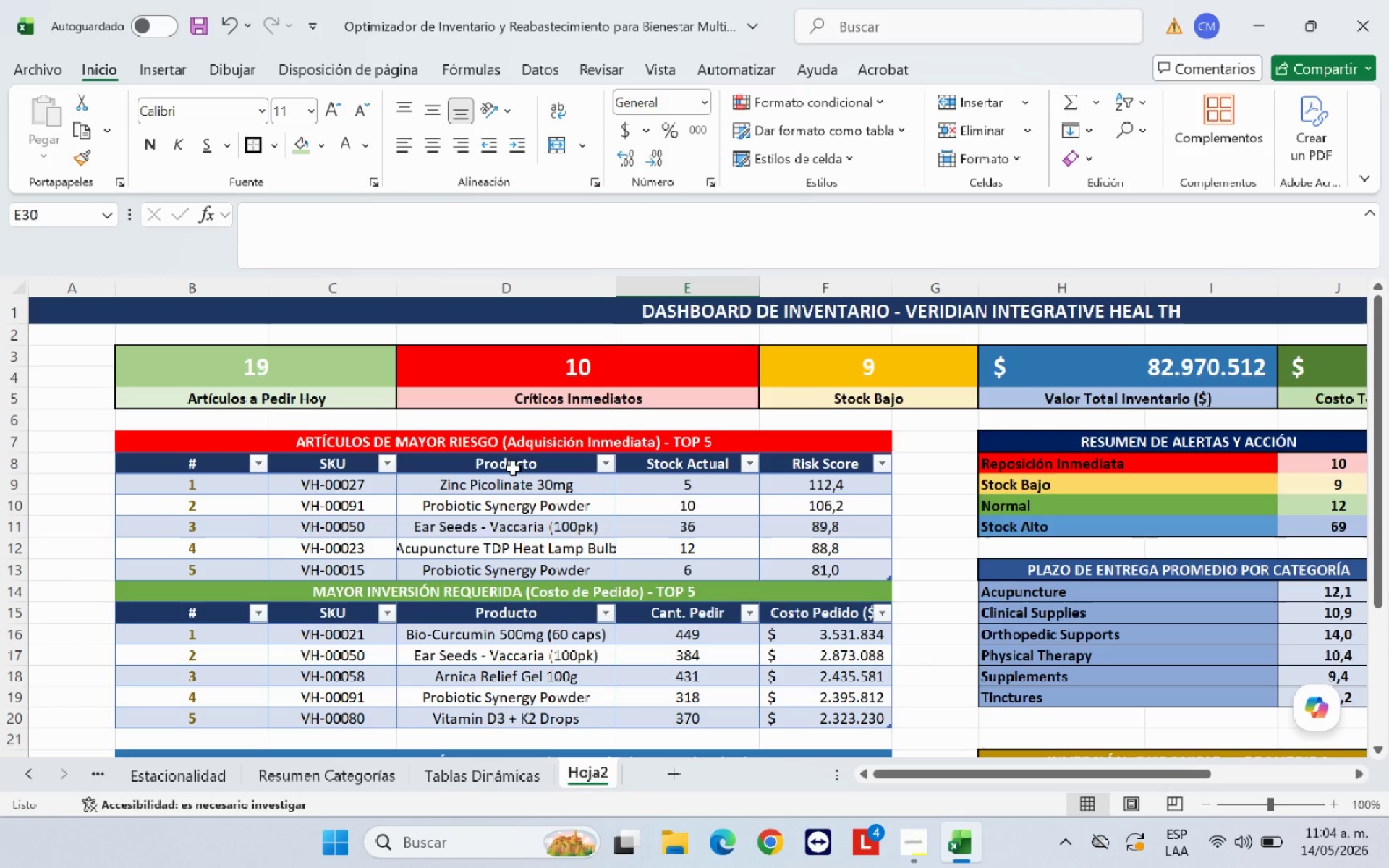 
wait(12.26)
 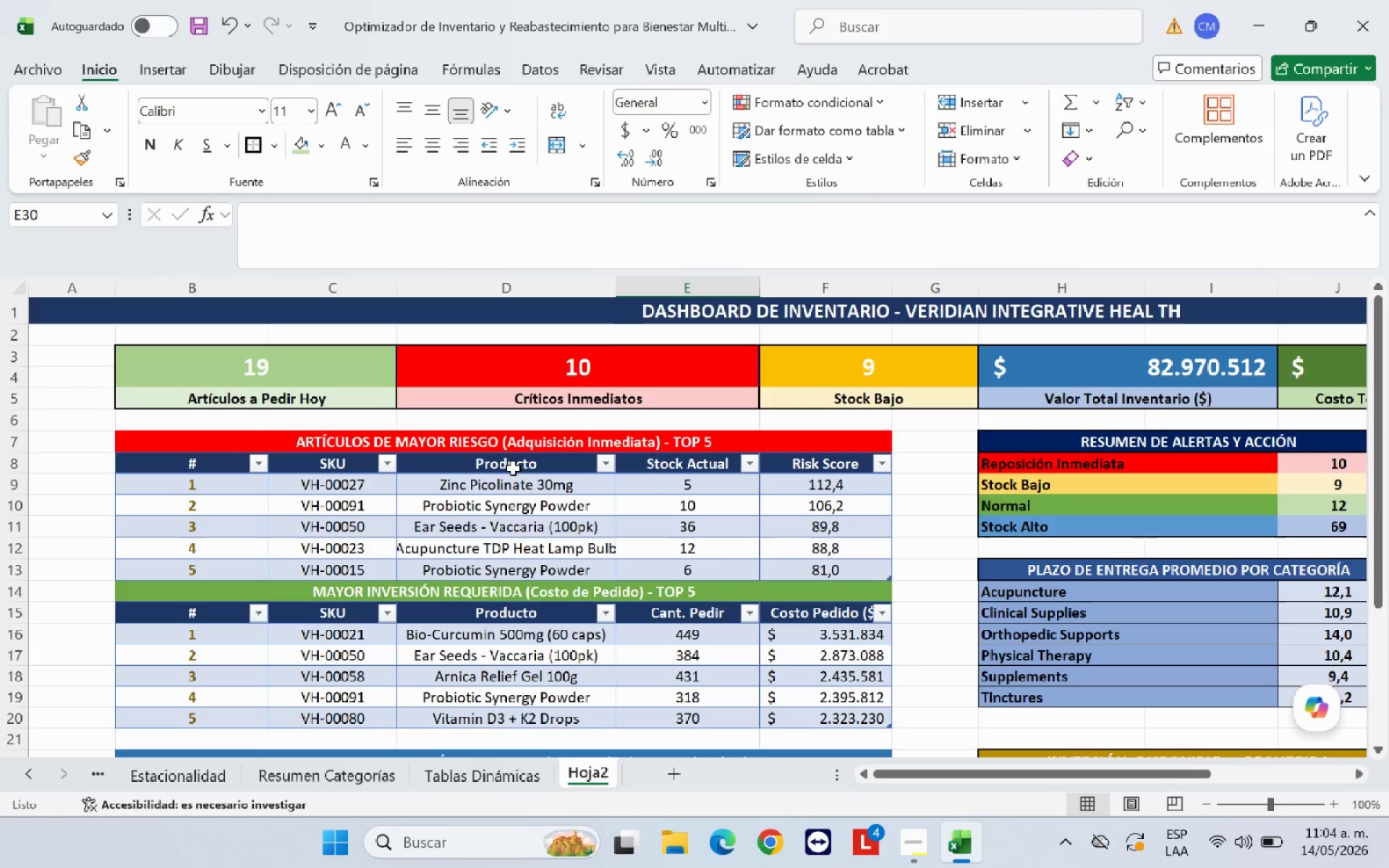 
double_click([601, 775])
 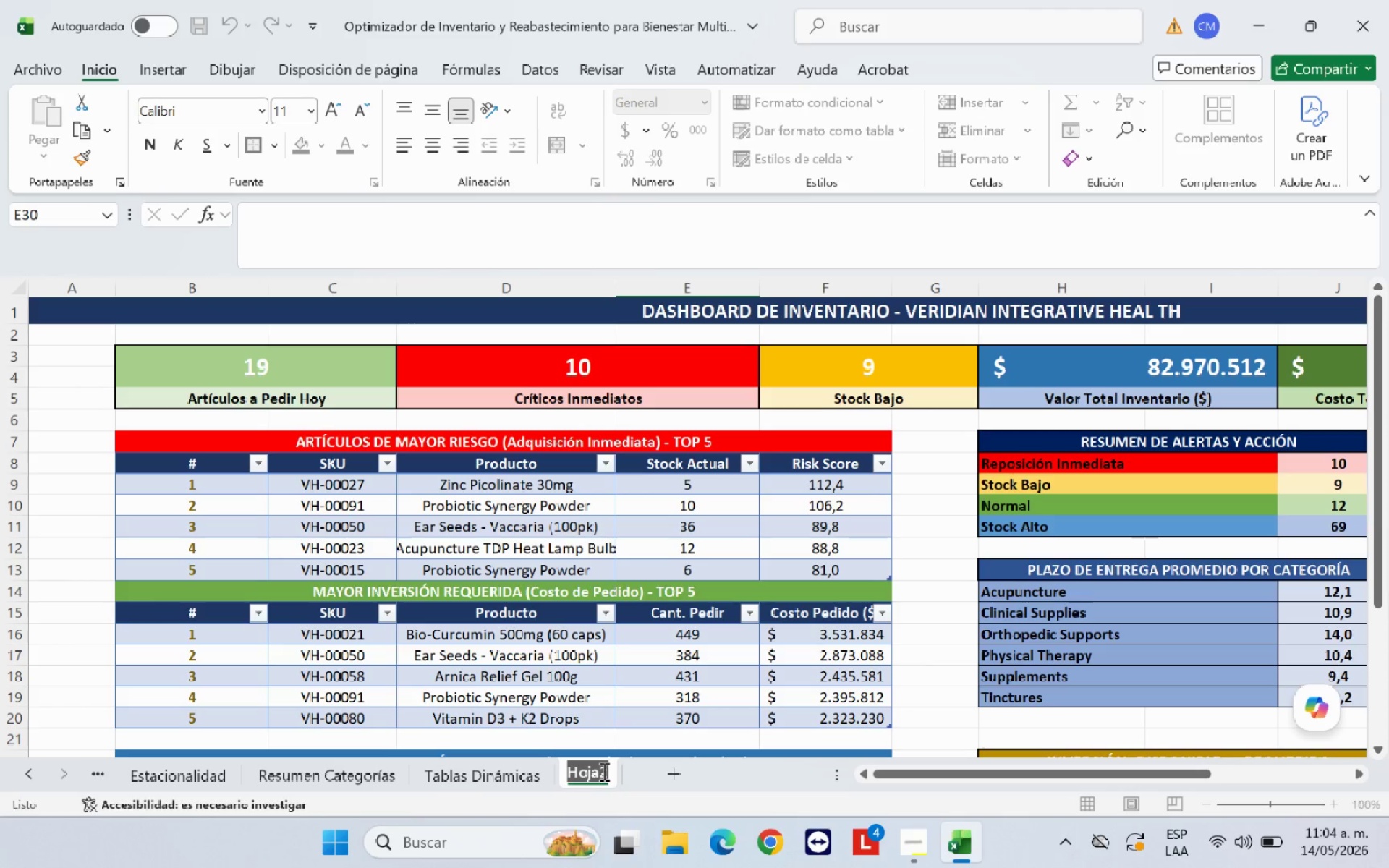 
type(DASH)
key(Backspace)
key(Backspace)
key(Backspace)
type(ashboard)
 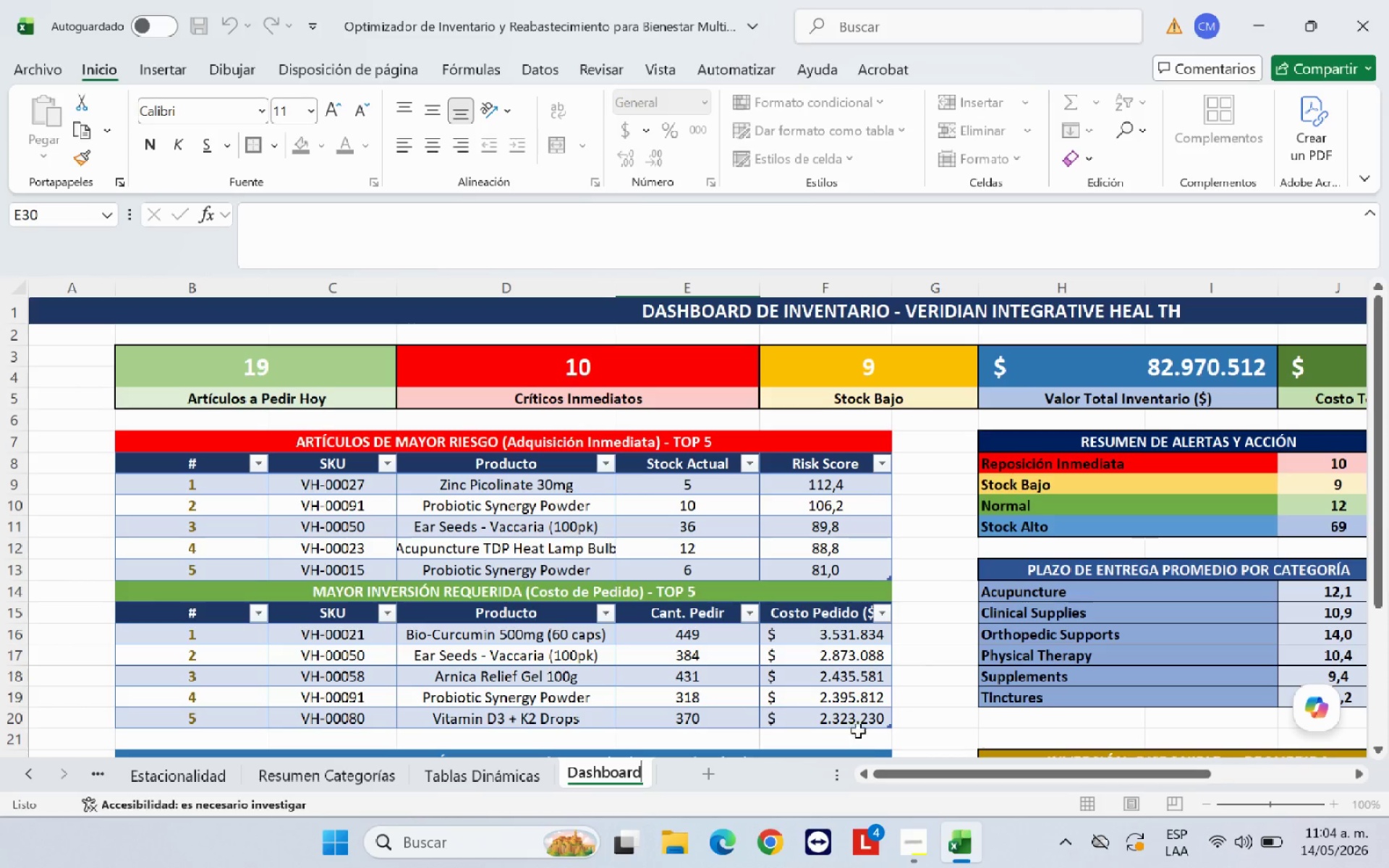 
left_click([733, 707])
 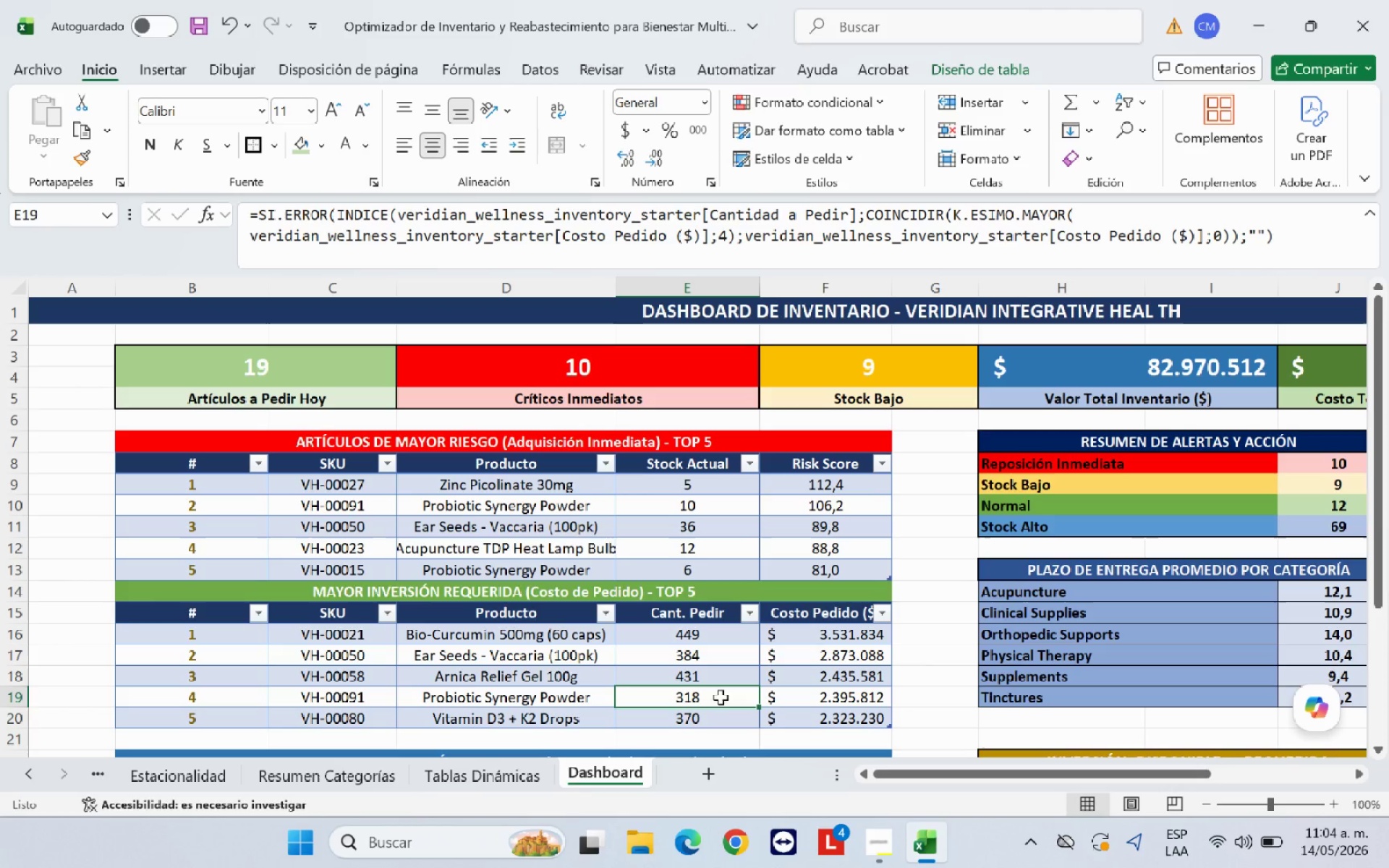 
left_click([148, 777])
 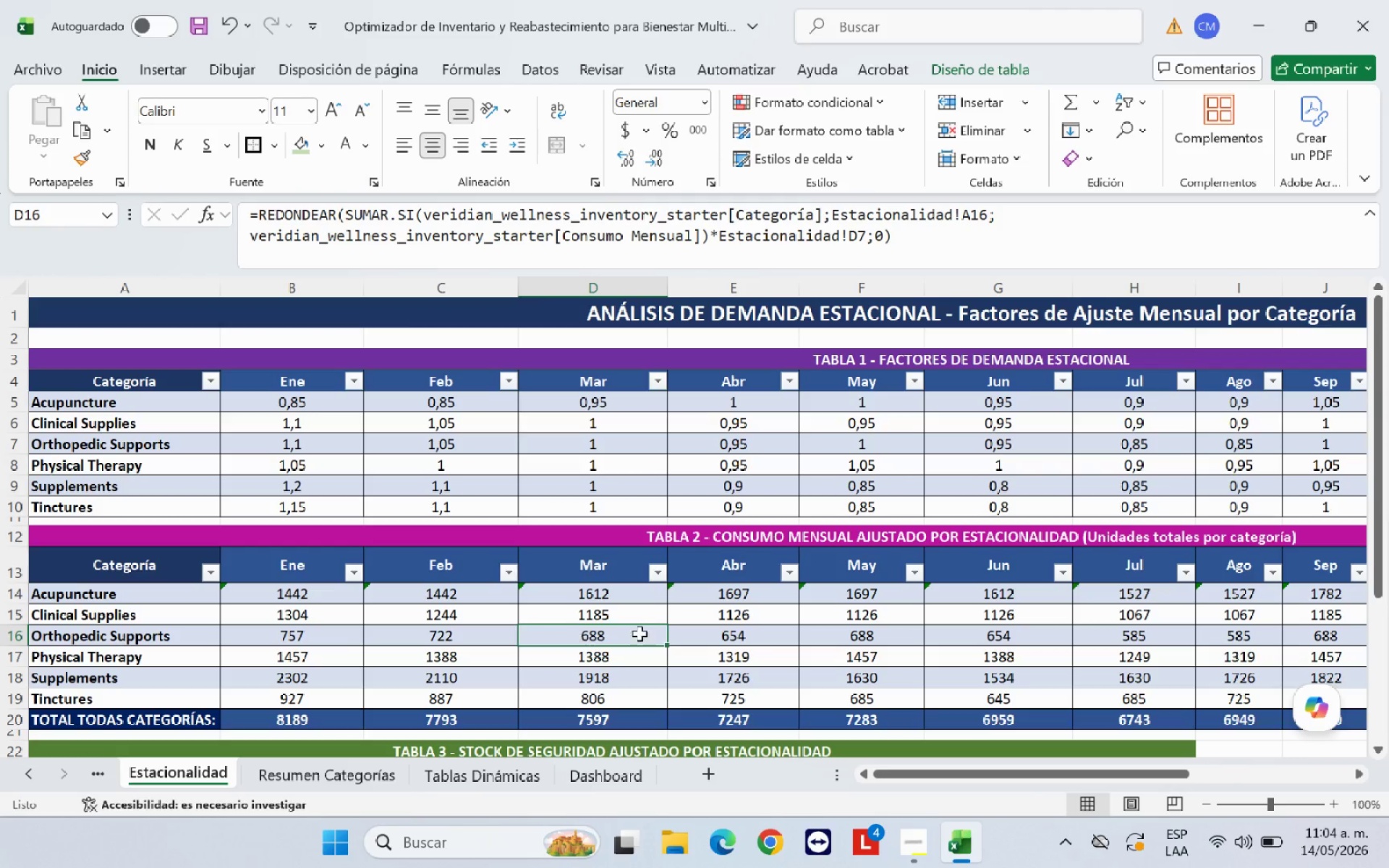 
wait(5.84)
 